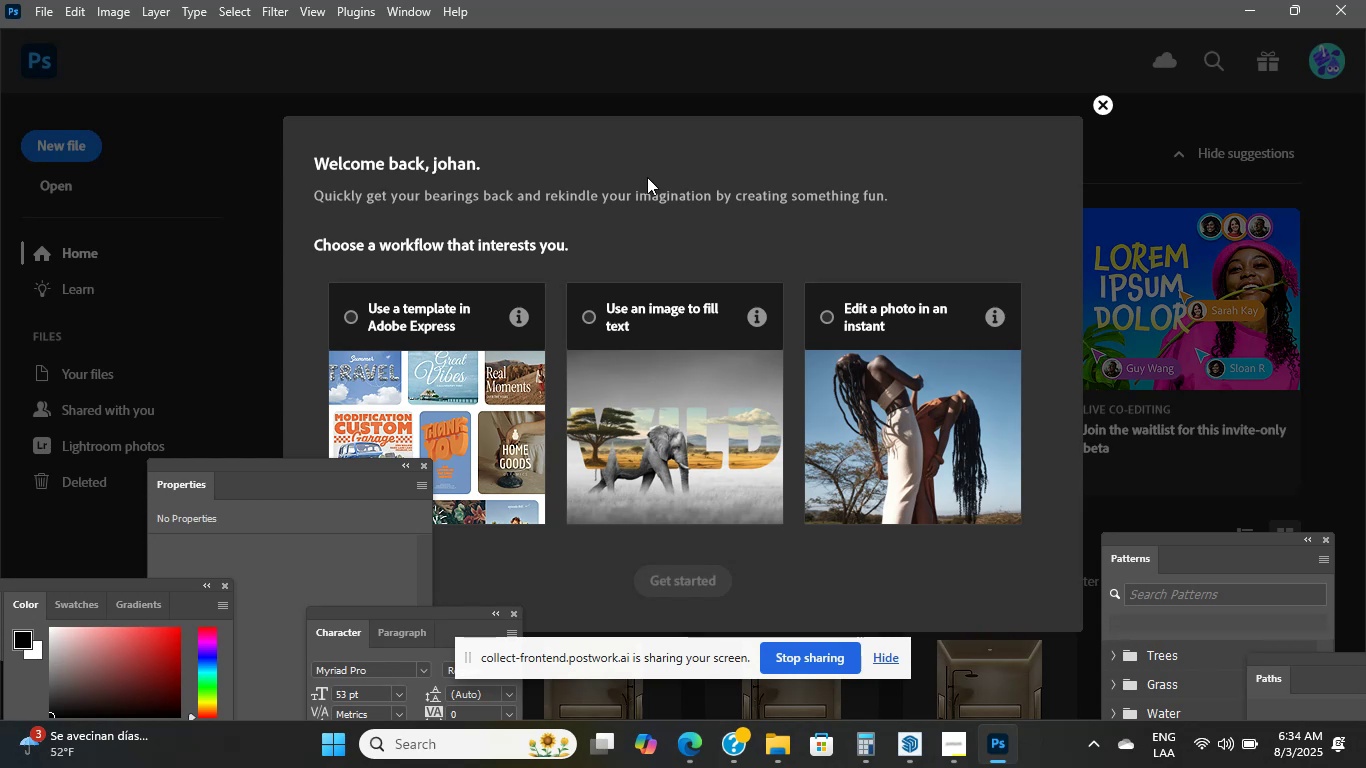 
left_click([647, 177])
 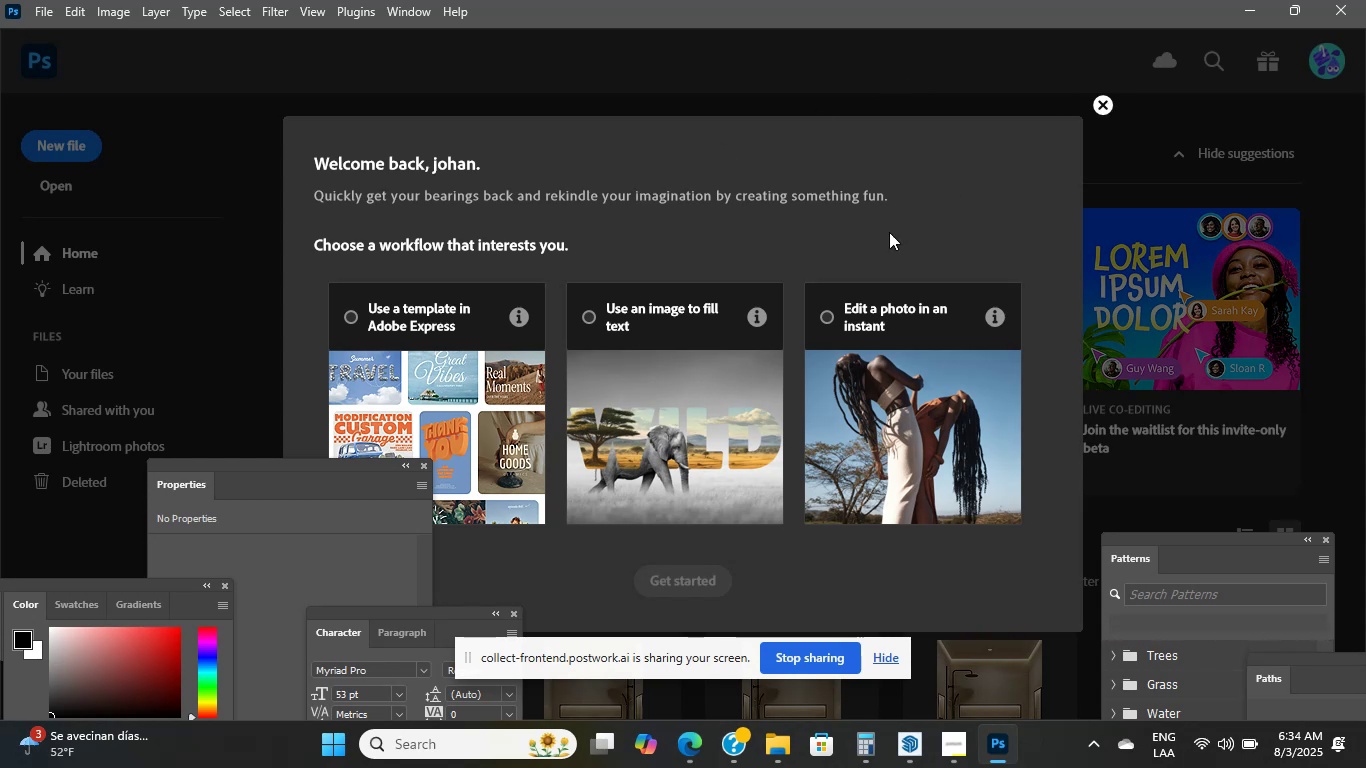 
scroll: coordinate [638, 449], scroll_direction: down, amount: 2.0
 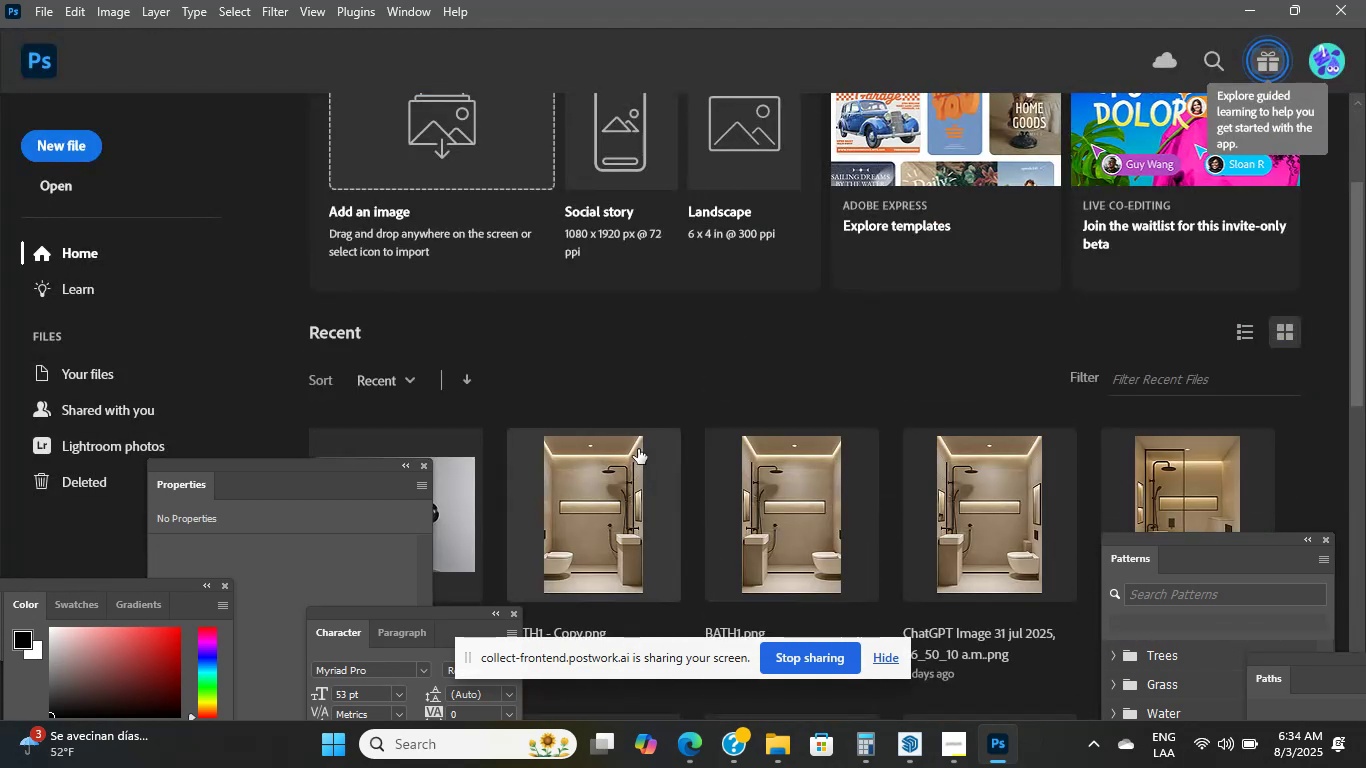 
scroll: coordinate [638, 447], scroll_direction: up, amount: 3.0
 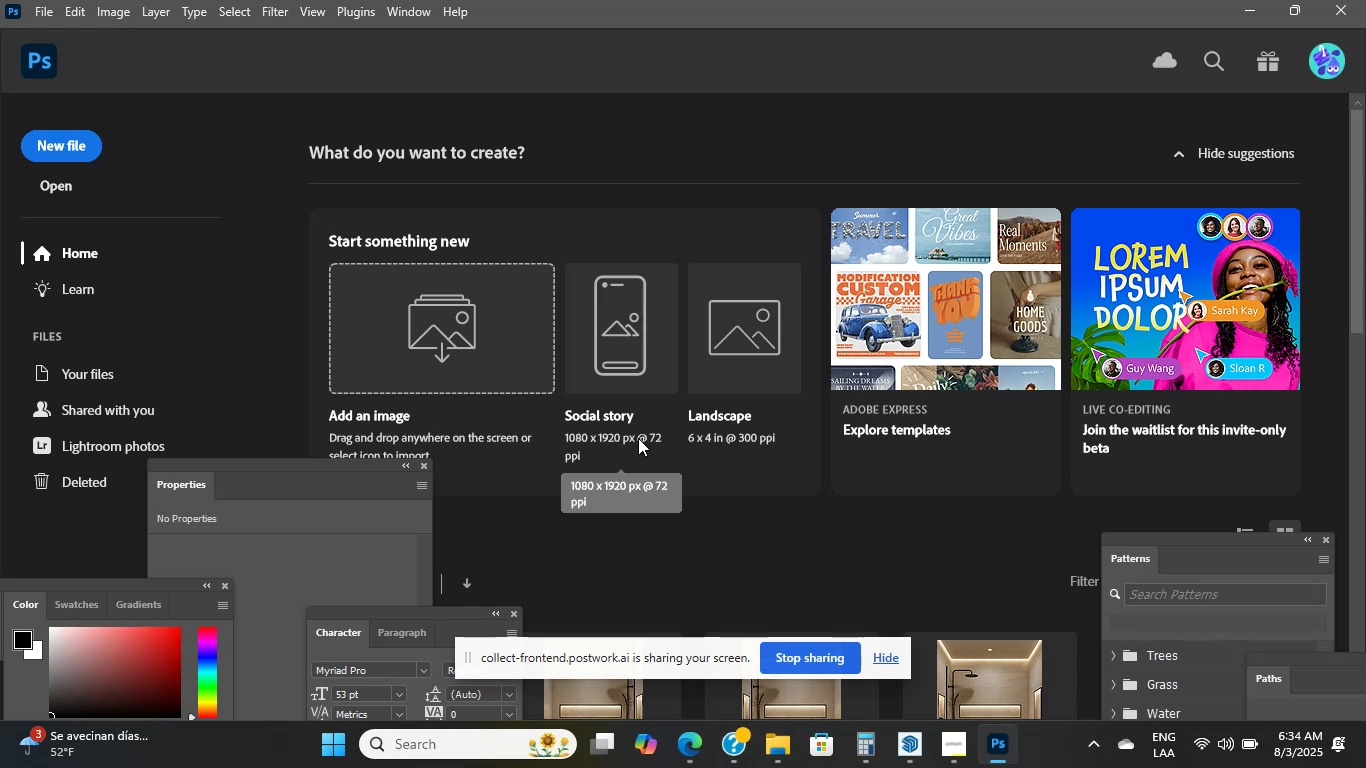 
left_click([655, 542])
 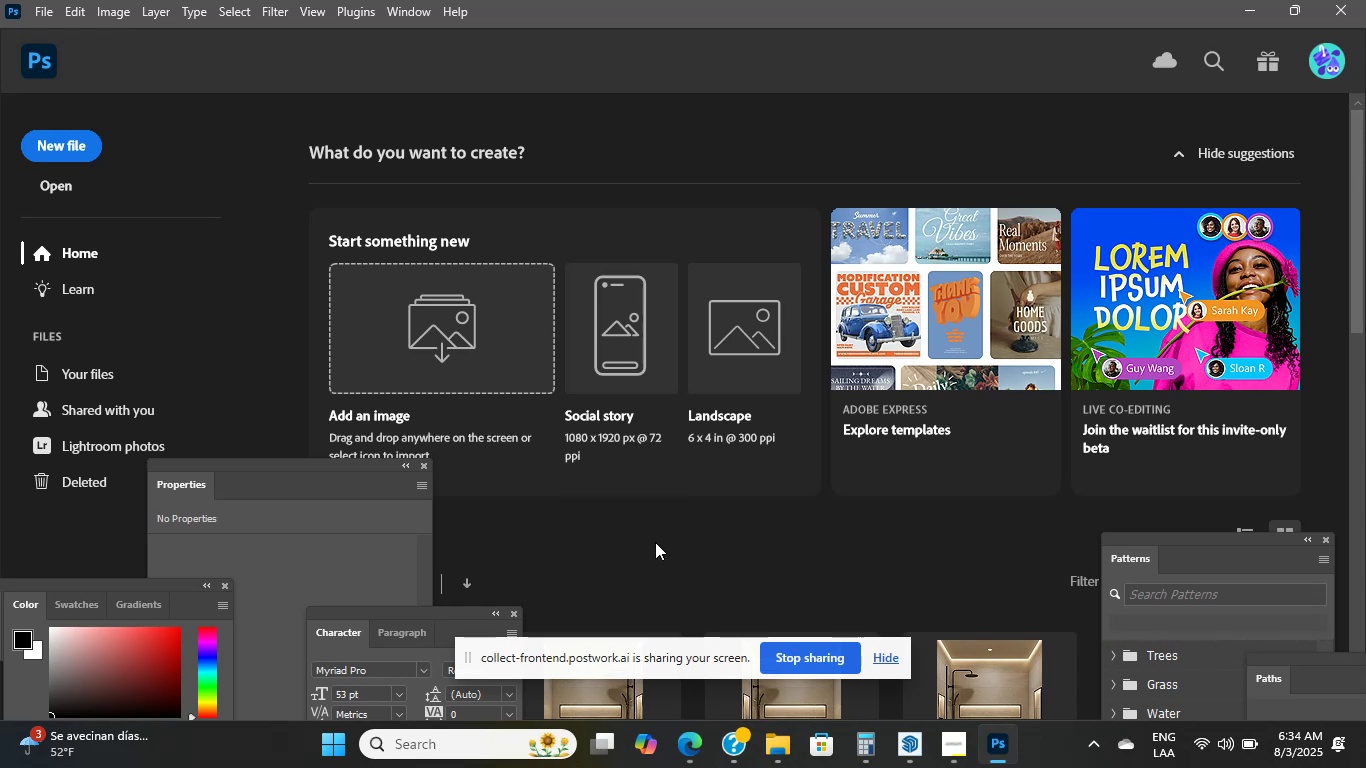 
double_click([655, 542])
 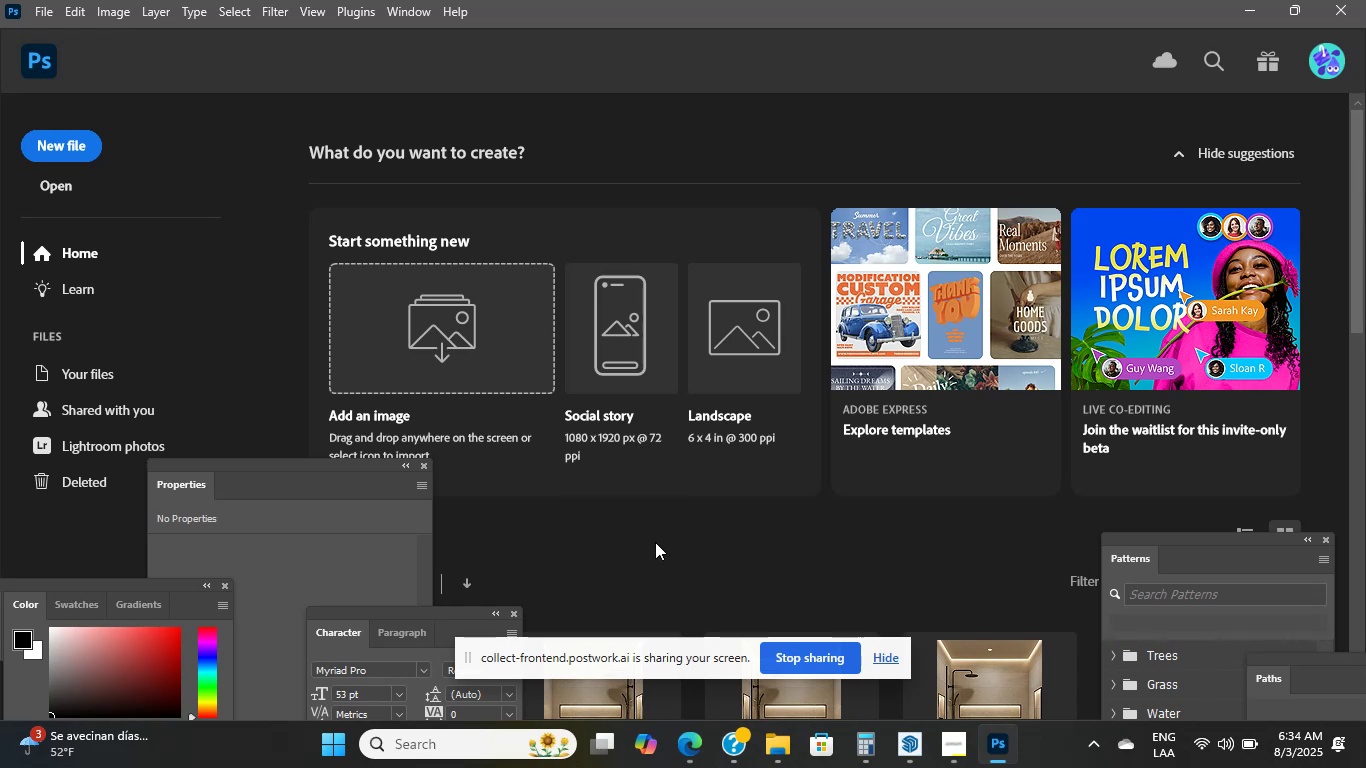 
triple_click([655, 542])
 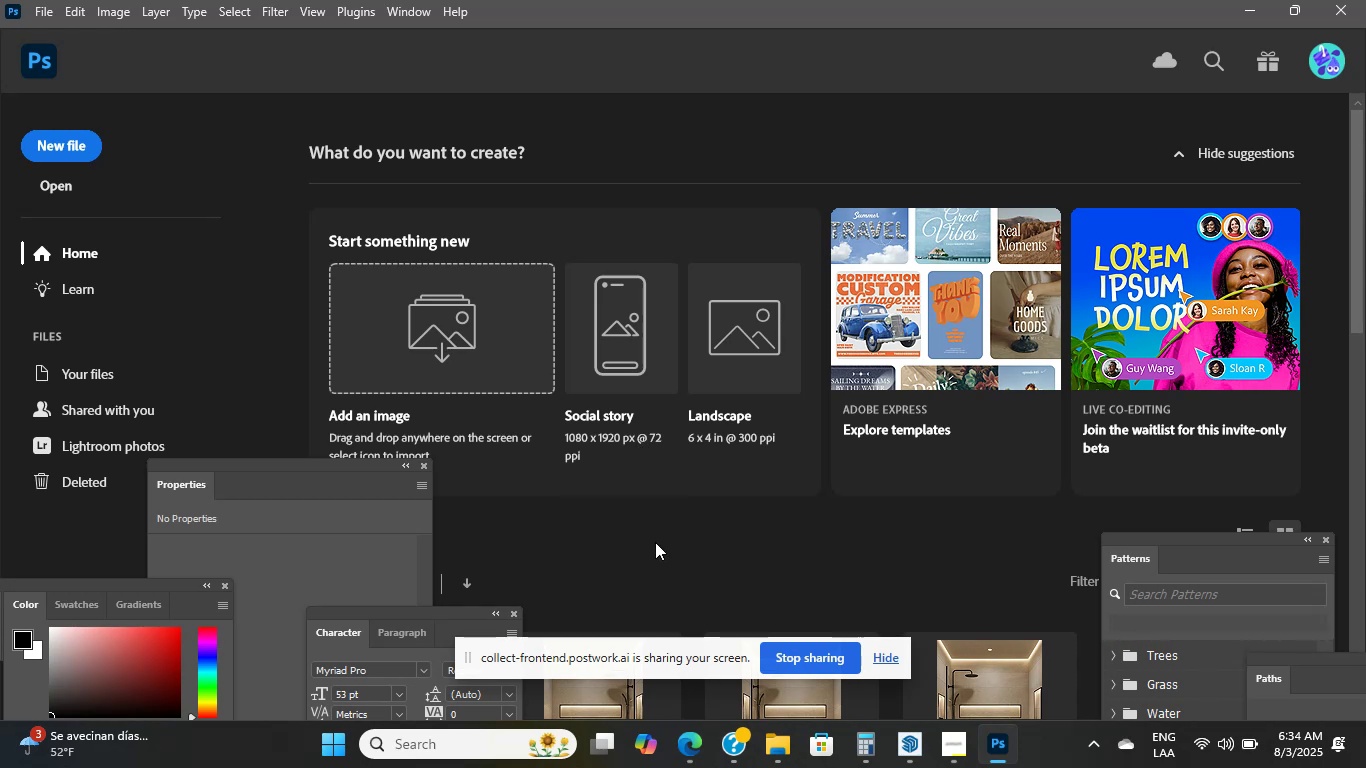 
triple_click([655, 542])
 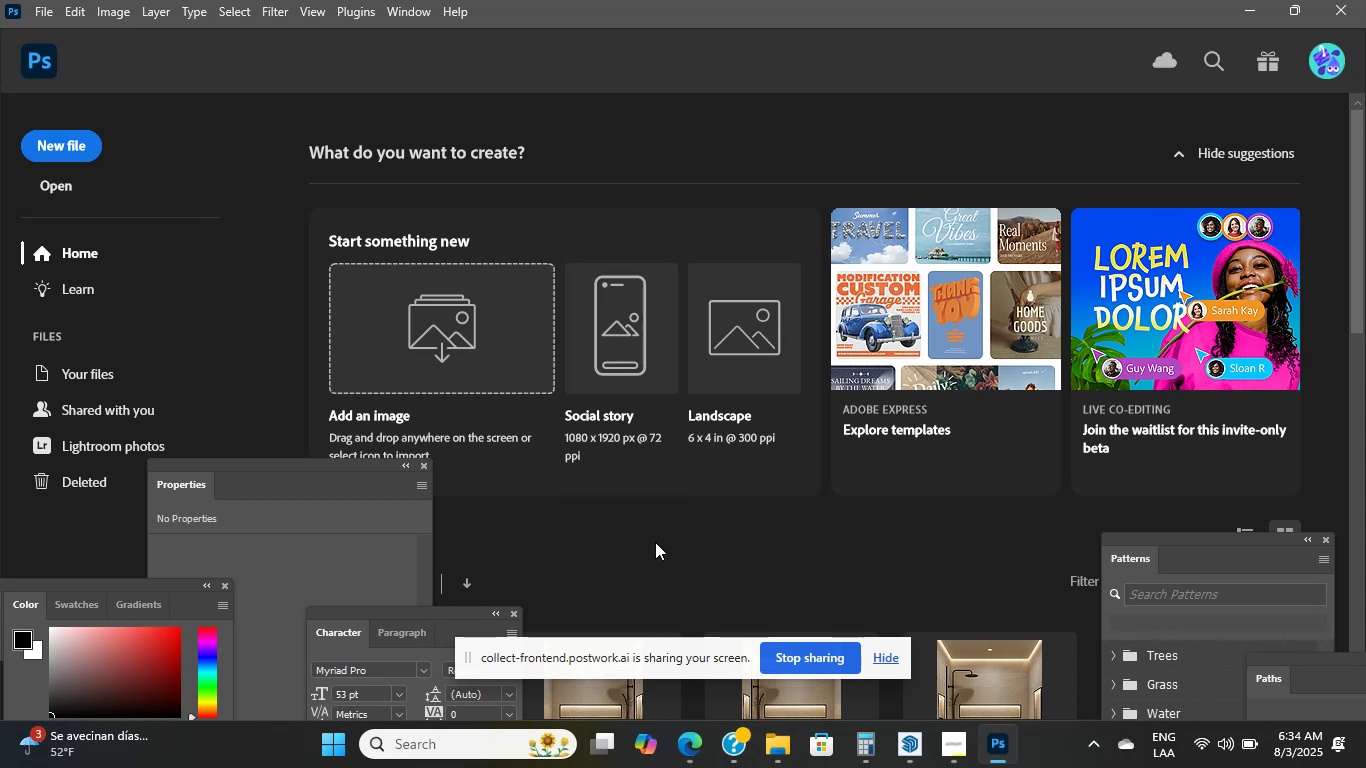 
triple_click([655, 542])
 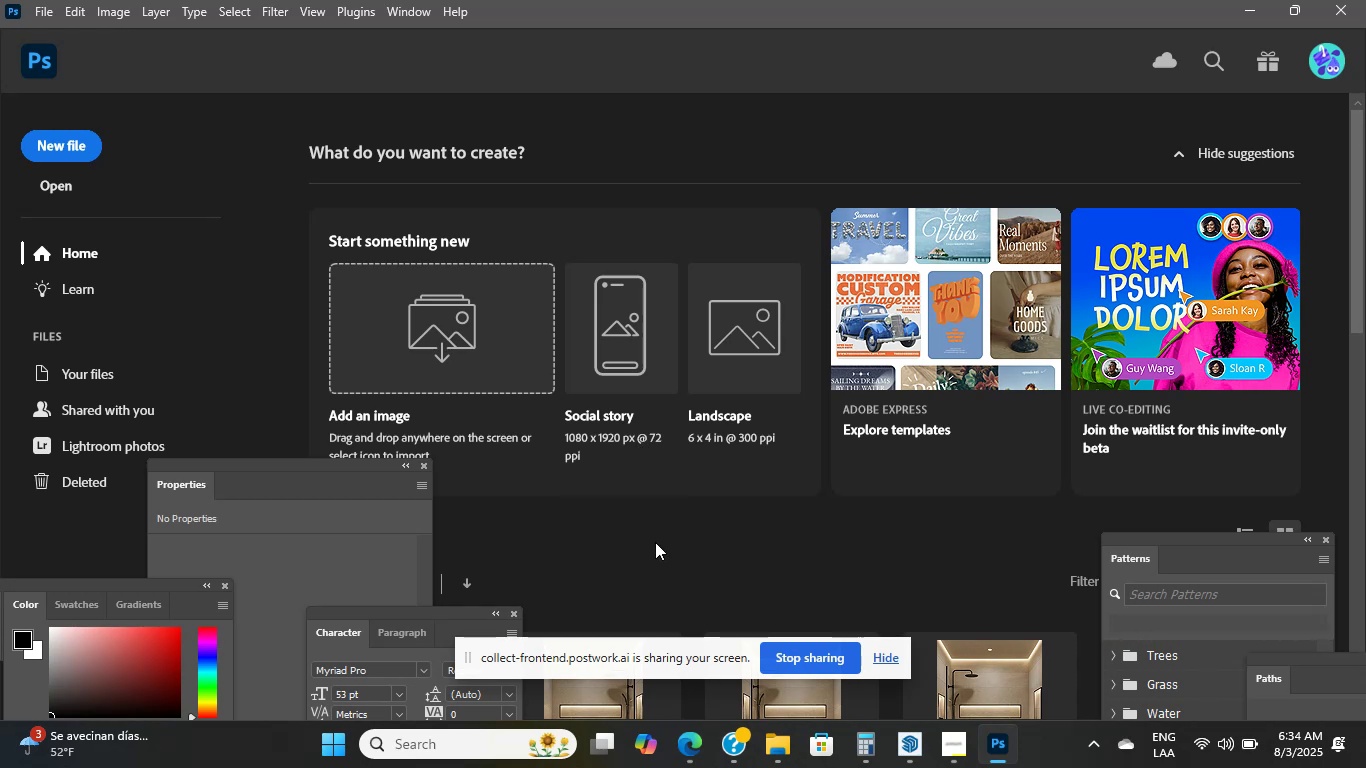 
double_click([655, 542])
 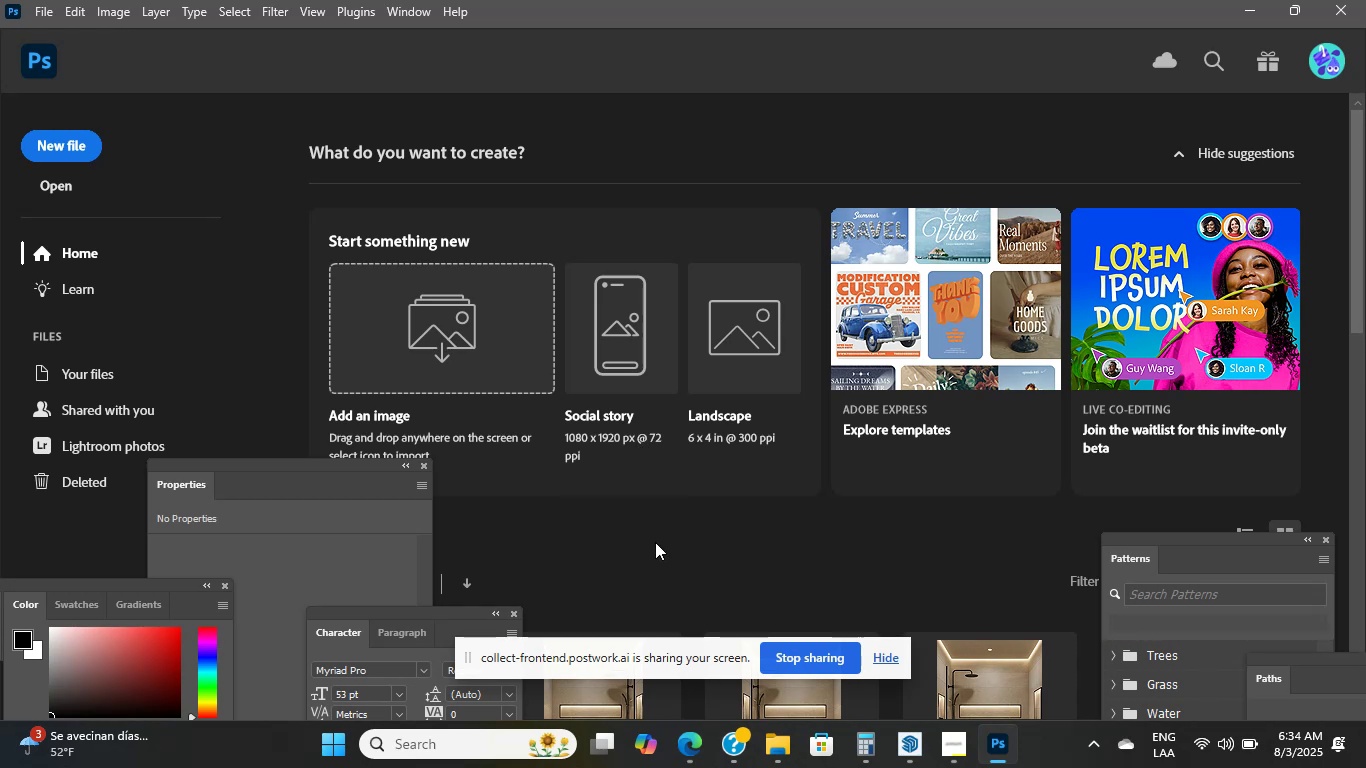 
triple_click([655, 542])
 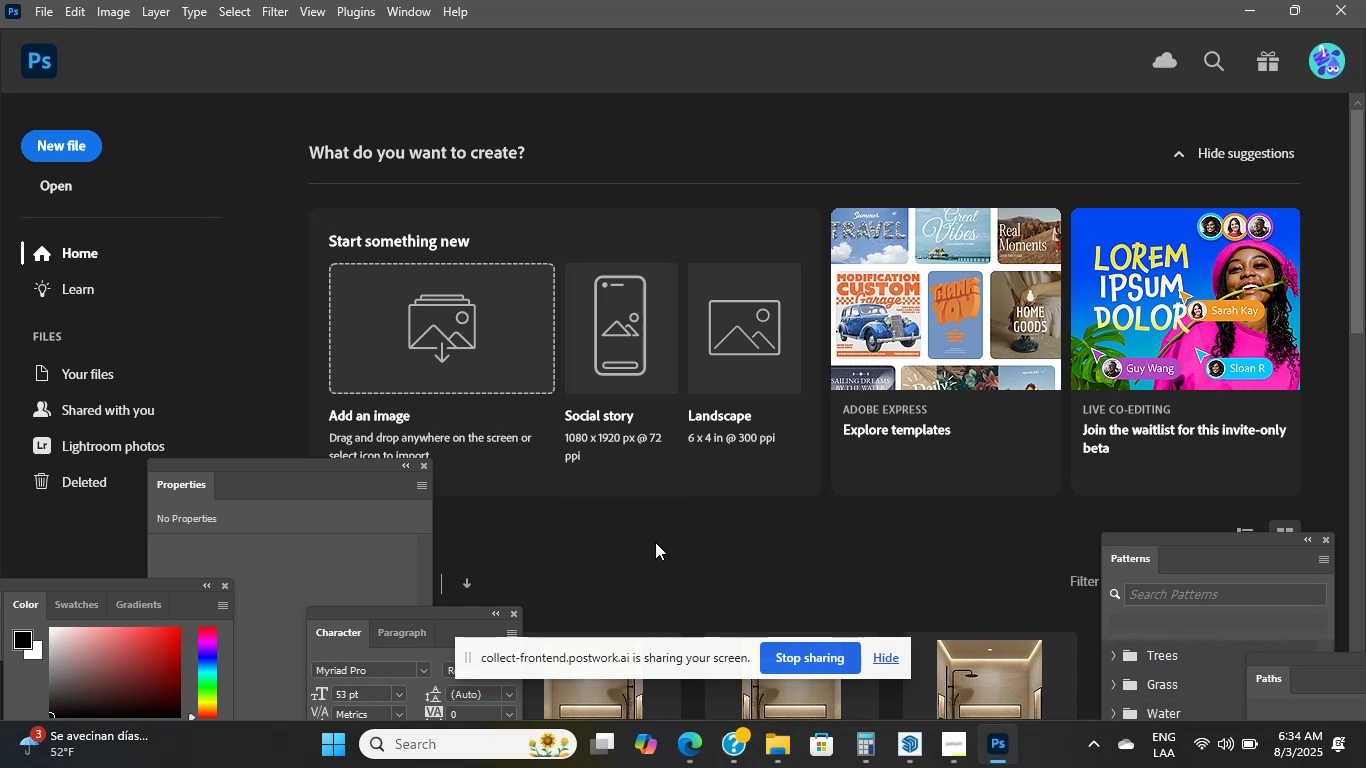 
triple_click([655, 542])
 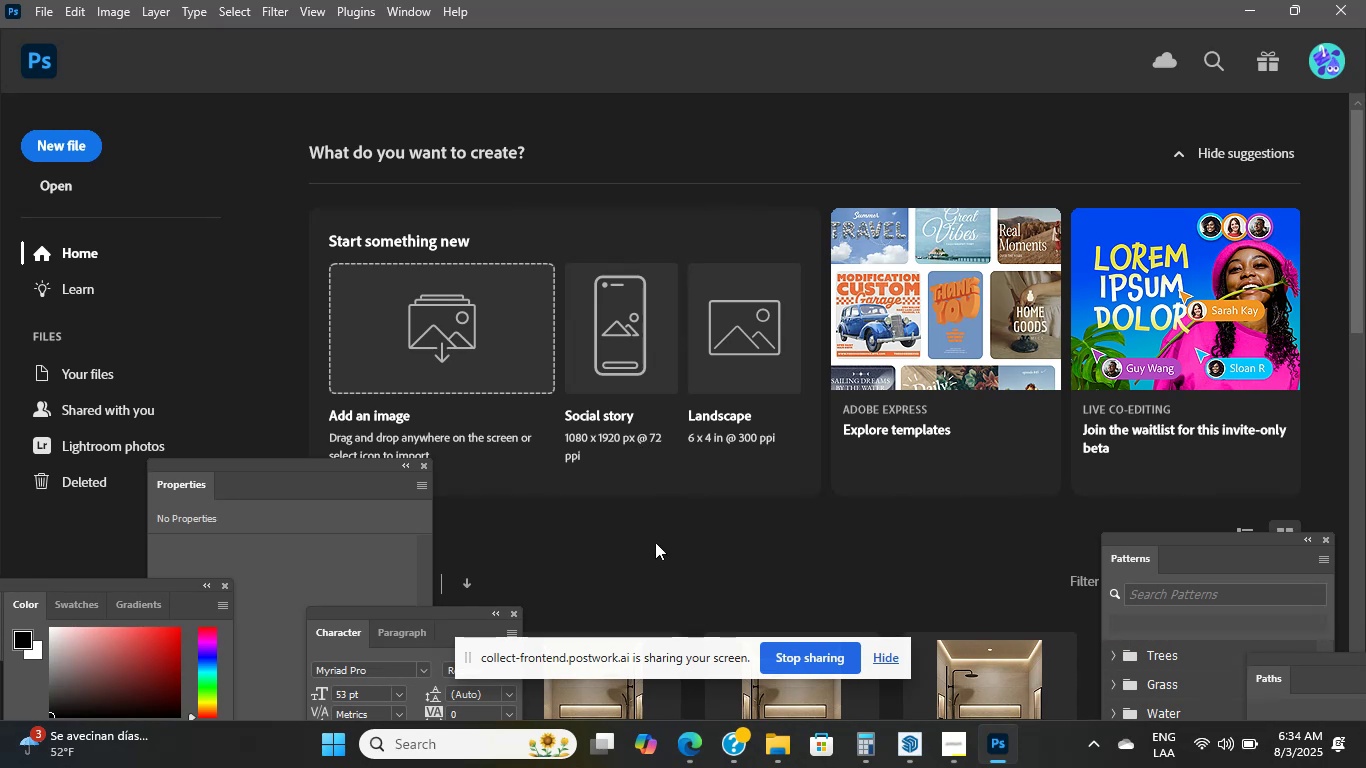 
double_click([655, 542])
 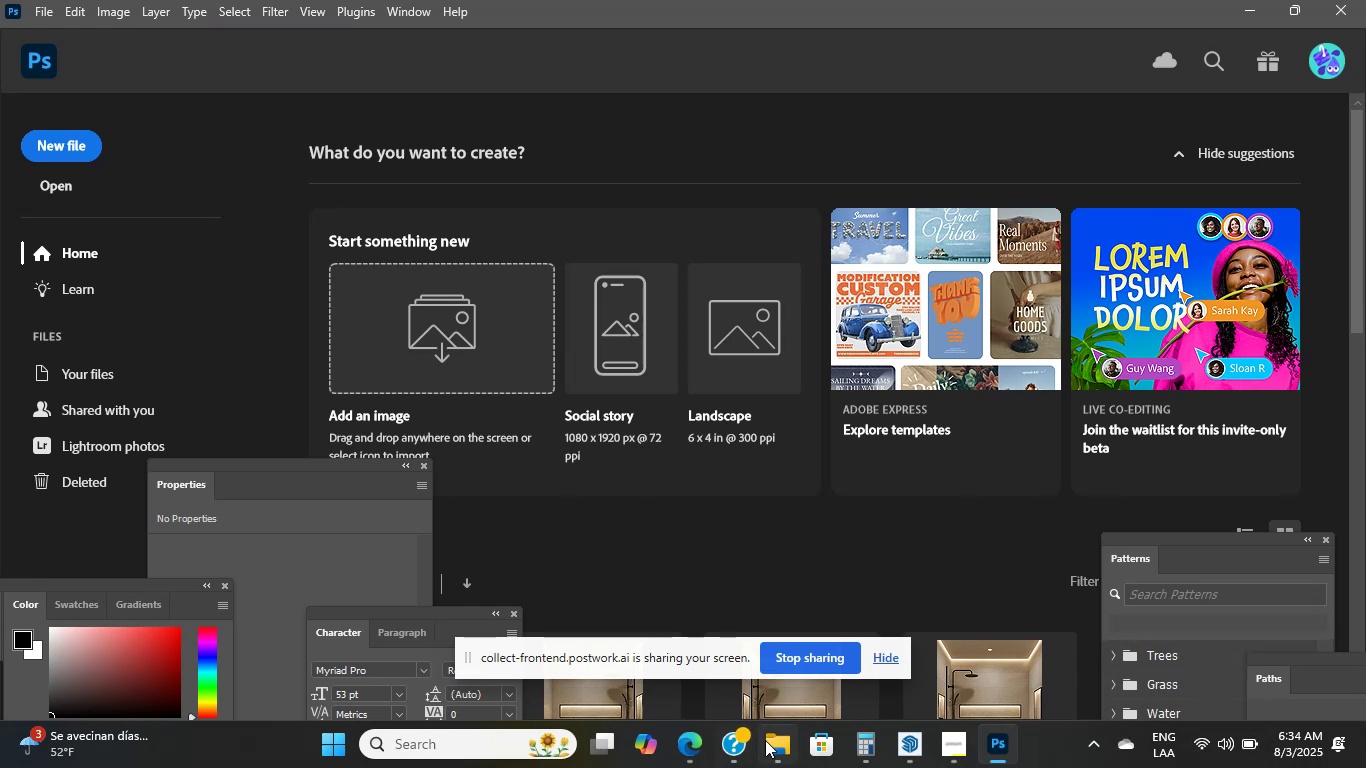 
left_click([767, 740])
 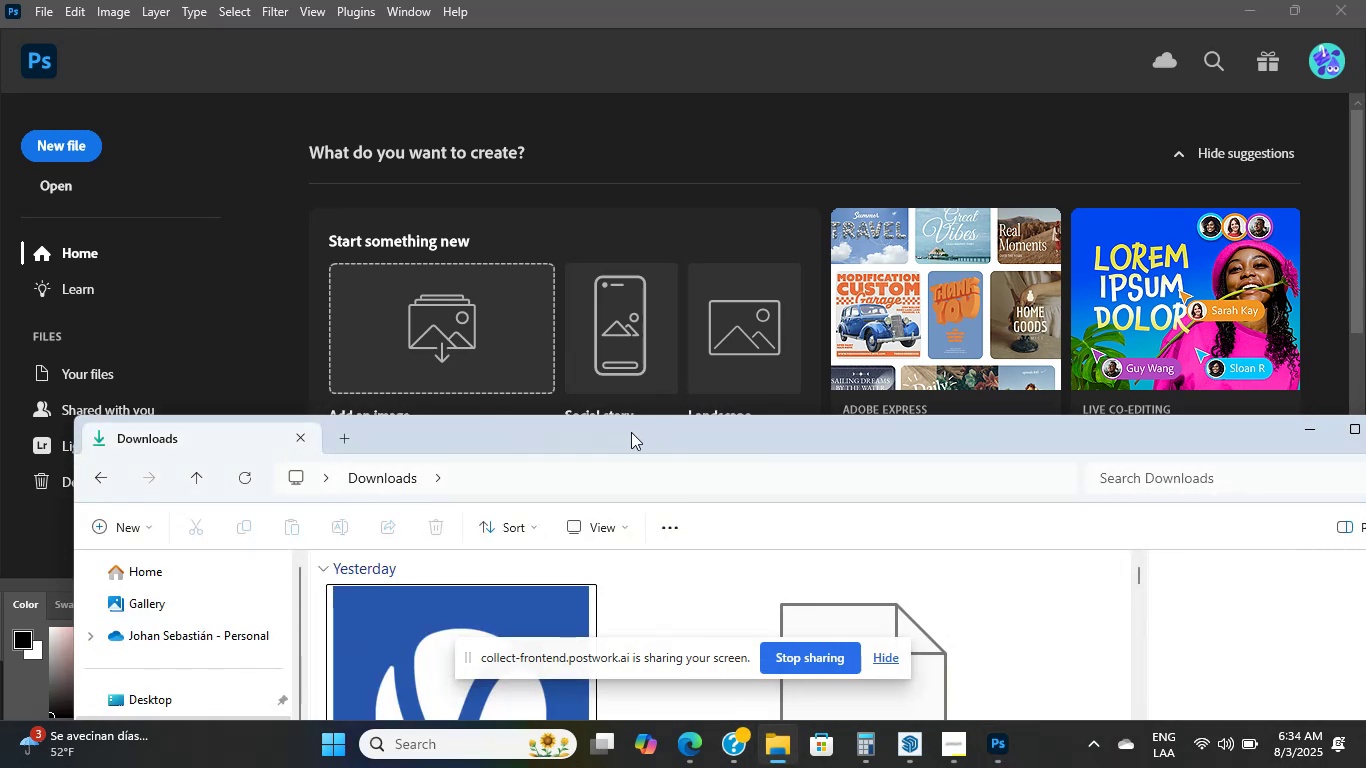 
left_click_drag(start_coordinate=[630, 435], to_coordinate=[575, 0])
 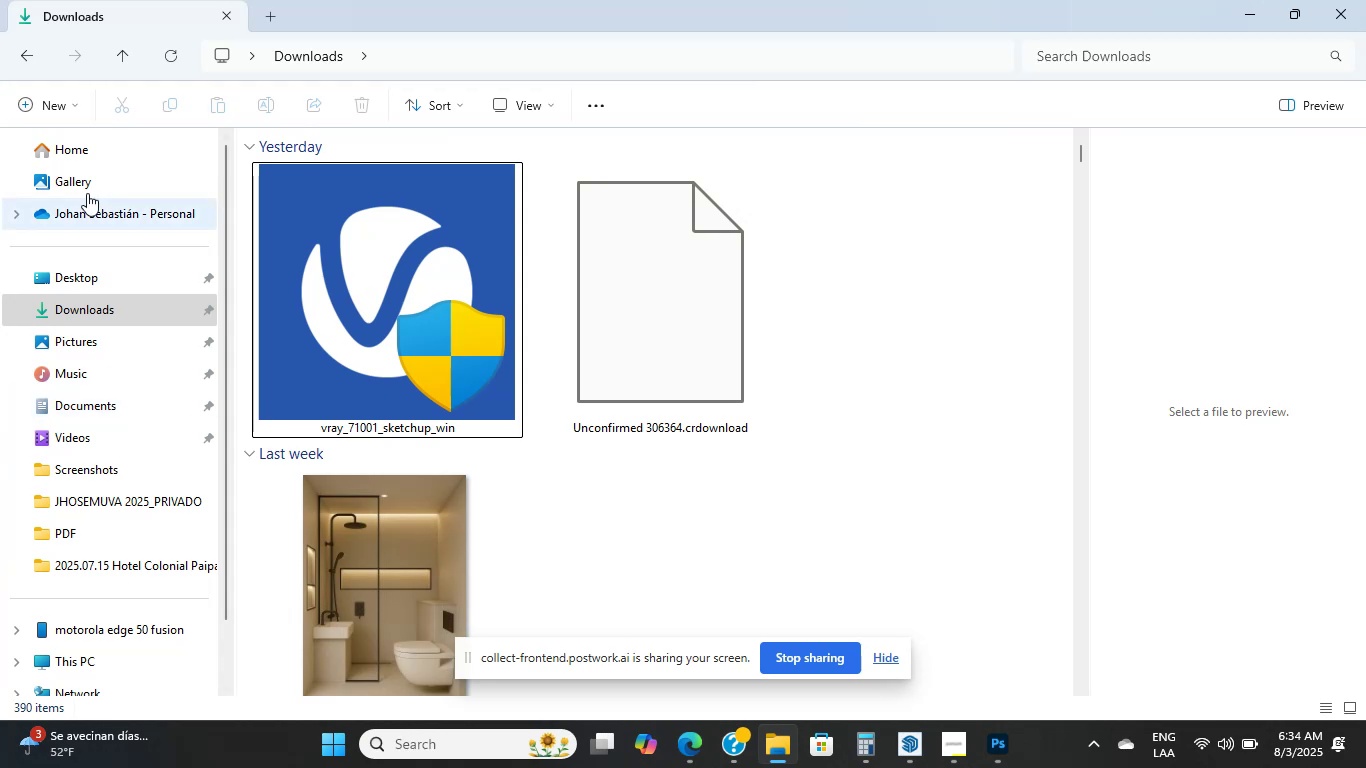 
left_click([97, 152])
 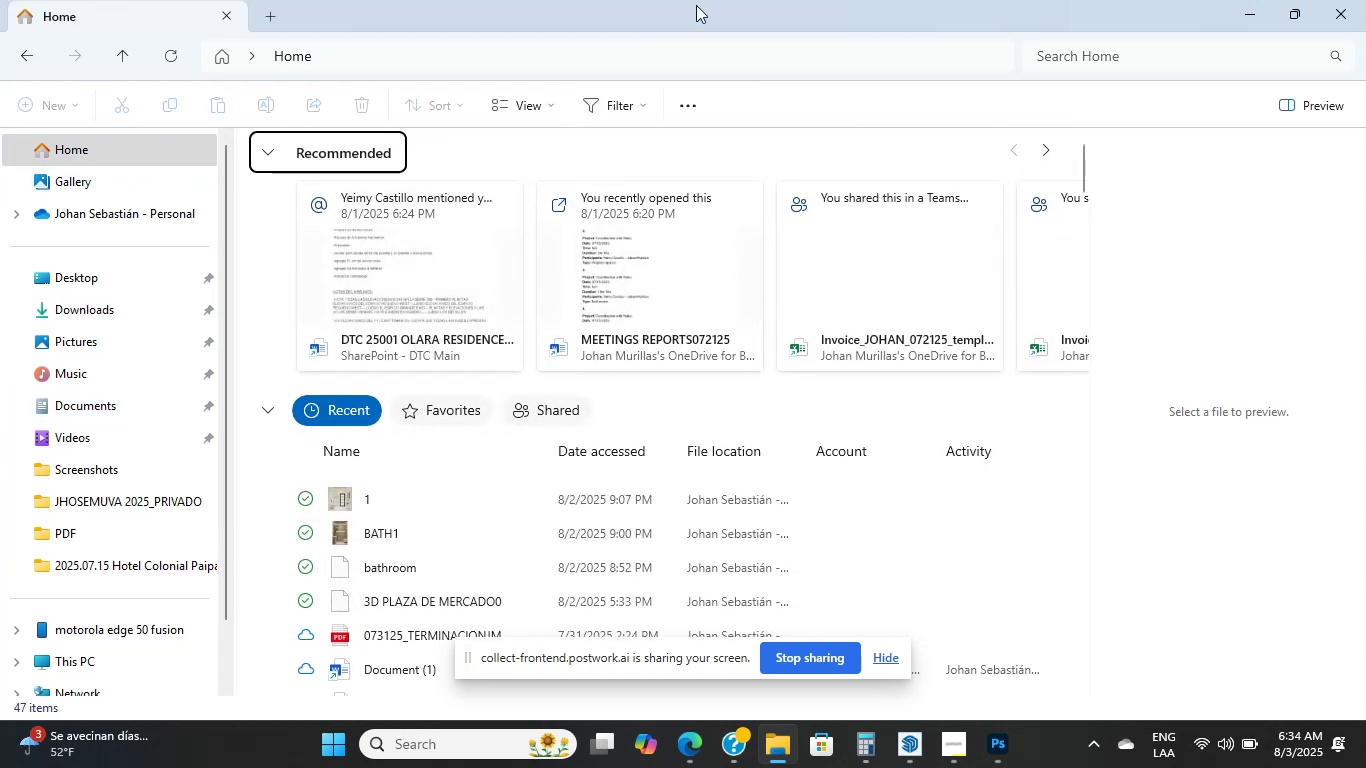 
left_click_drag(start_coordinate=[720, 19], to_coordinate=[443, 453])
 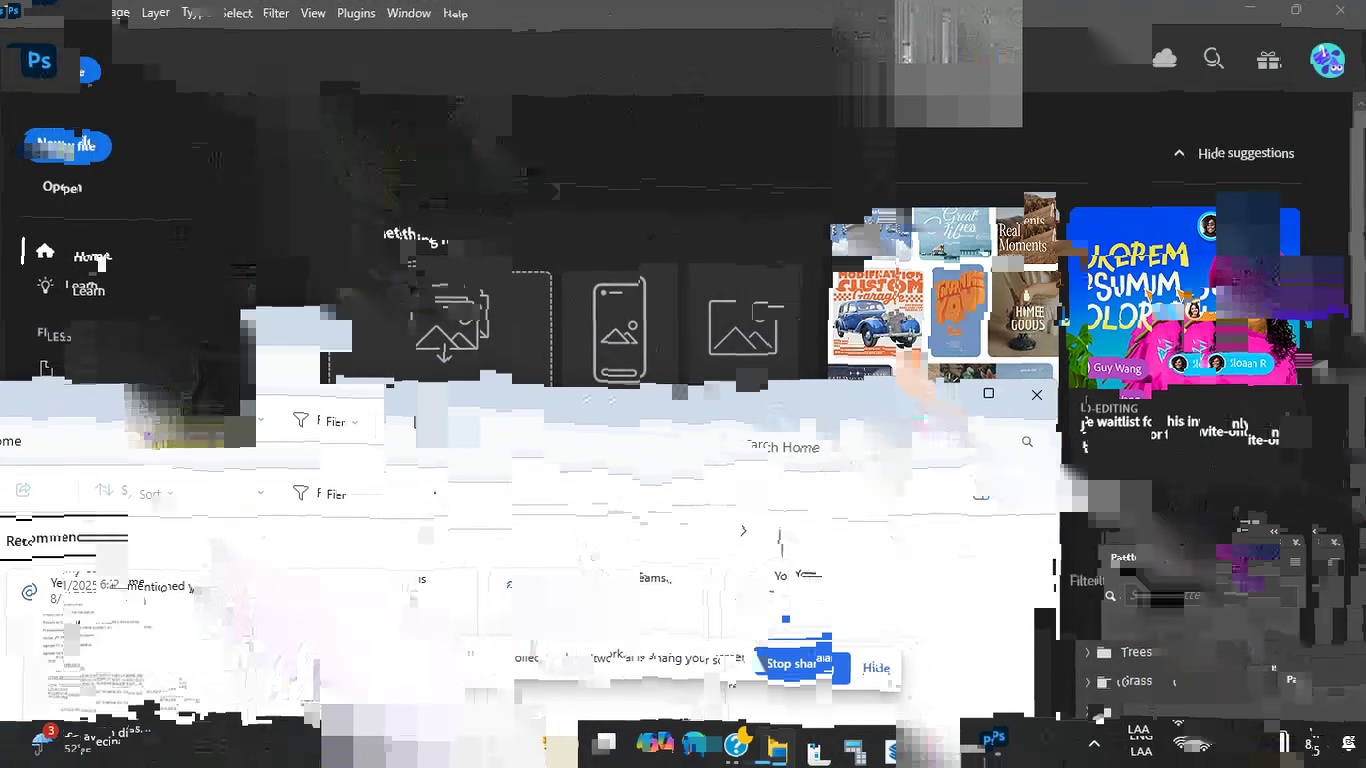 
left_click([664, 121])
 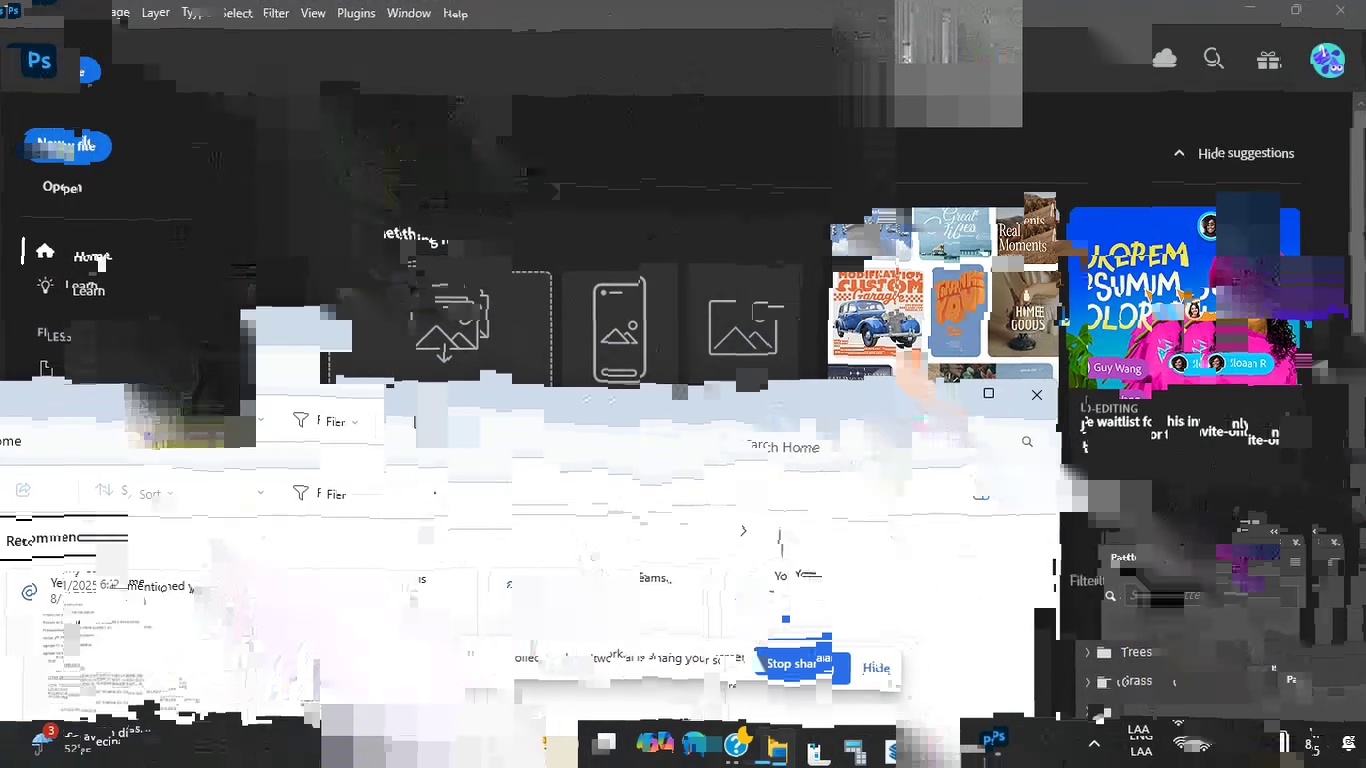 
scroll: coordinate [800, 438], scroll_direction: down, amount: 4.0
 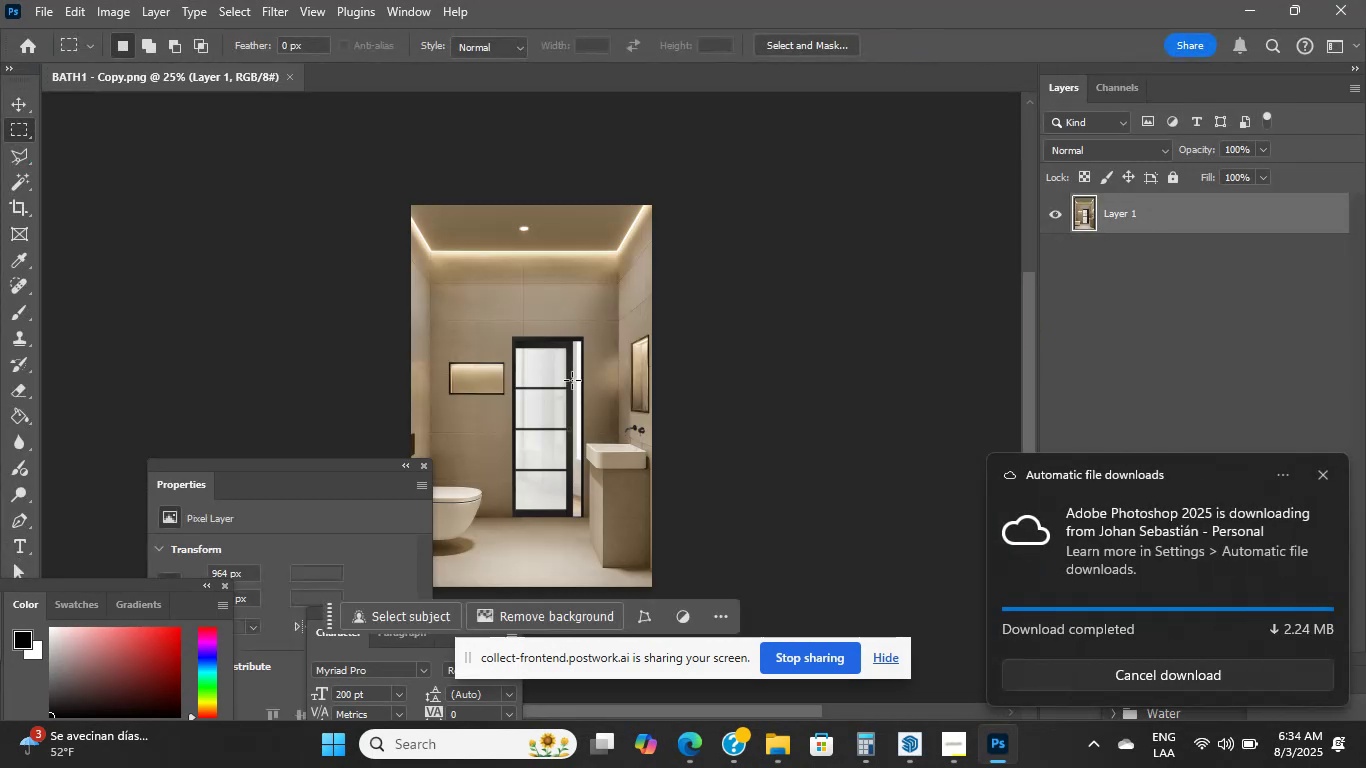 
wait(7.21)
 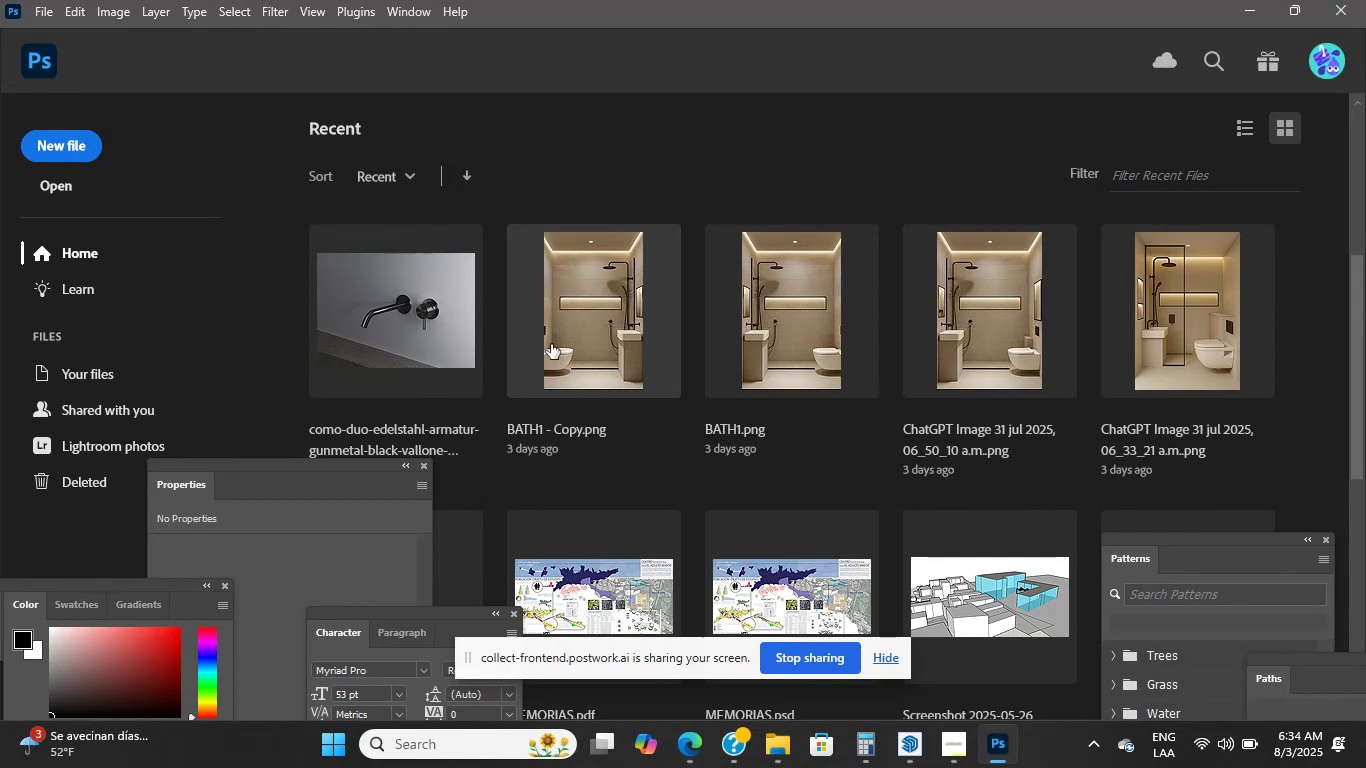 
hold_key(key=ControlLeft, duration=0.54)
scroll: coordinate [570, 544], scroll_direction: up, amount: 5.0
 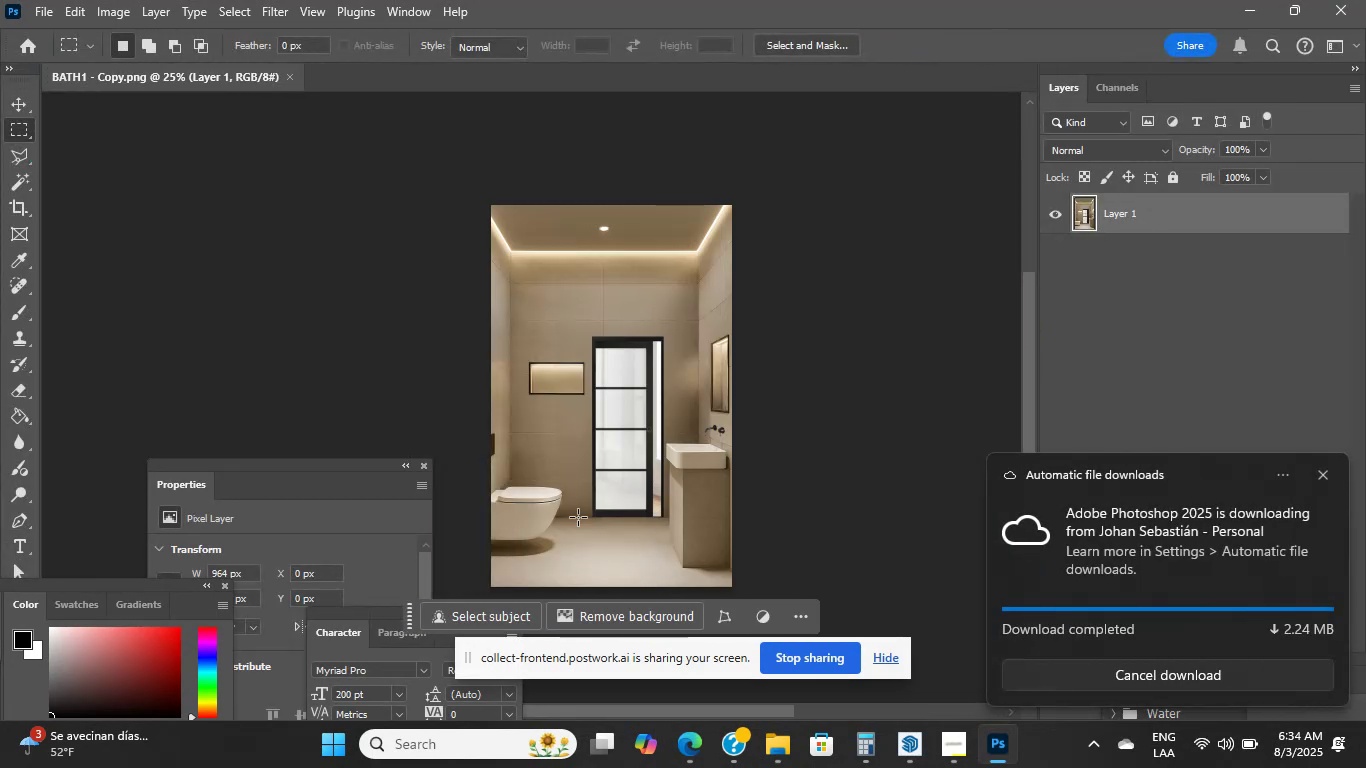 
hold_key(key=ShiftLeft, duration=0.52)
scroll: coordinate [686, 531], scroll_direction: up, amount: 6.0
 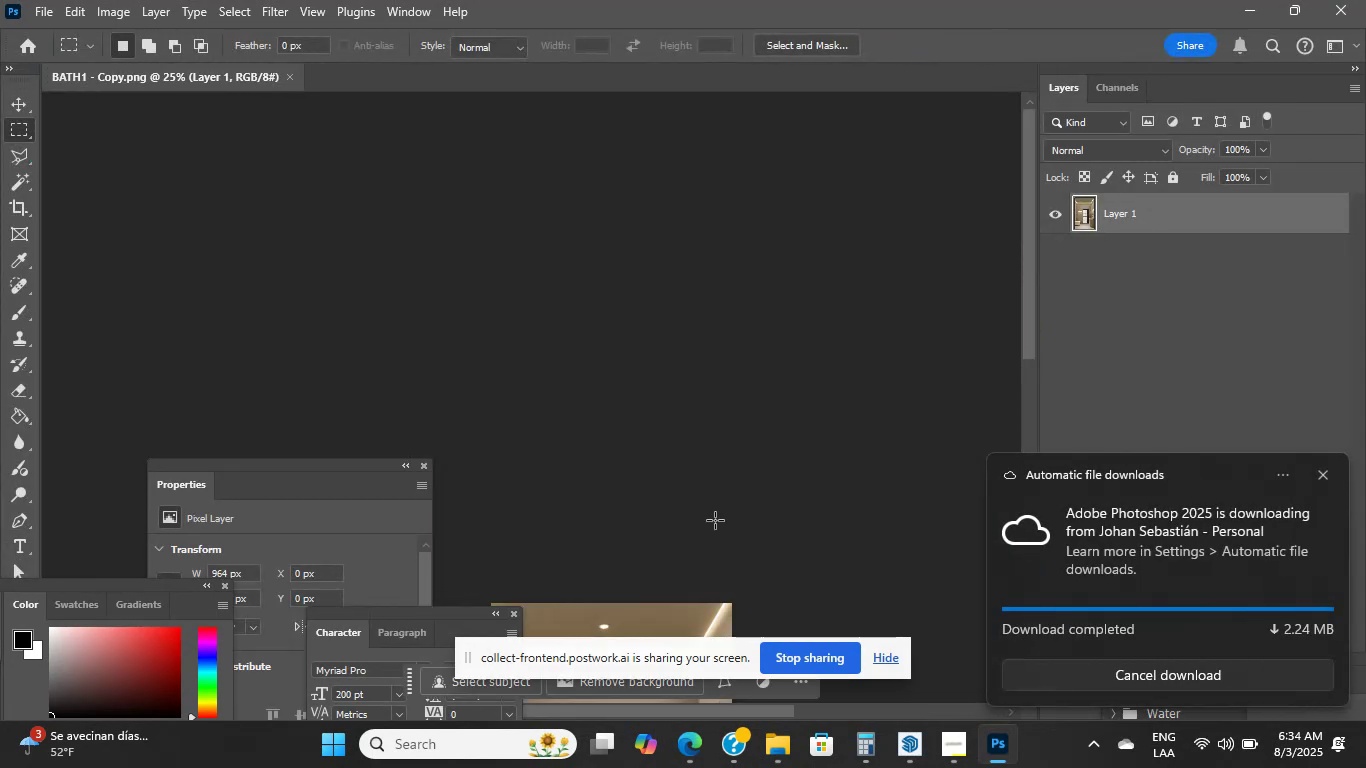 
scroll: coordinate [679, 479], scroll_direction: down, amount: 24.0
 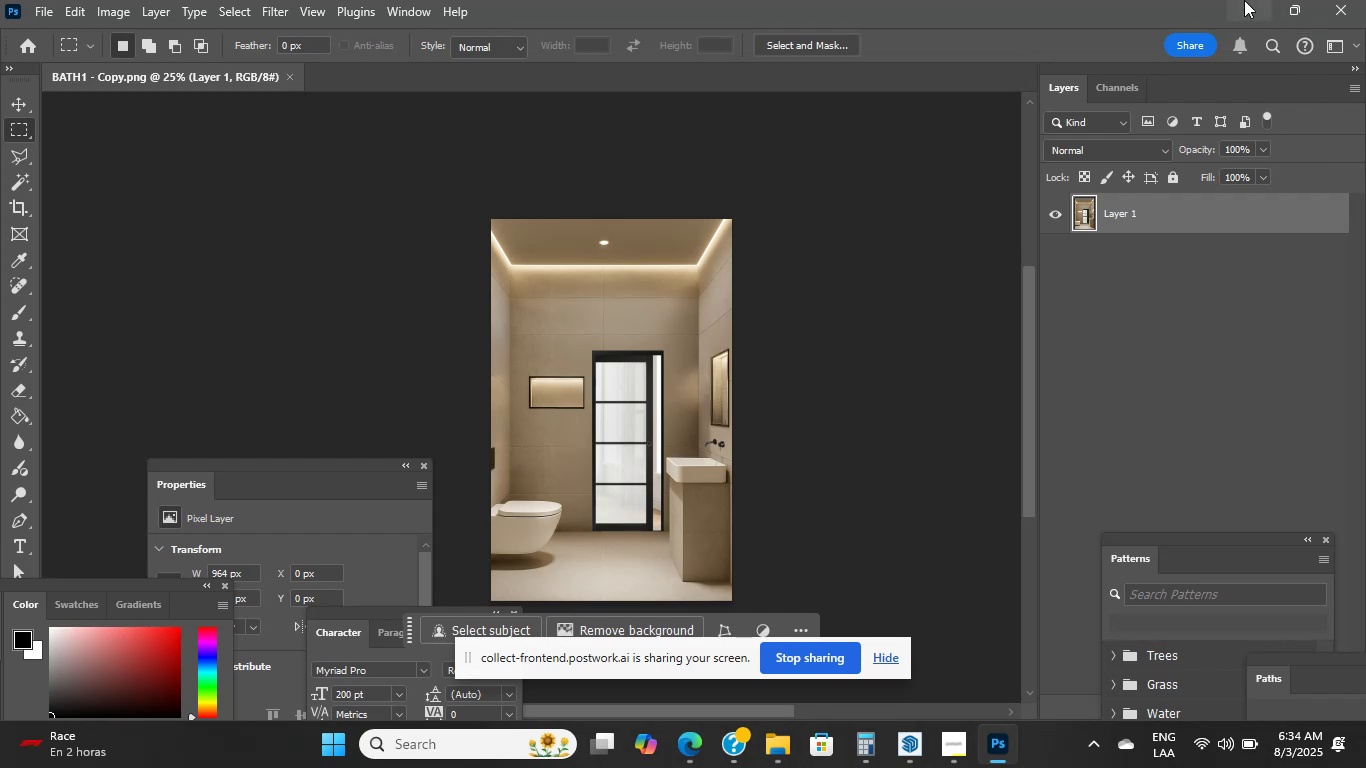 
wait(6.35)
 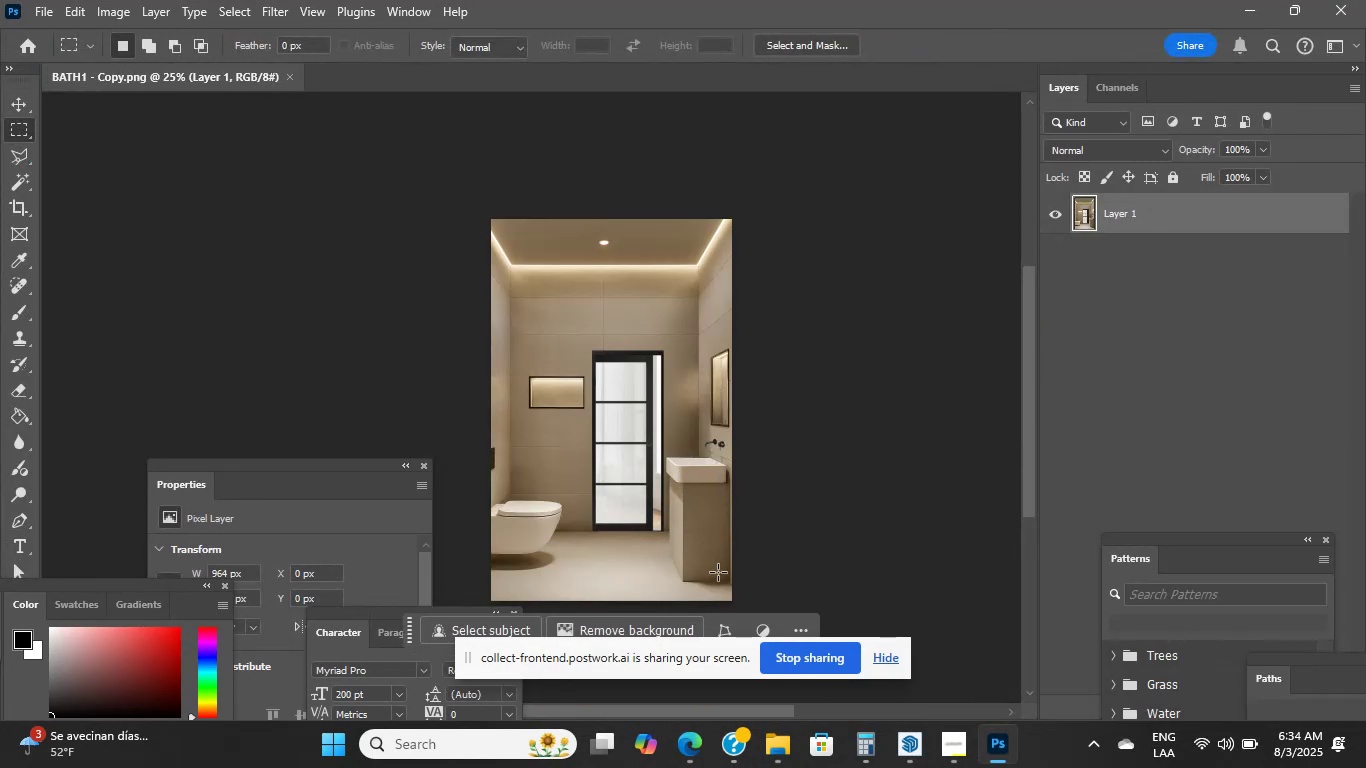 
hold_key(key=MetaLeft, duration=0.45)
scroll: coordinate [658, 505], scroll_direction: up, amount: 2.0
 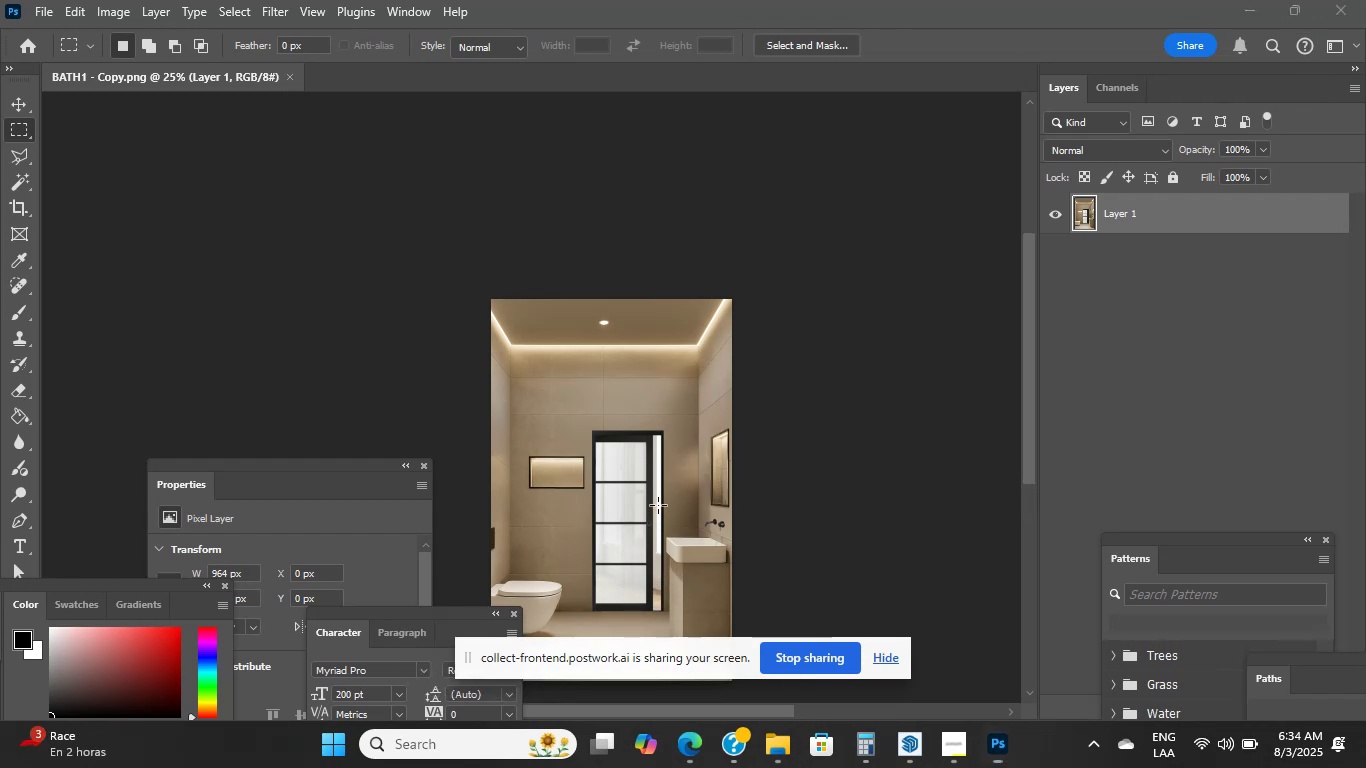 
hold_key(key=ControlLeft, duration=0.36)
 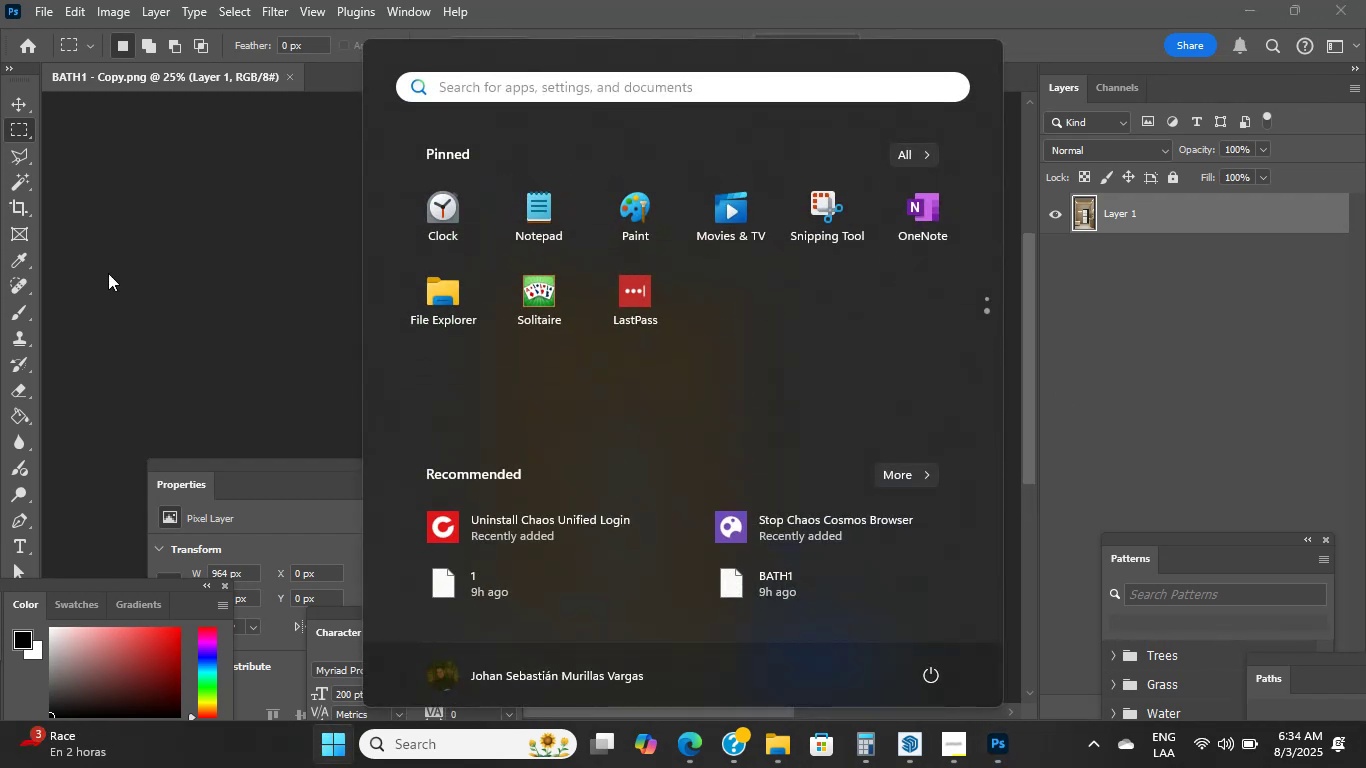 
left_click([195, 321])
 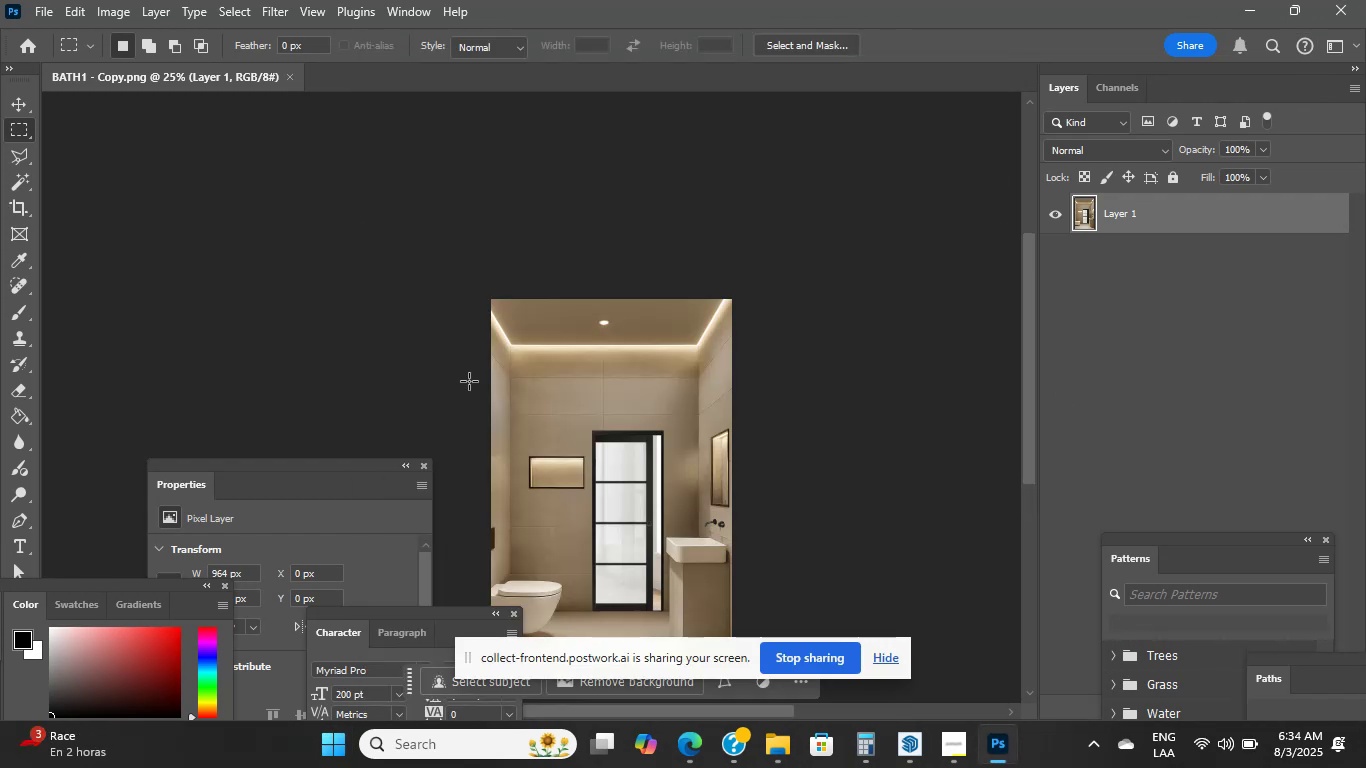 
hold_key(key=MetaLeft, duration=0.51)
scroll: coordinate [618, 515], scroll_direction: up, amount: 5.0
 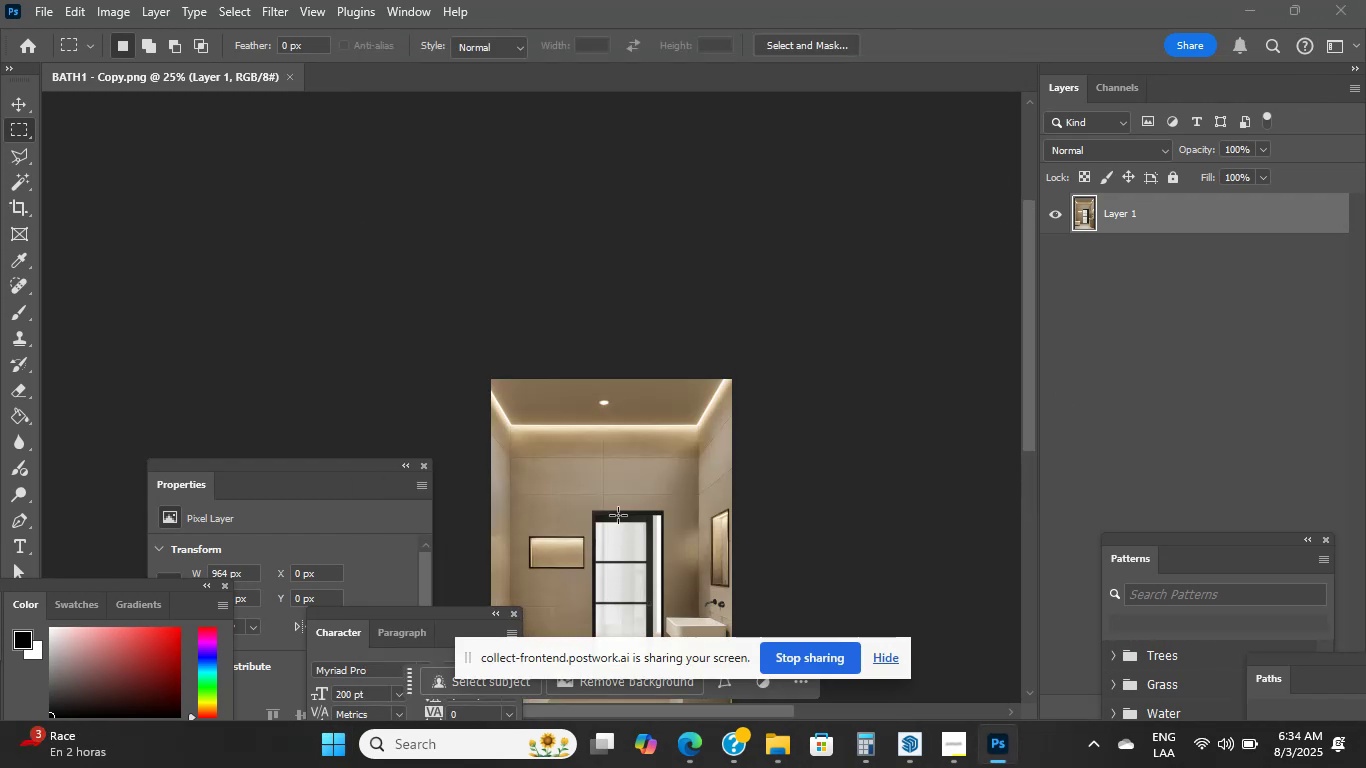 
hold_key(key=ControlLeft, duration=0.32)
scroll: coordinate [612, 503], scroll_direction: down, amount: 1.0
 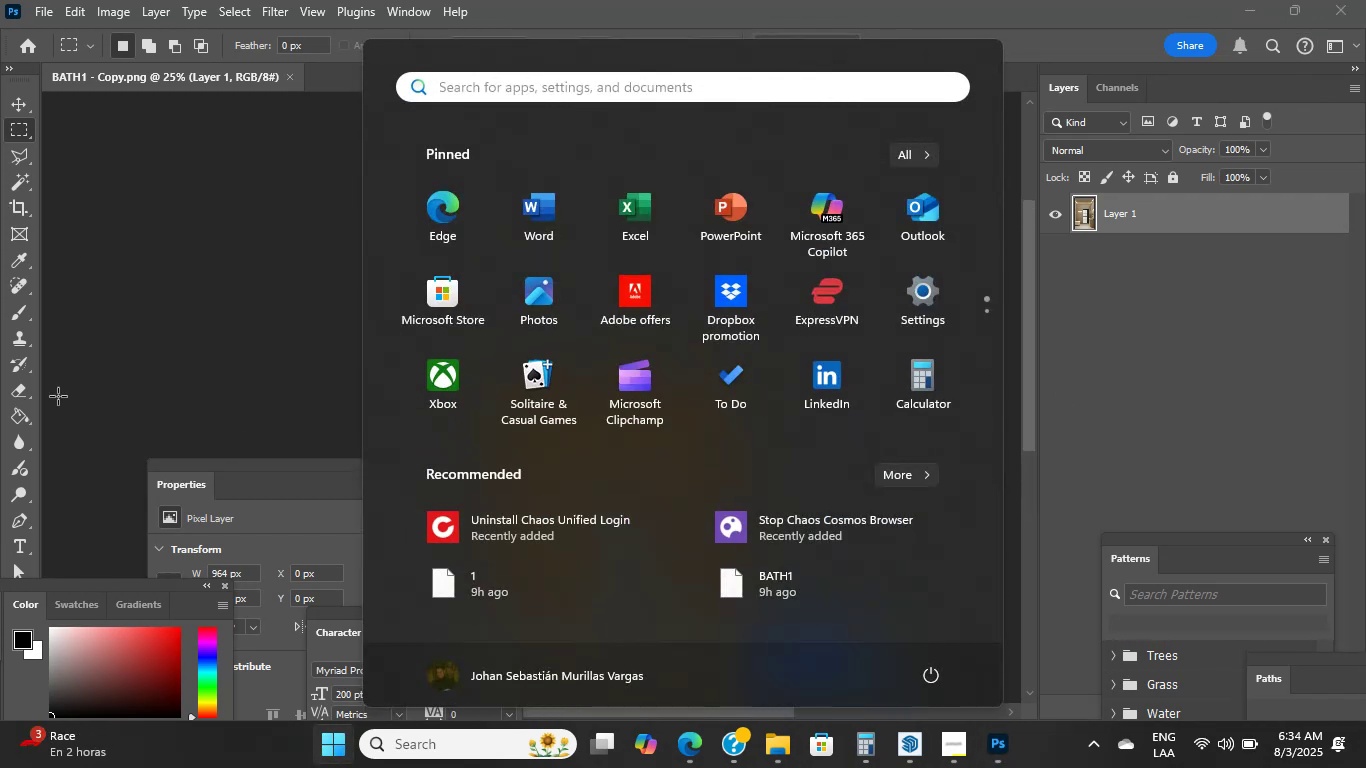 
left_click([4, 379])
 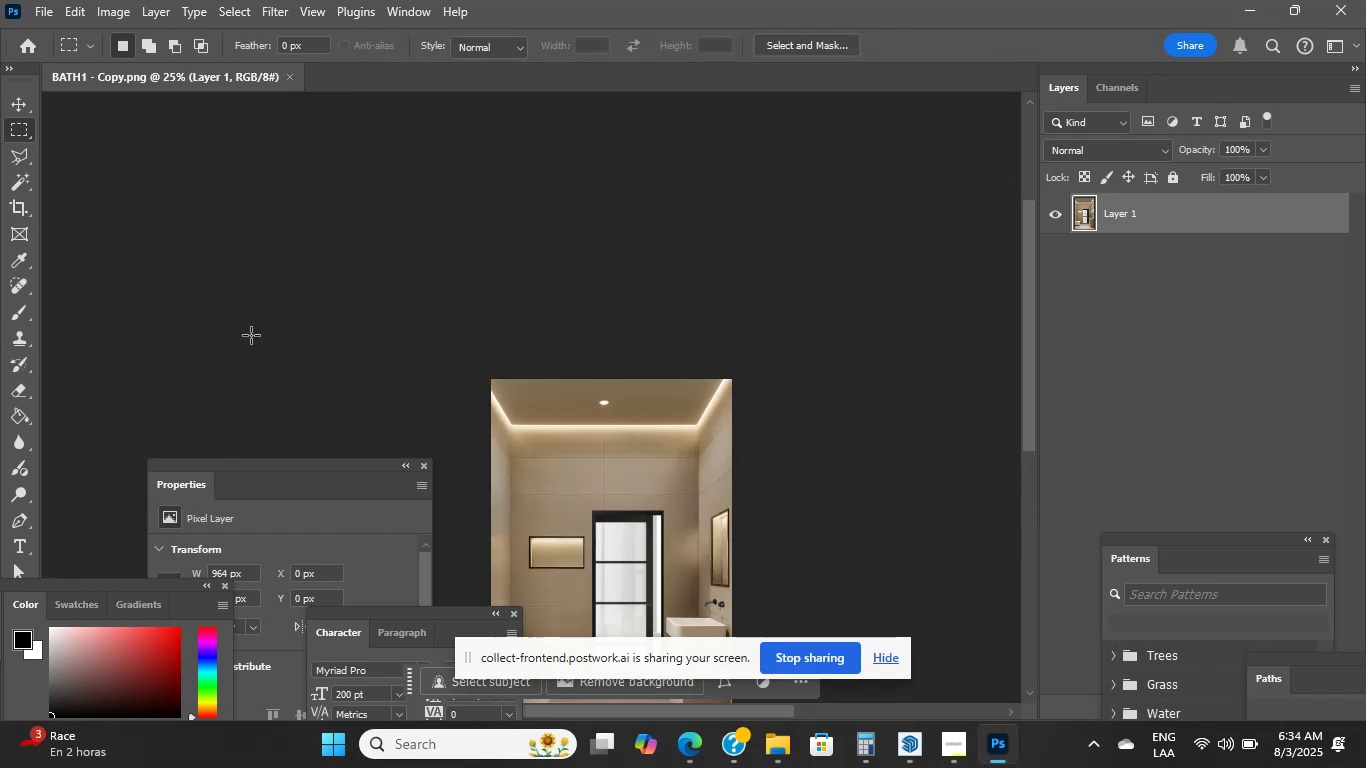 
hold_key(key=ControlLeft, duration=1.07)
scroll: coordinate [650, 553], scroll_direction: up, amount: 10.0
 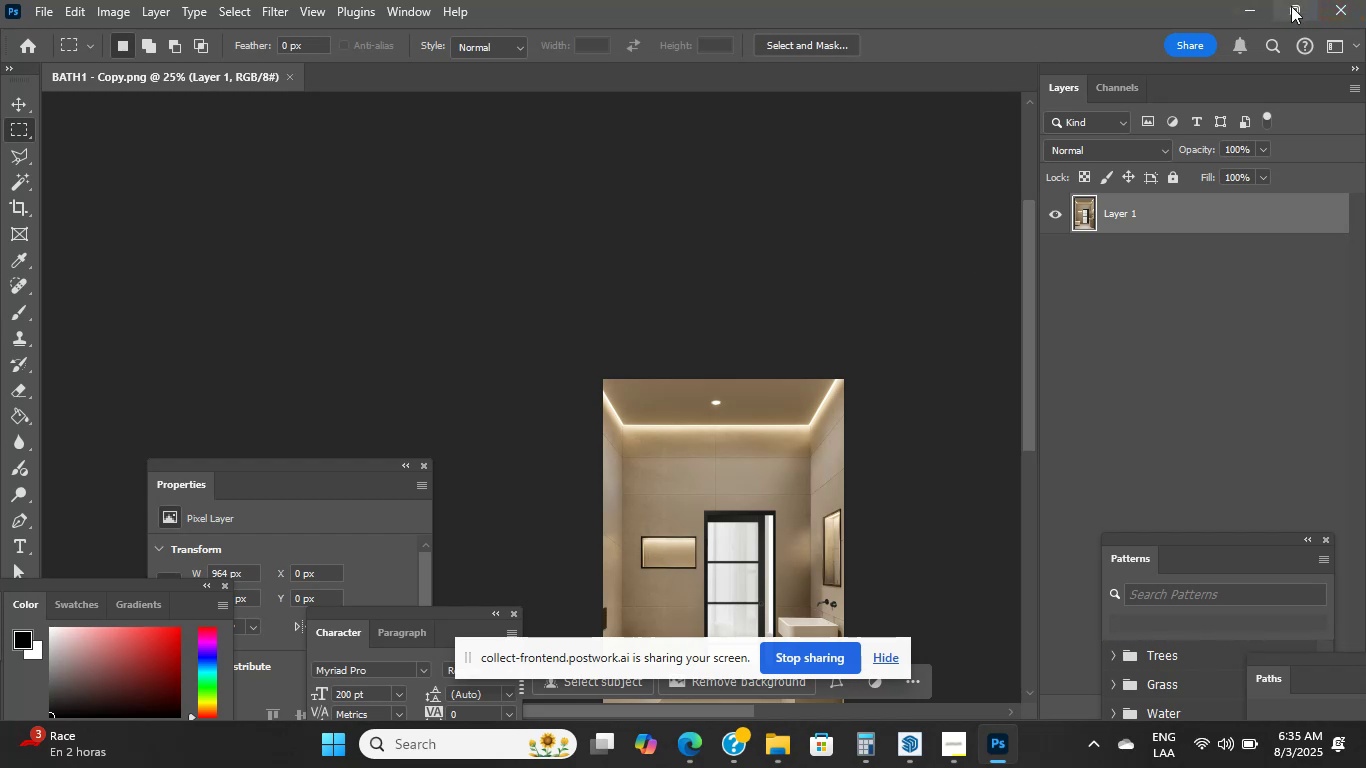 
left_click([1244, 0])
 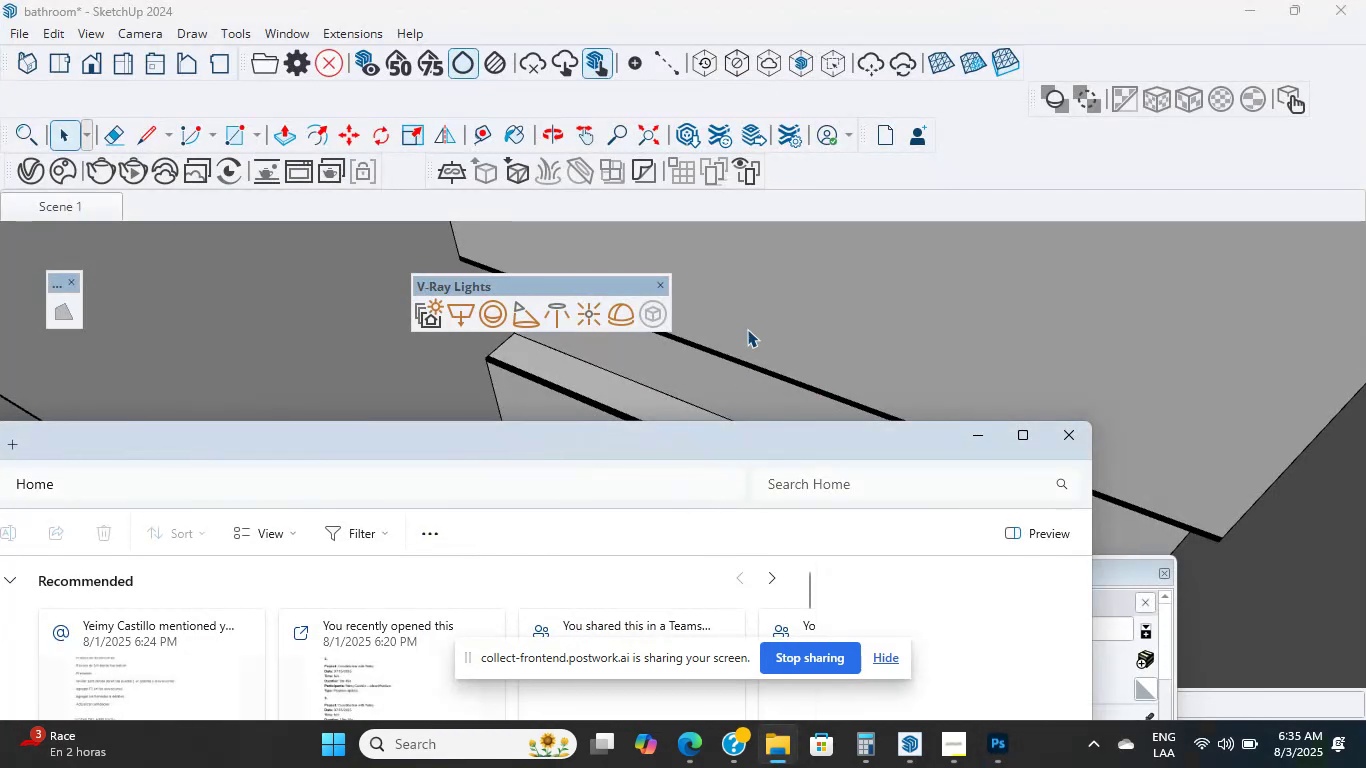 
scroll: coordinate [746, 335], scroll_direction: down, amount: 10.0
 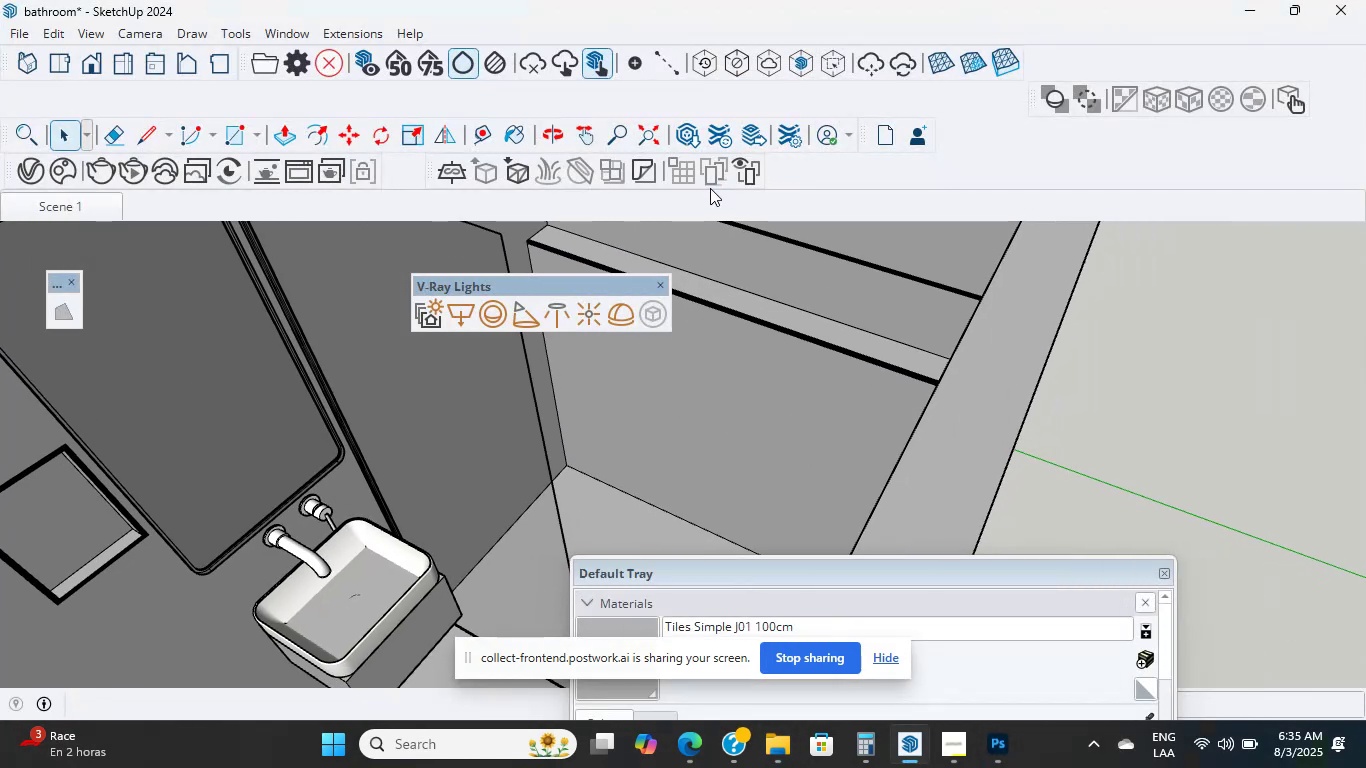 
hold_key(key=ShiftLeft, duration=2.4)
scroll: coordinate [543, 459], scroll_direction: up, amount: 6.0
 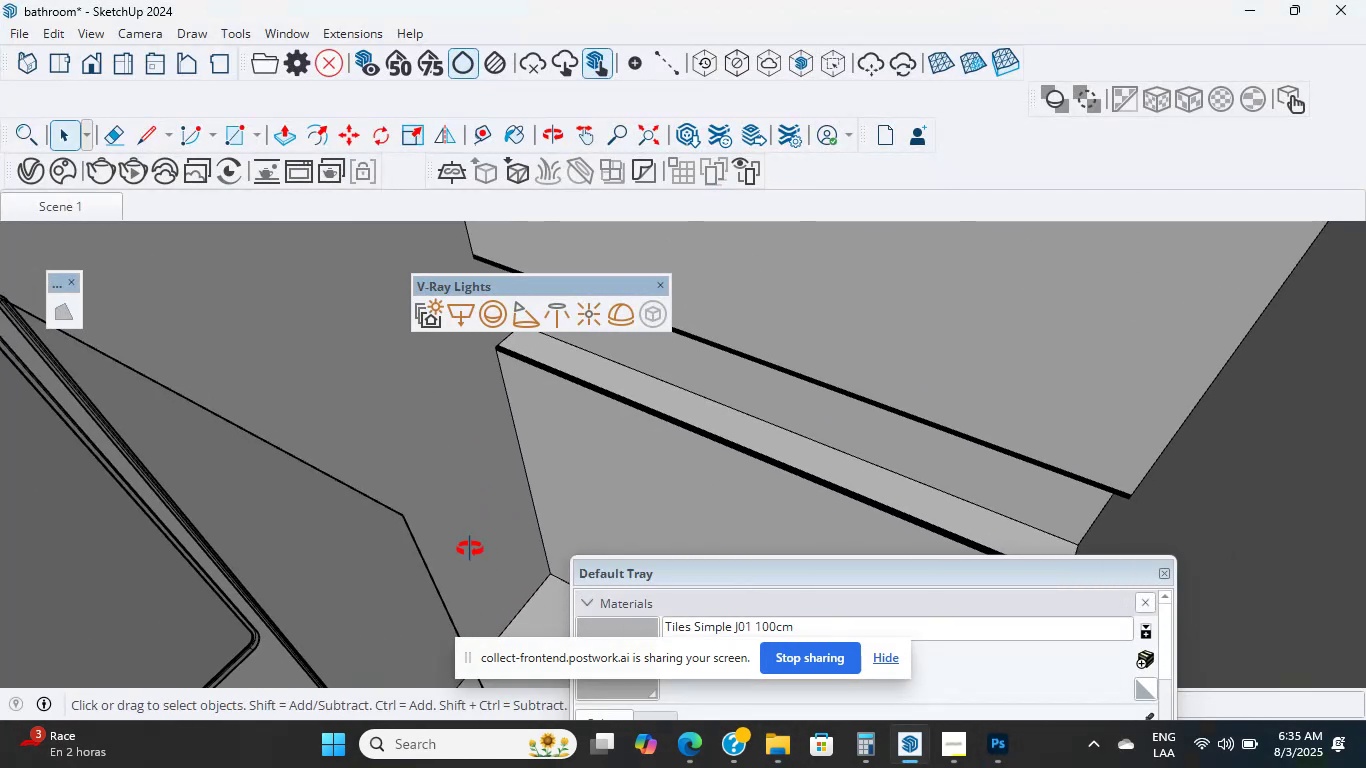 
hold_key(key=ShiftLeft, duration=3.37)
scroll: coordinate [359, 360], scroll_direction: down, amount: 23.0
 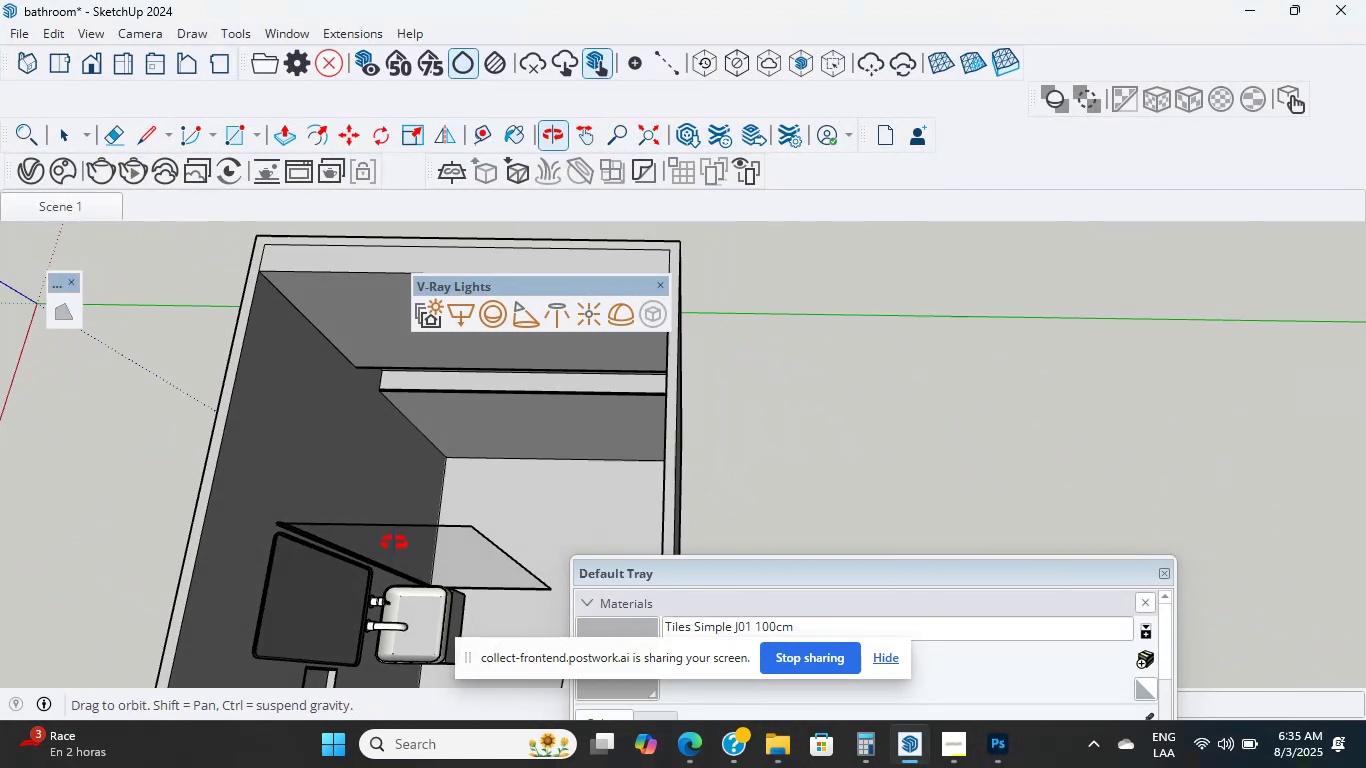 
hold_key(key=ShiftLeft, duration=0.71)
 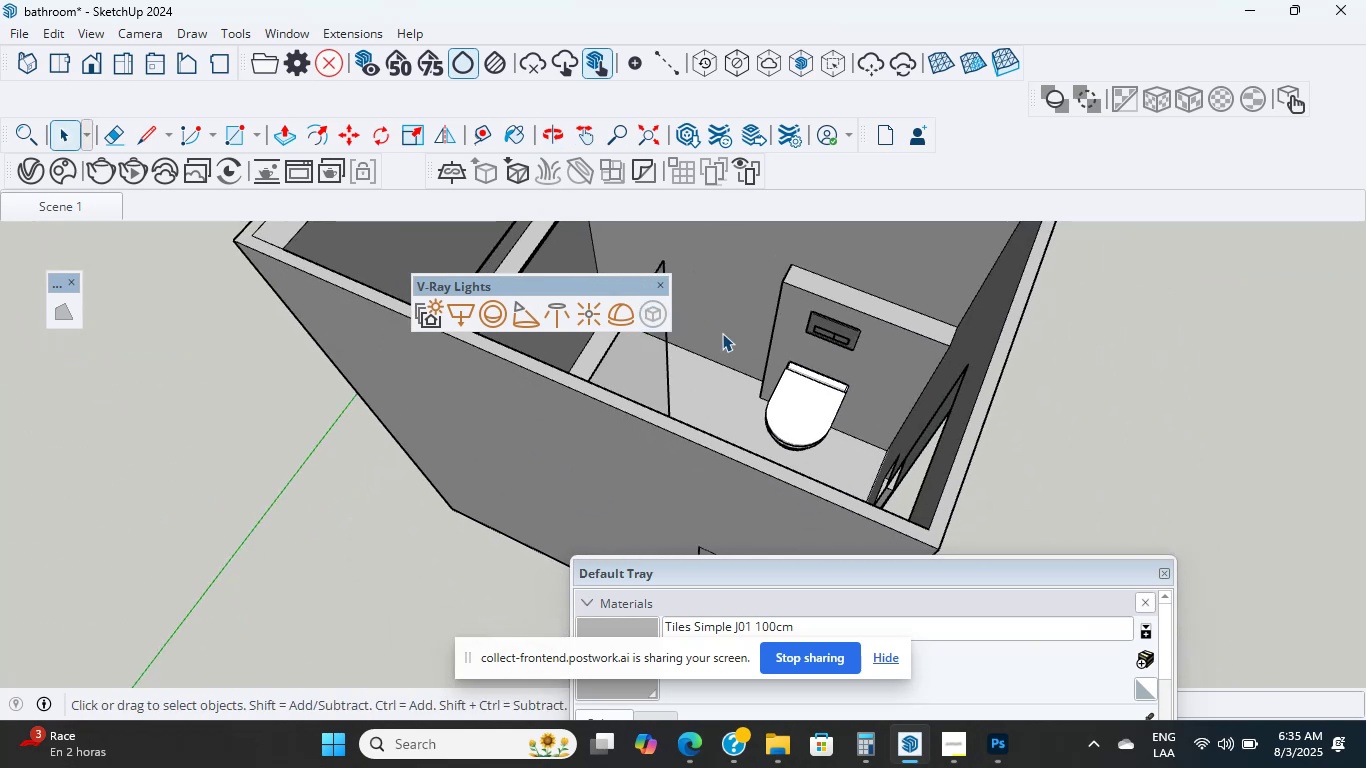 
scroll: coordinate [786, 342], scroll_direction: up, amount: 31.0
 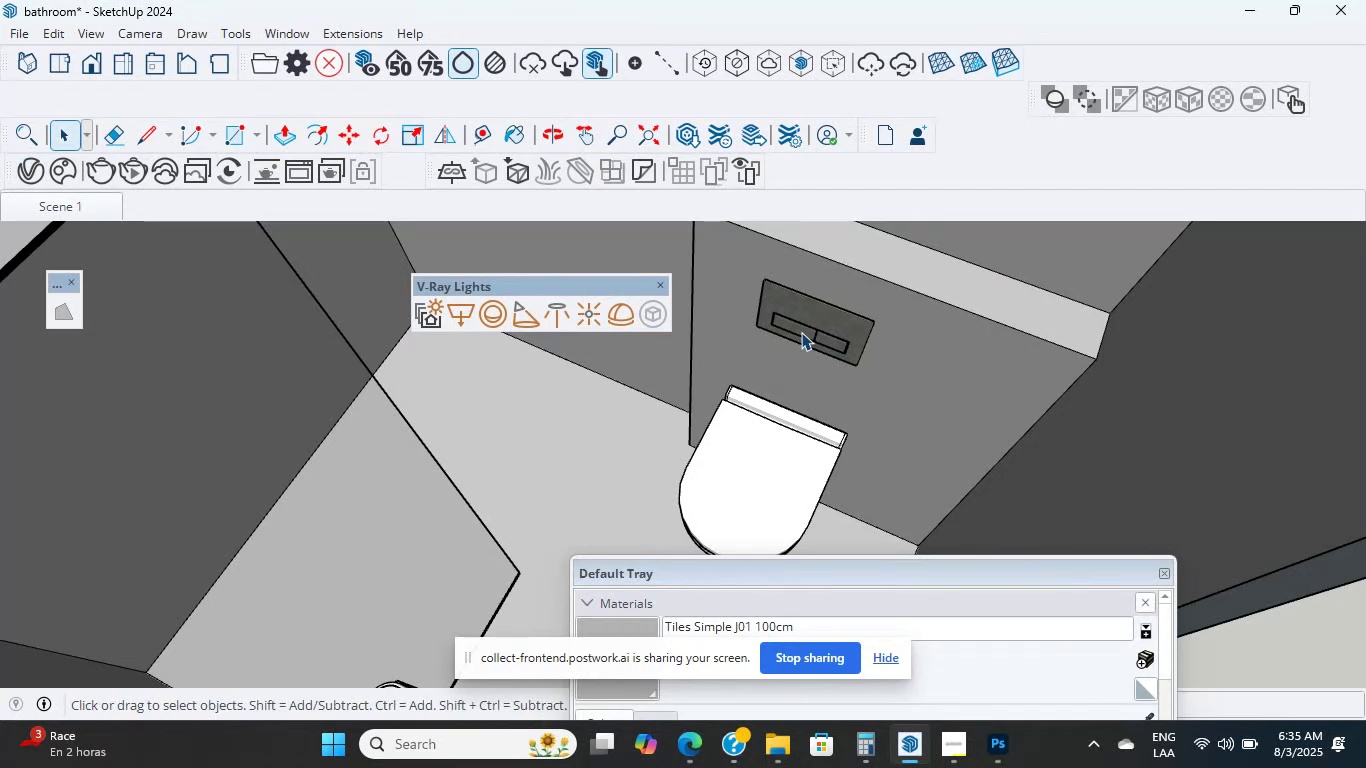 
wait(15.37)
 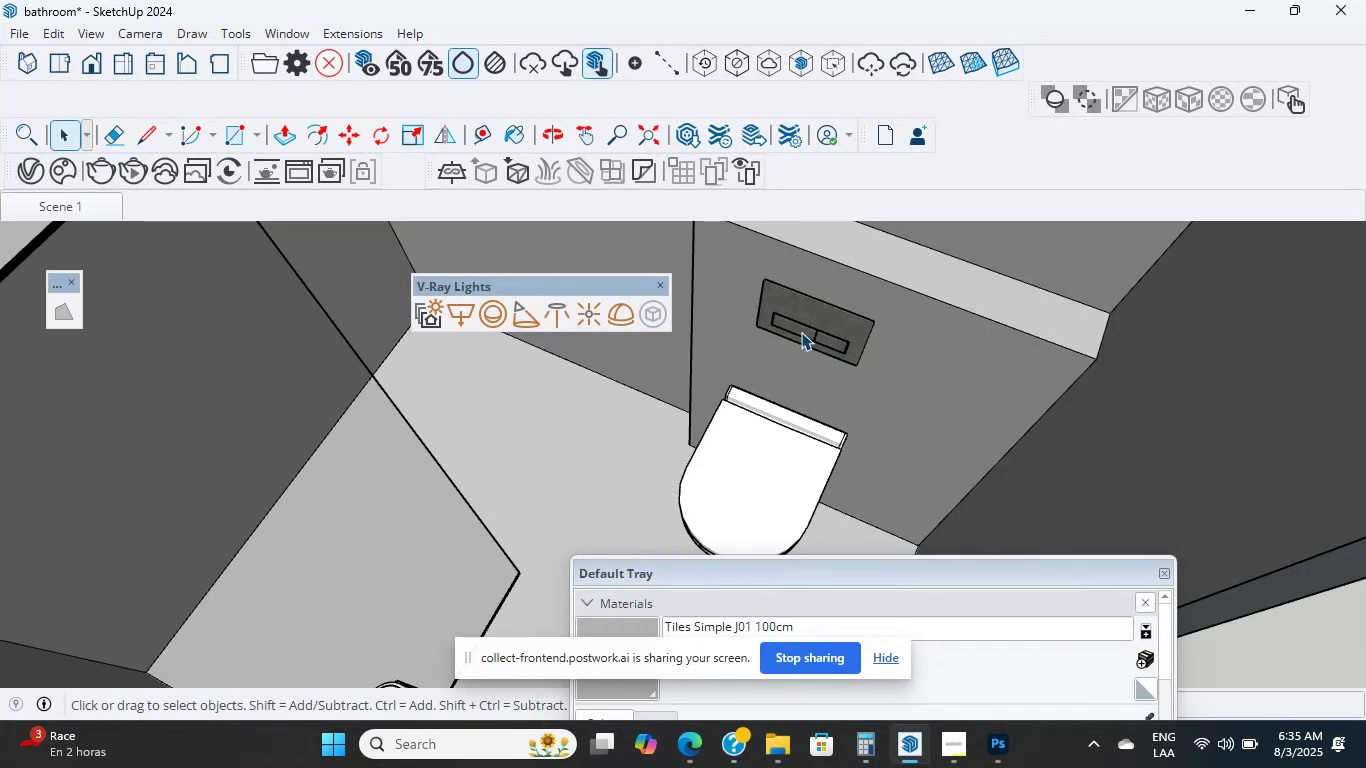 
scroll: coordinate [484, 393], scroll_direction: down, amount: 5.0
 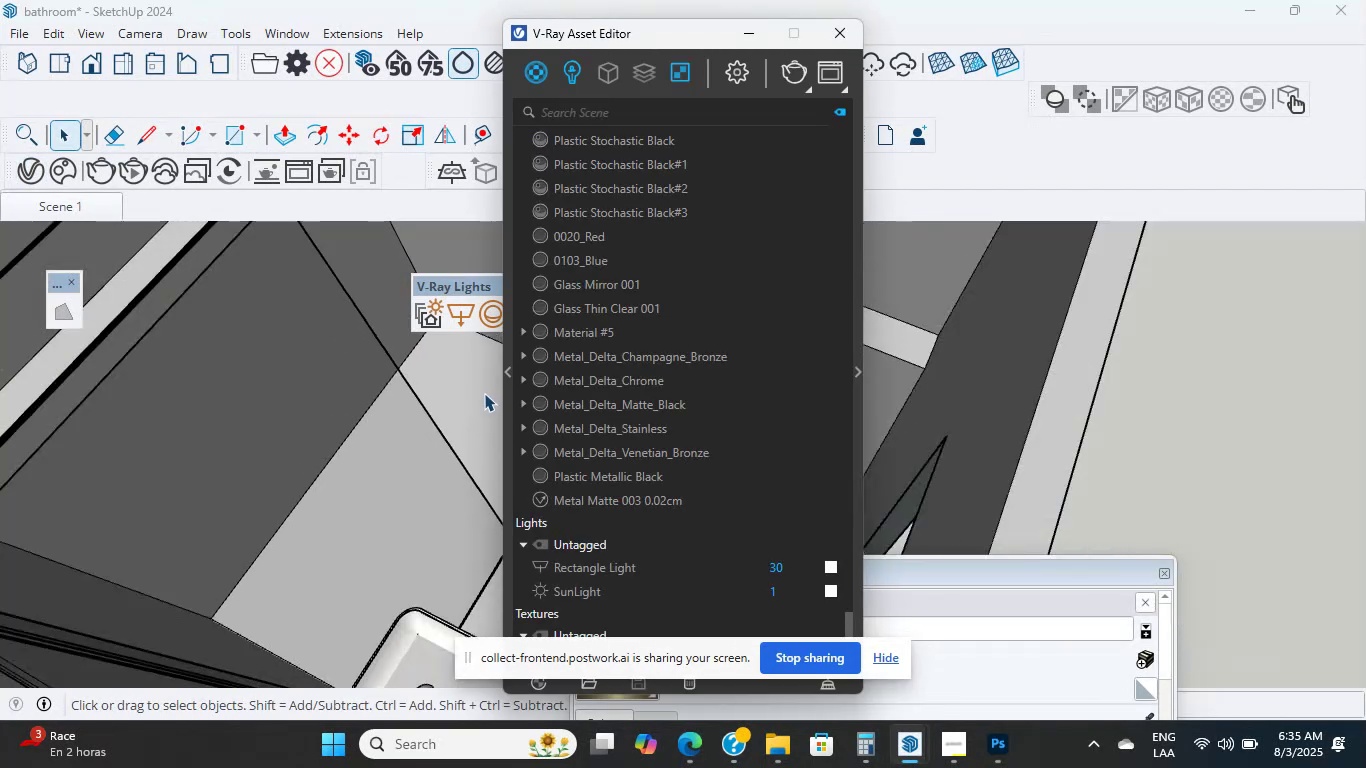 
hold_key(key=ShiftLeft, duration=0.66)
scroll: coordinate [536, 435], scroll_direction: none, amount: 0.0
 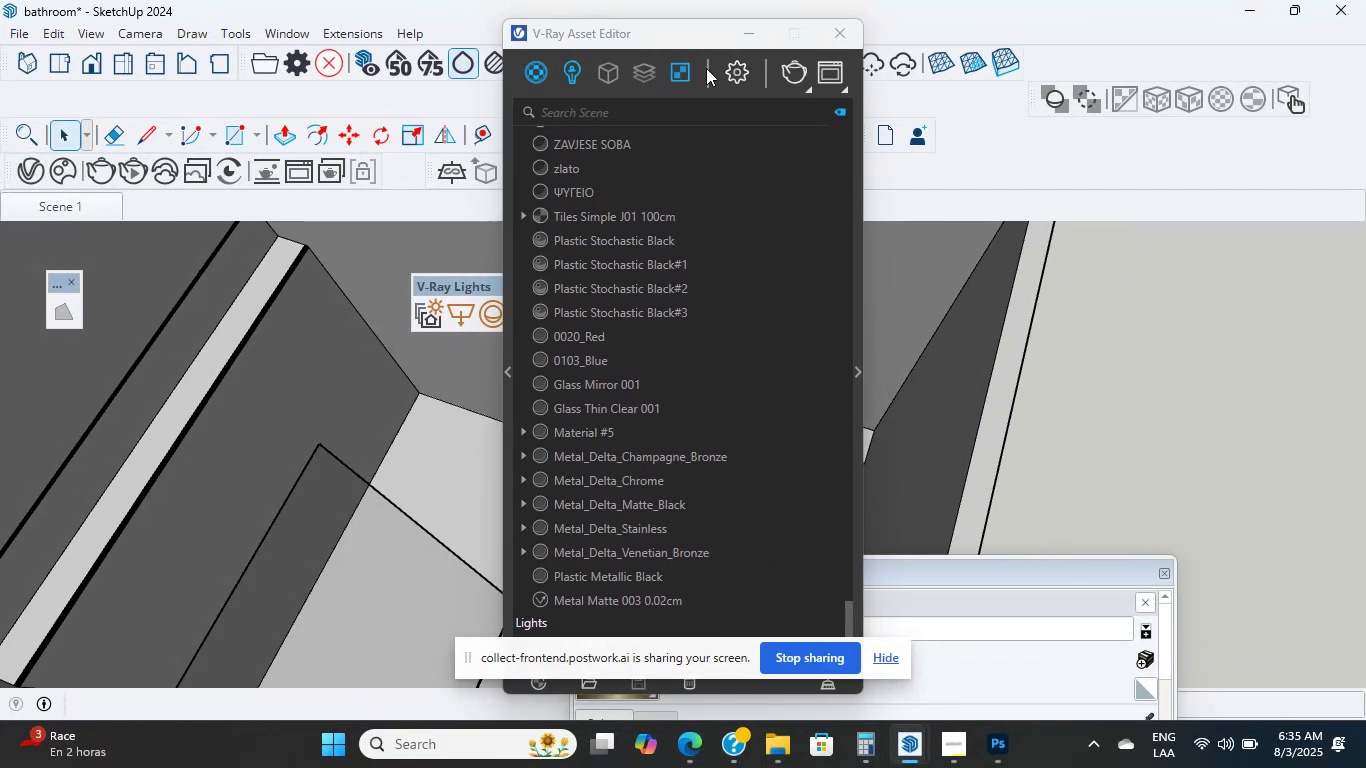 
key(Shift+ShiftLeft)
 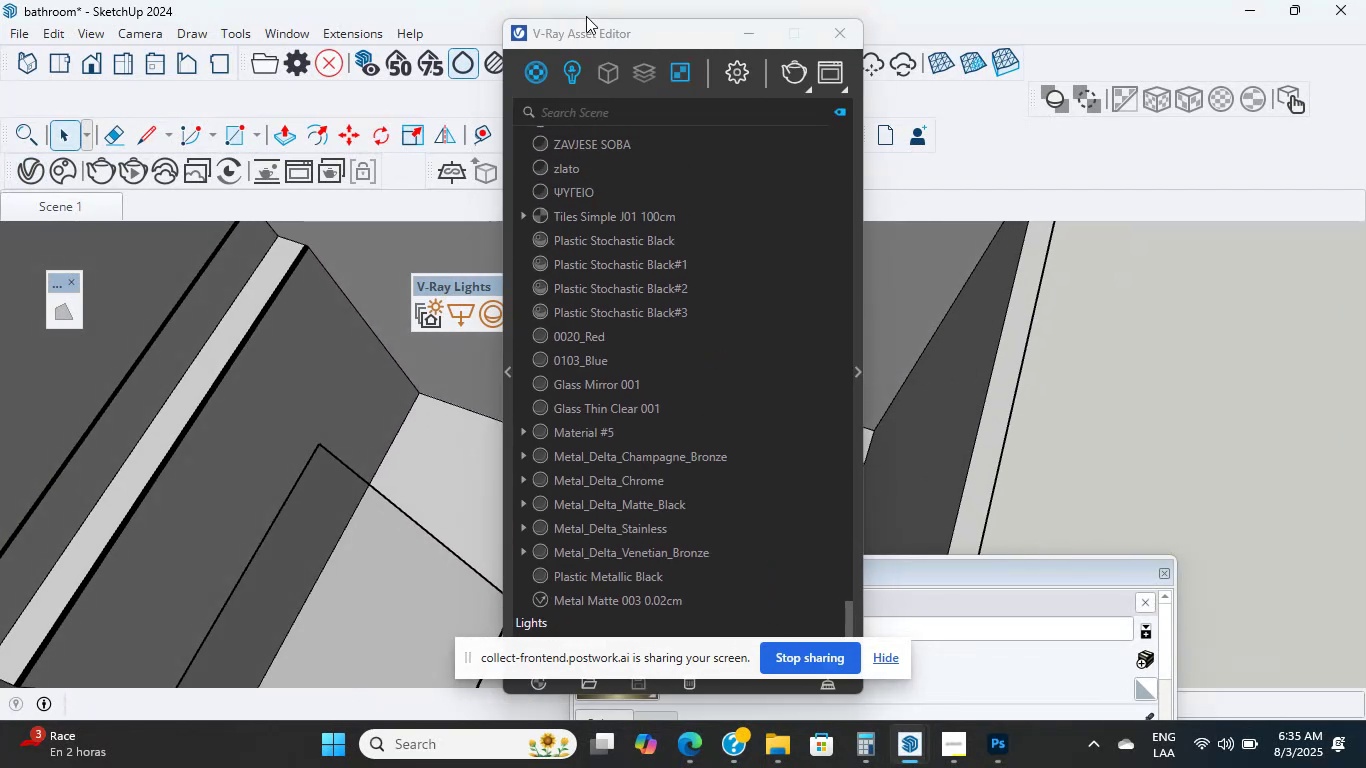 
left_click_drag(start_coordinate=[587, 32], to_coordinate=[1103, 355])
 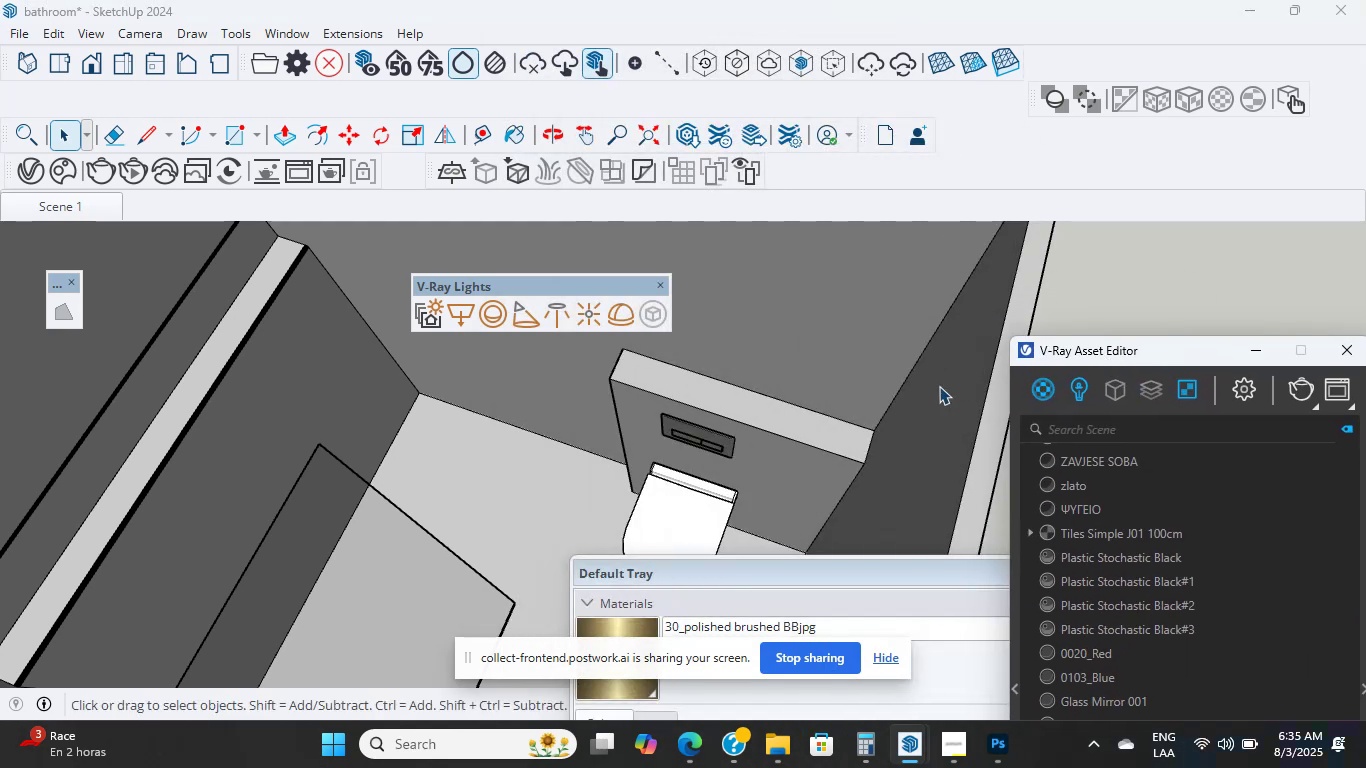 
scroll: coordinate [758, 441], scroll_direction: up, amount: 11.0
 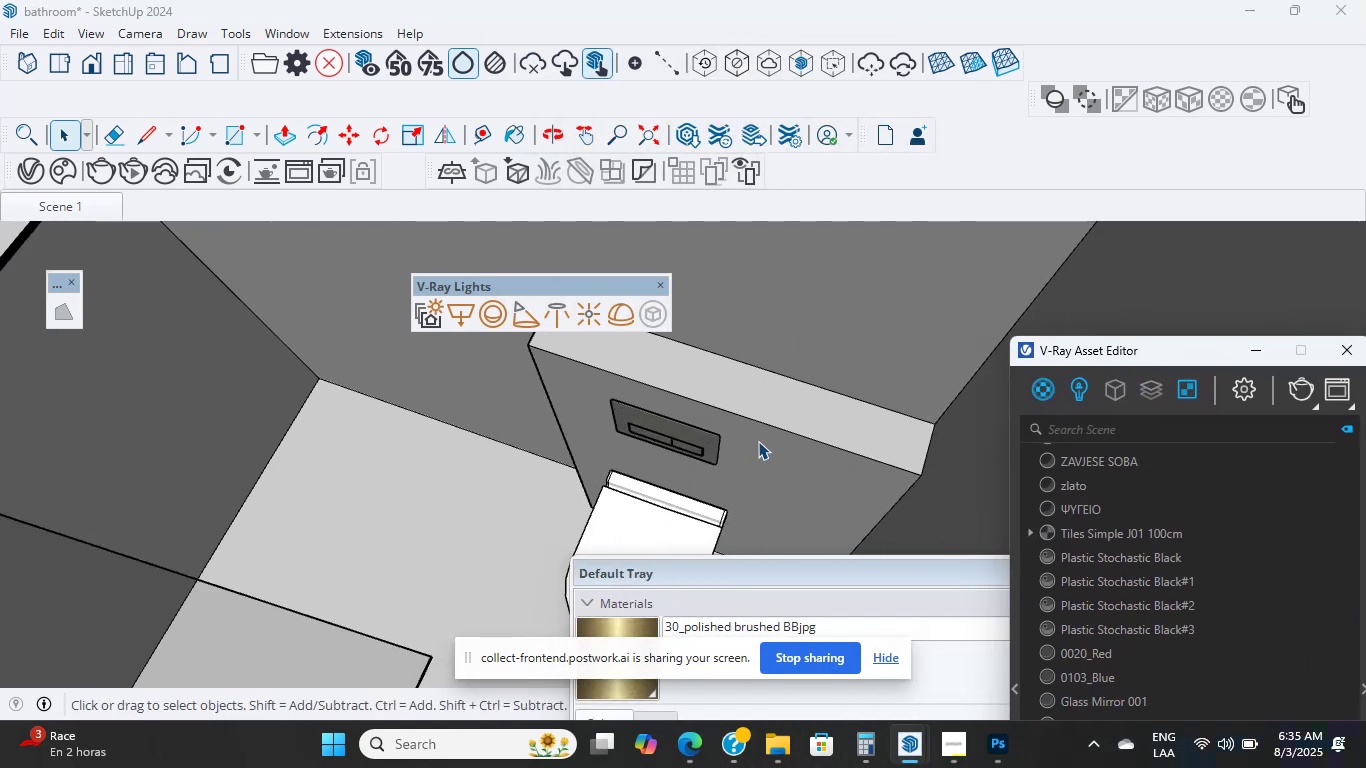 
hold_key(key=ShiftLeft, duration=0.39)
 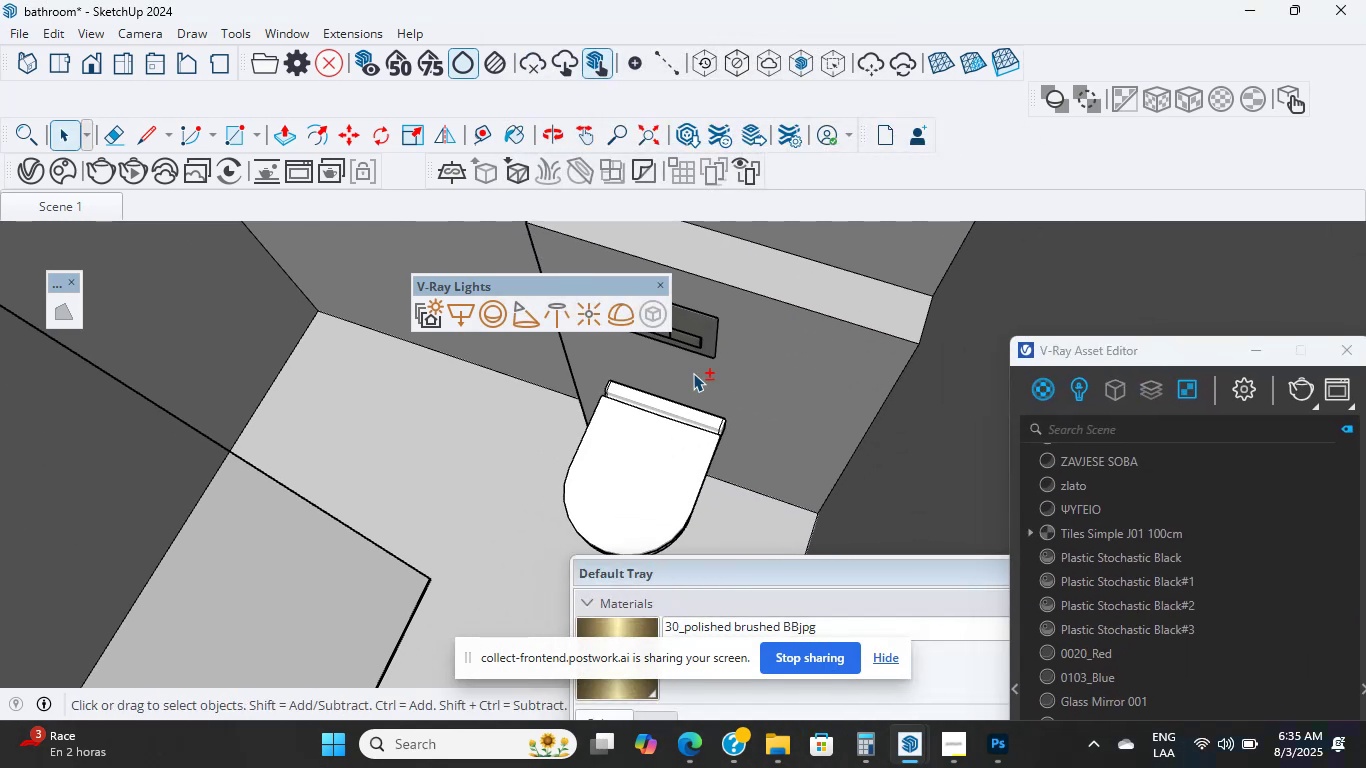 
scroll: coordinate [688, 315], scroll_direction: up, amount: 7.0
 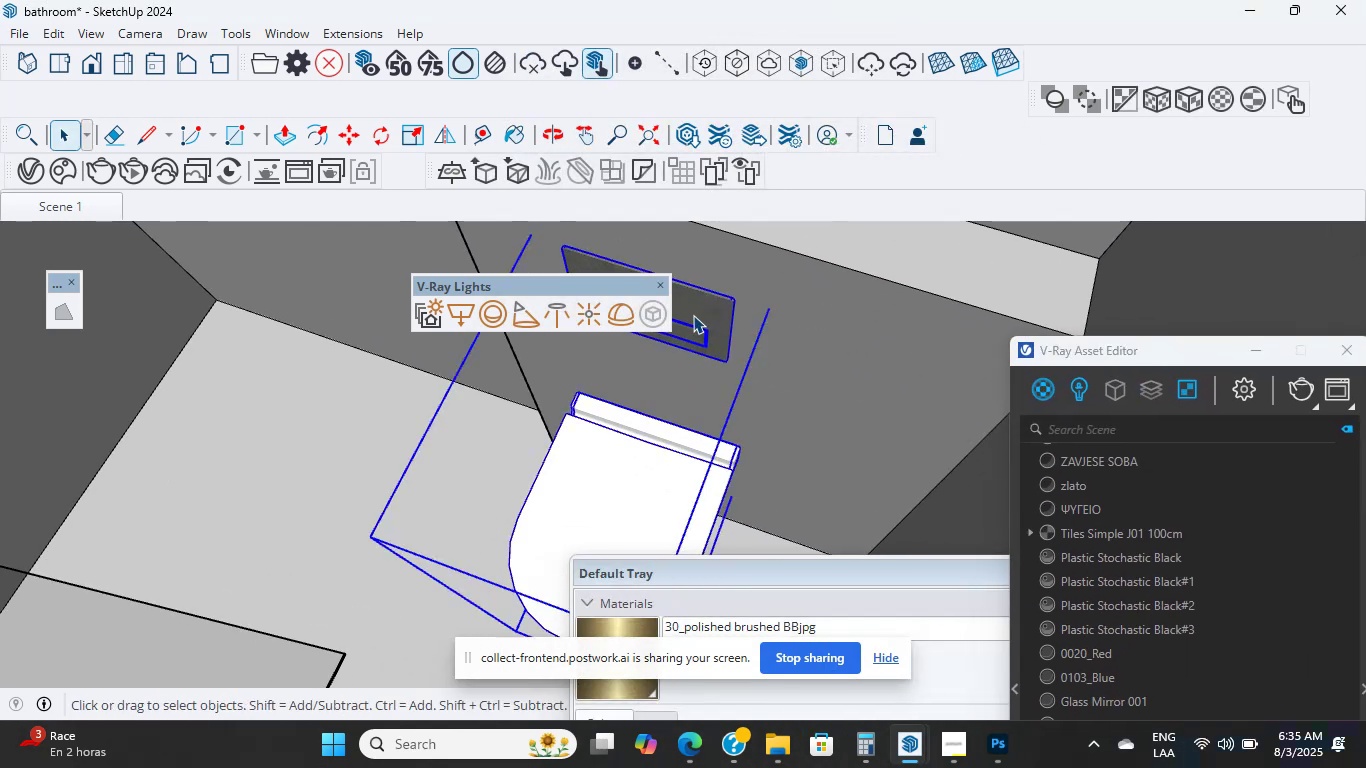 
double_click([693, 315])
 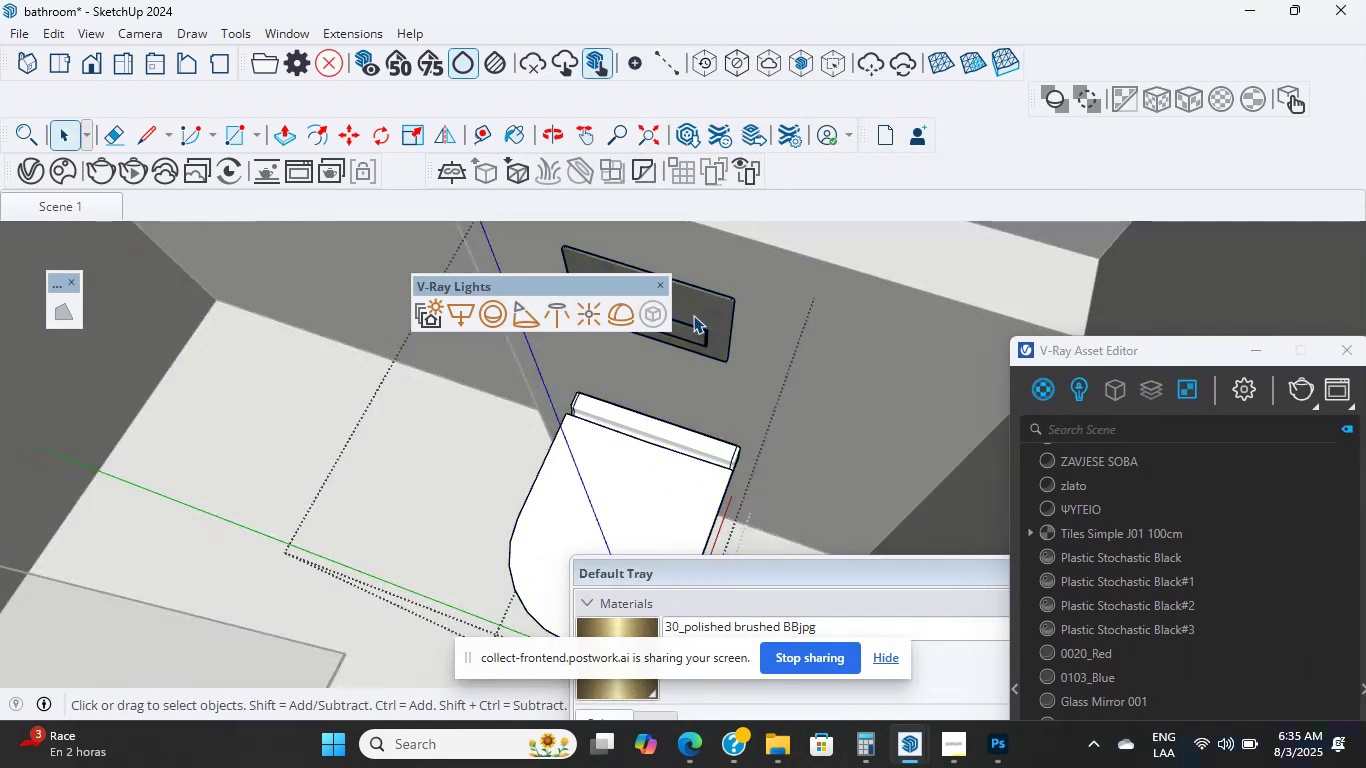 
triple_click([693, 315])
 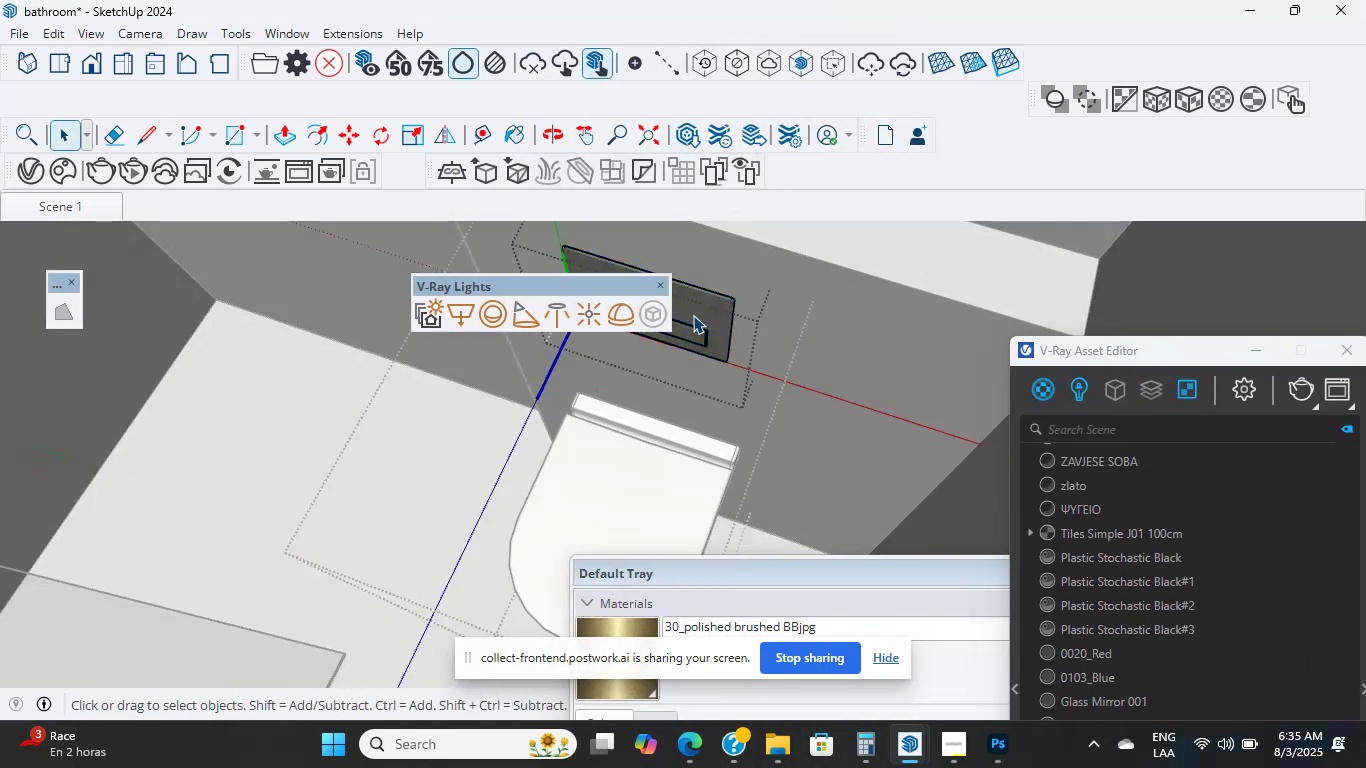 
triple_click([693, 315])
 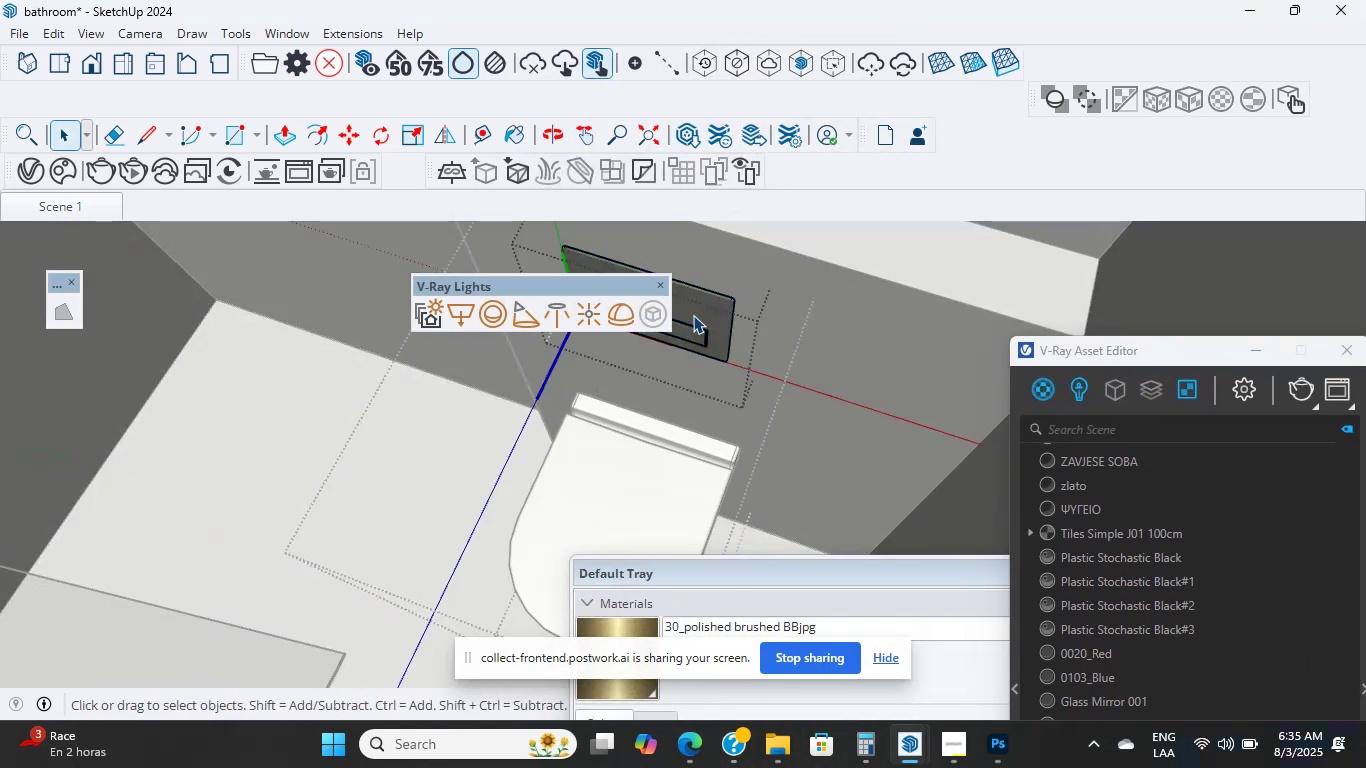 
triple_click([693, 315])
 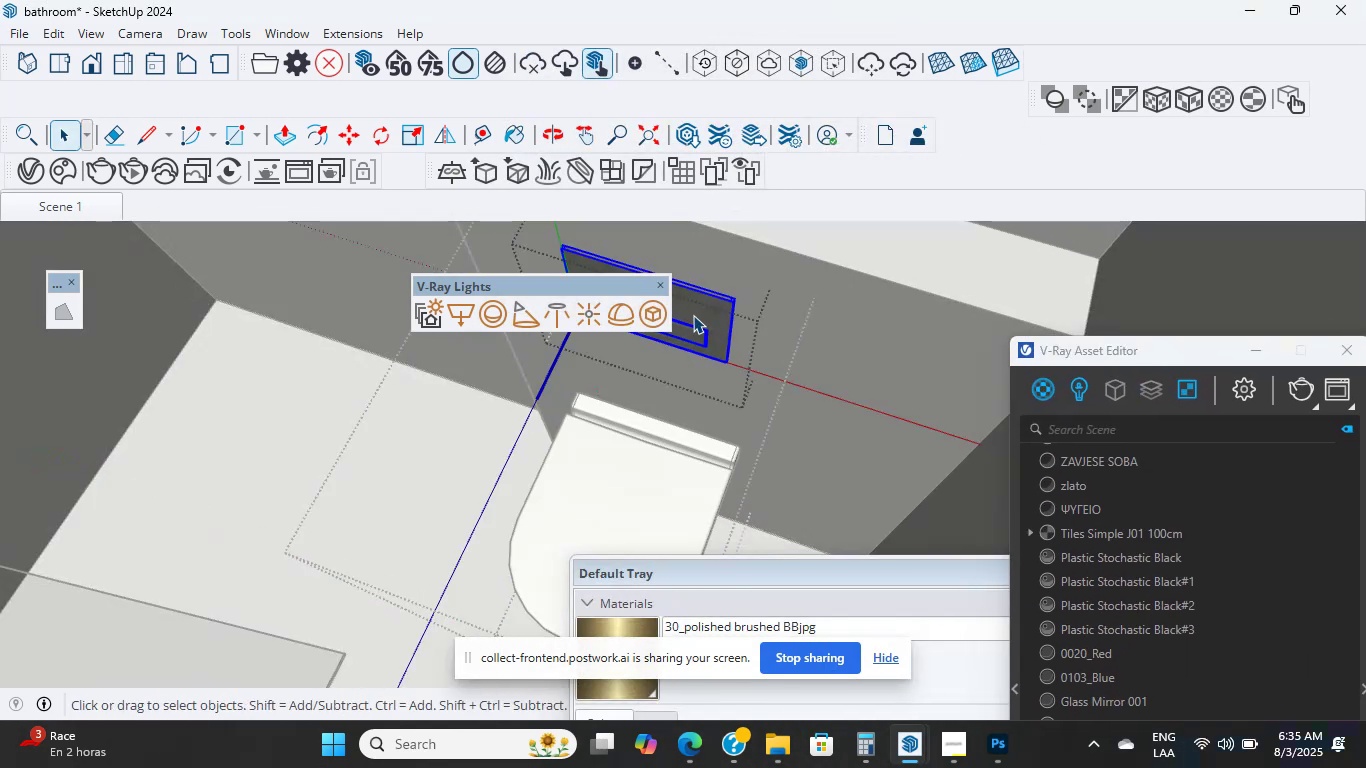 
triple_click([693, 315])
 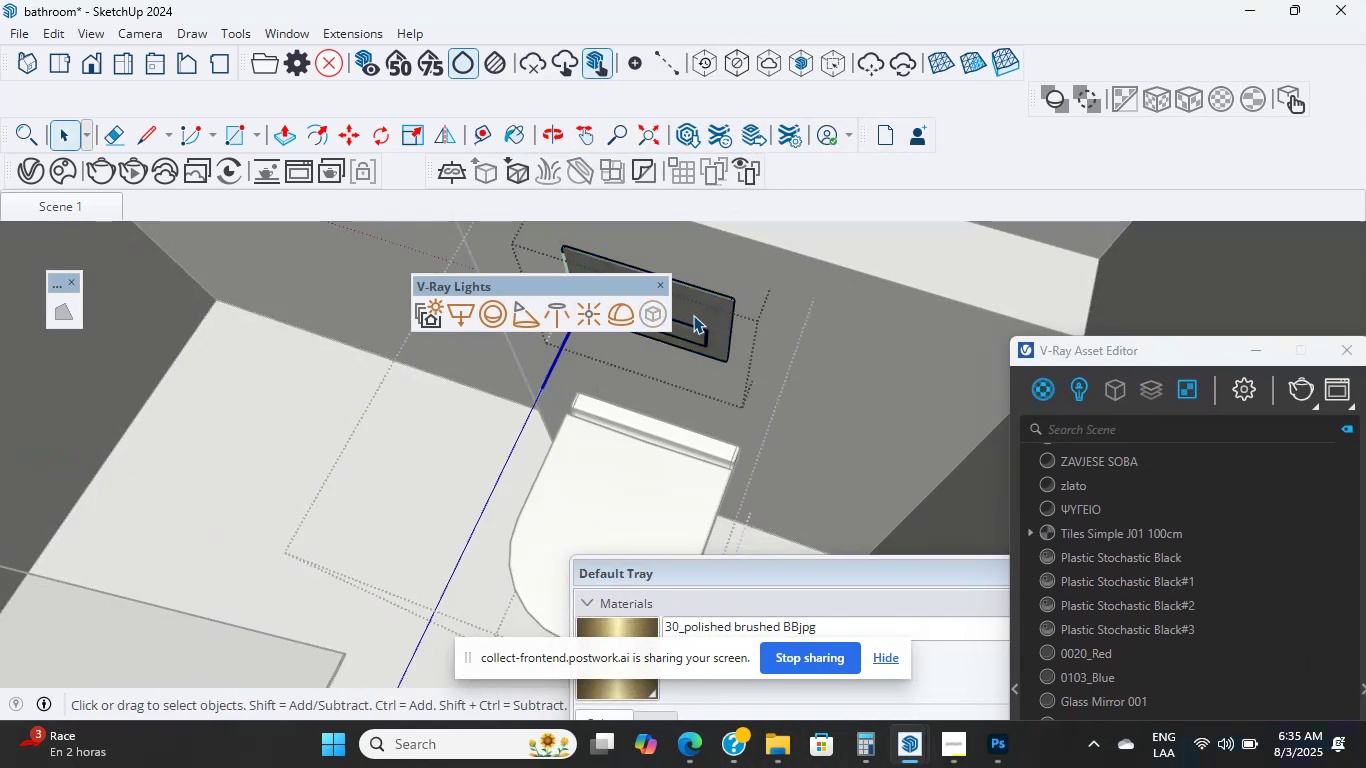 
triple_click([693, 315])
 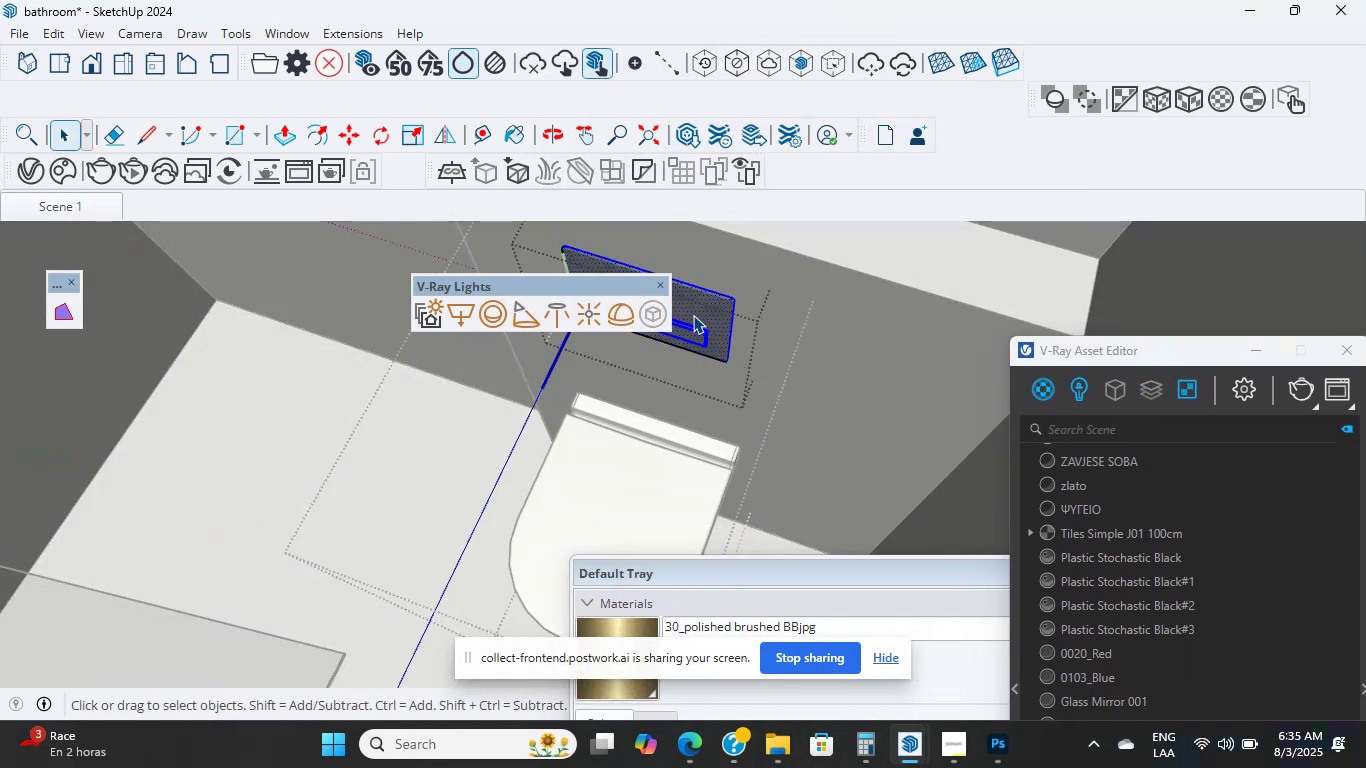 
triple_click([693, 315])
 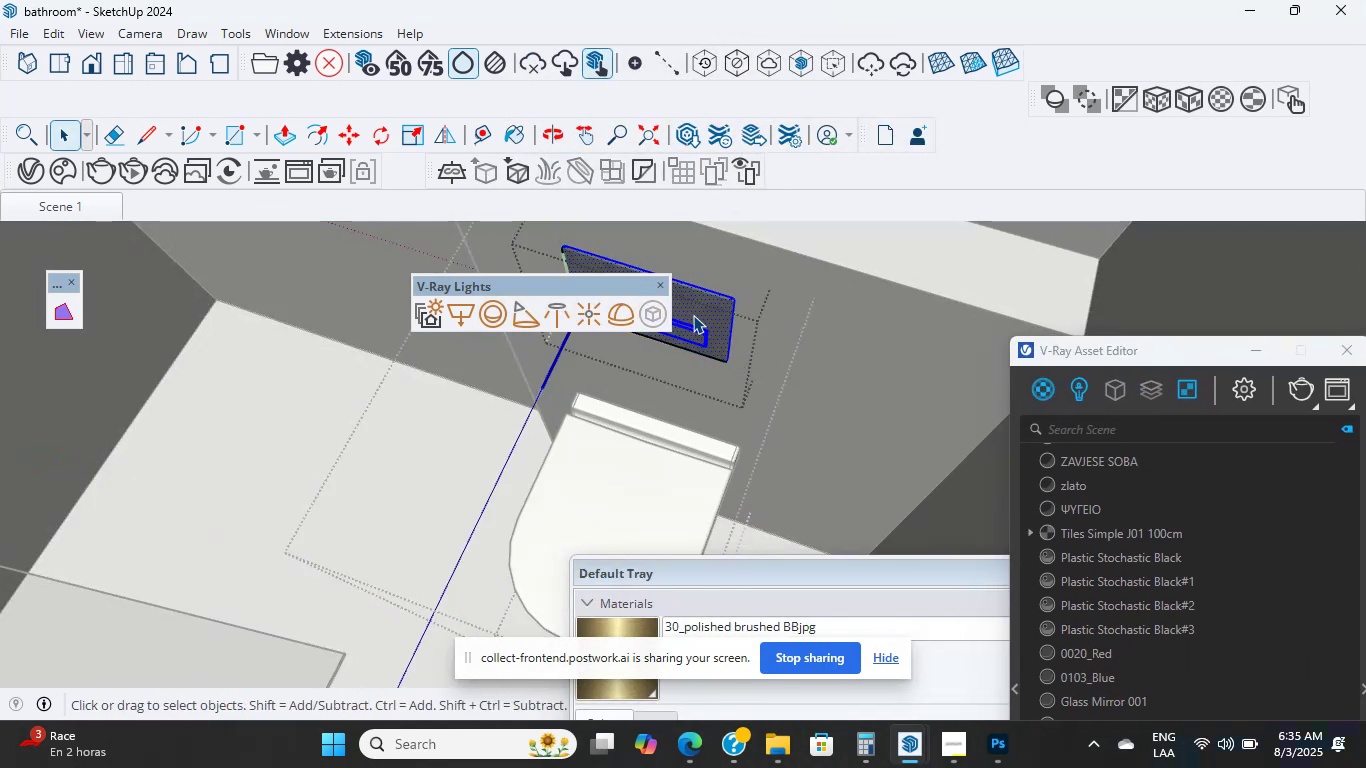 
triple_click([693, 315])
 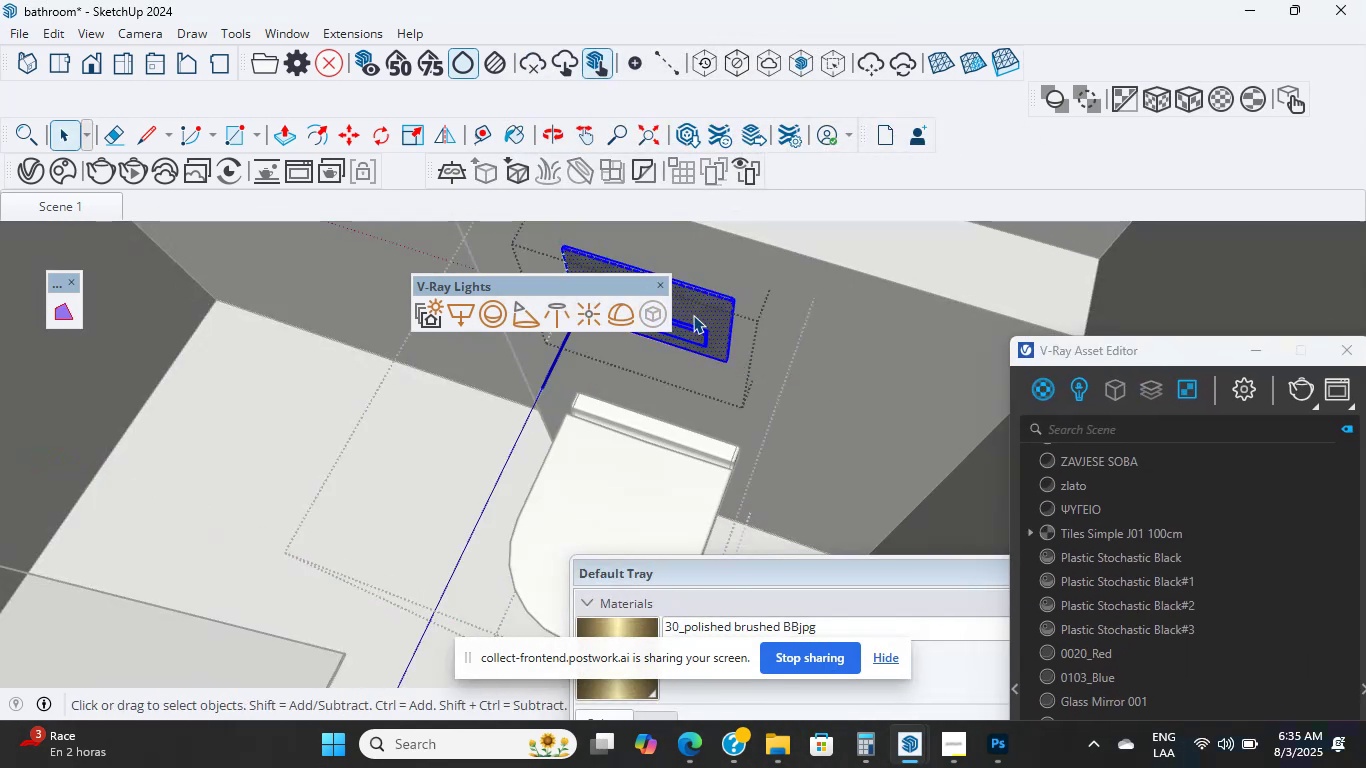 
triple_click([693, 315])
 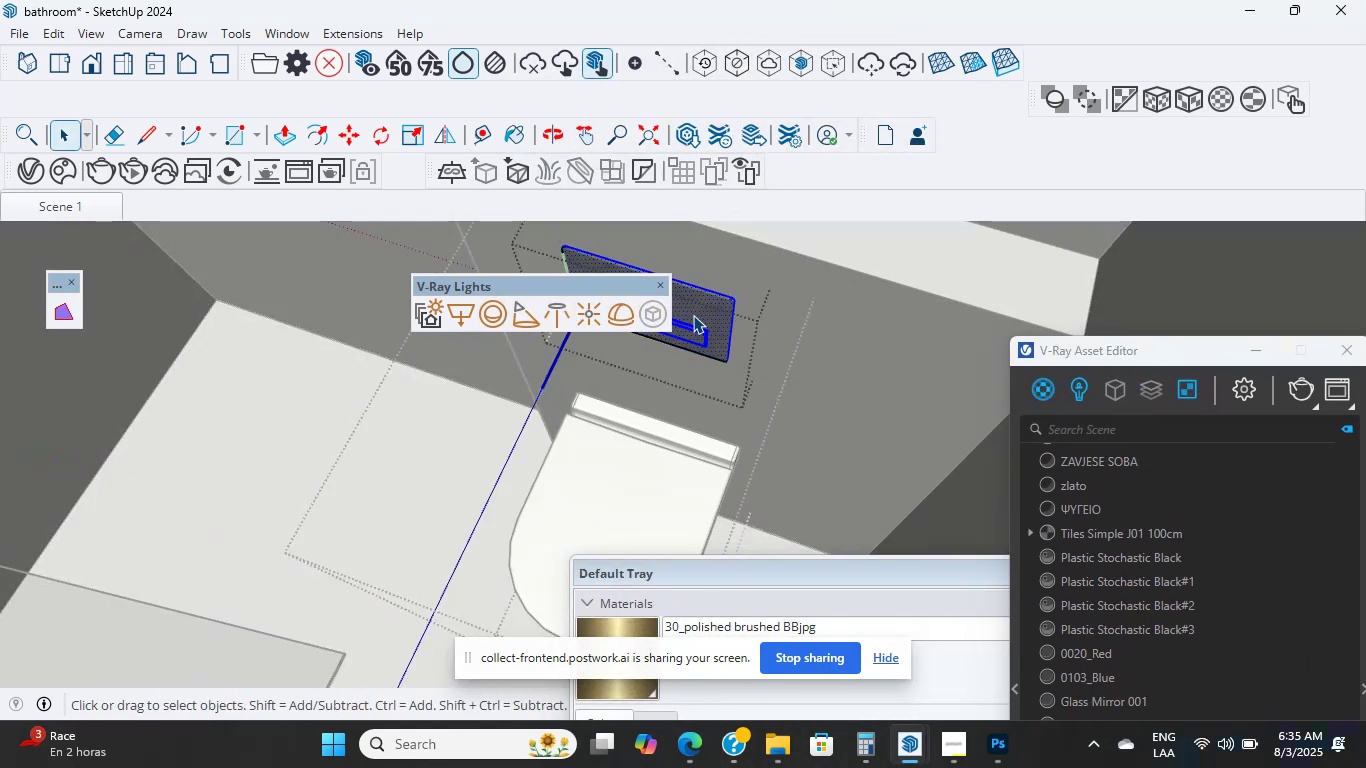 
triple_click([693, 315])
 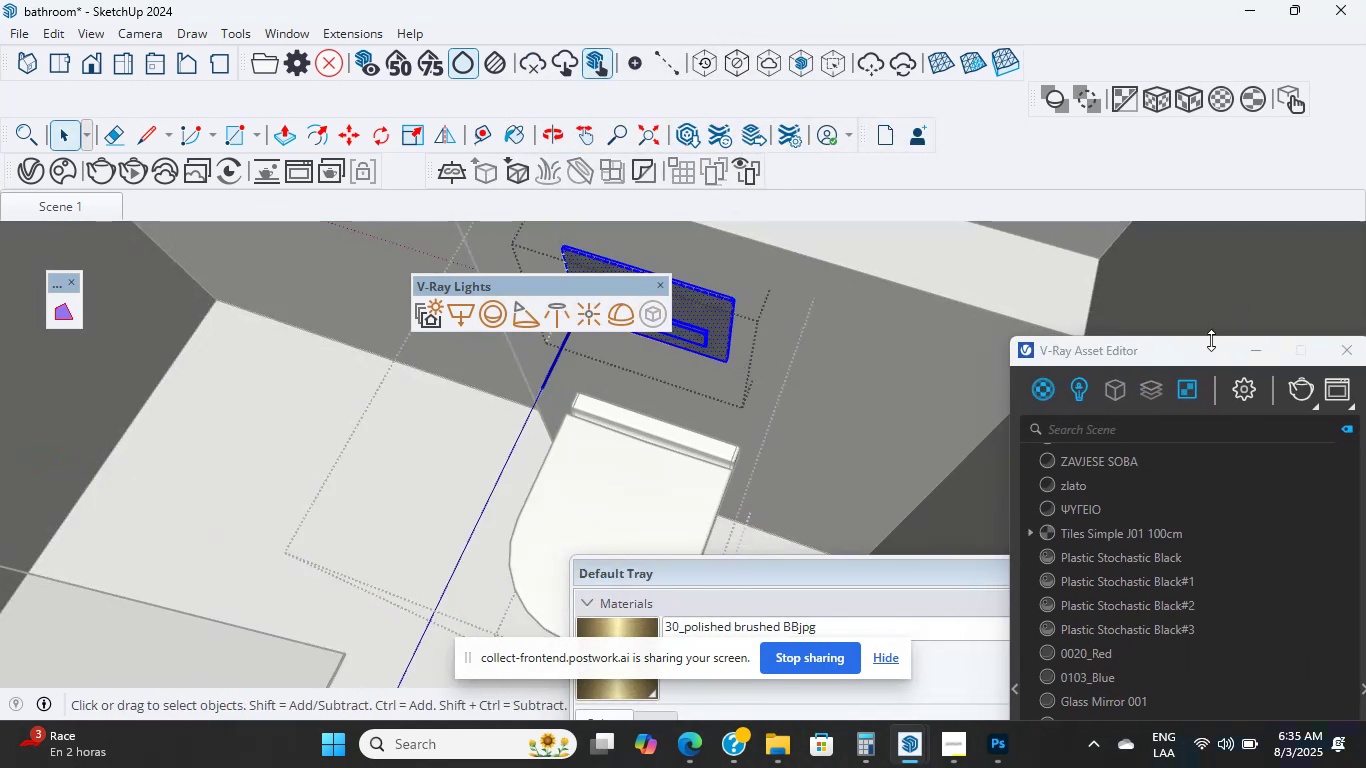 
hold_key(key=ShiftLeft, duration=0.82)
left_click_drag(start_coordinate=[1185, 355], to_coordinate=[1023, 129])
 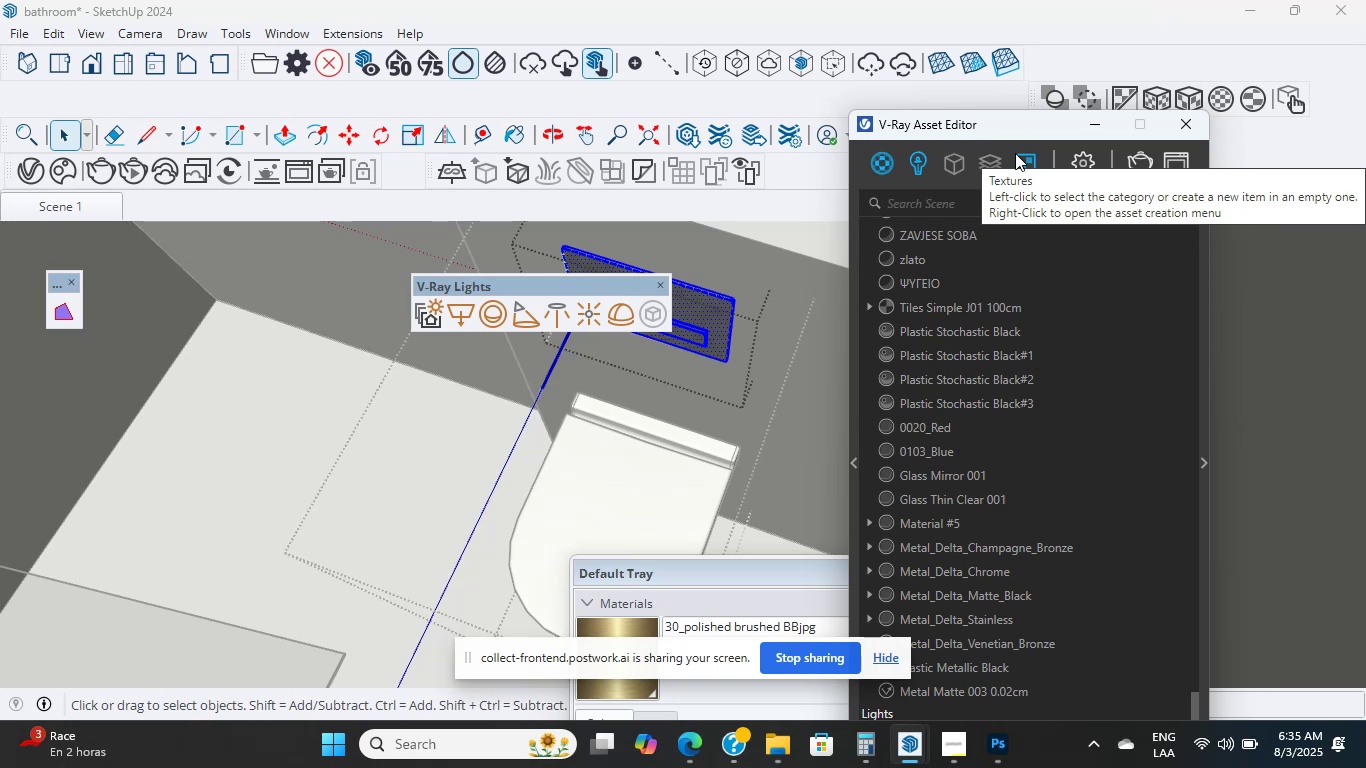 
wait(16.76)
 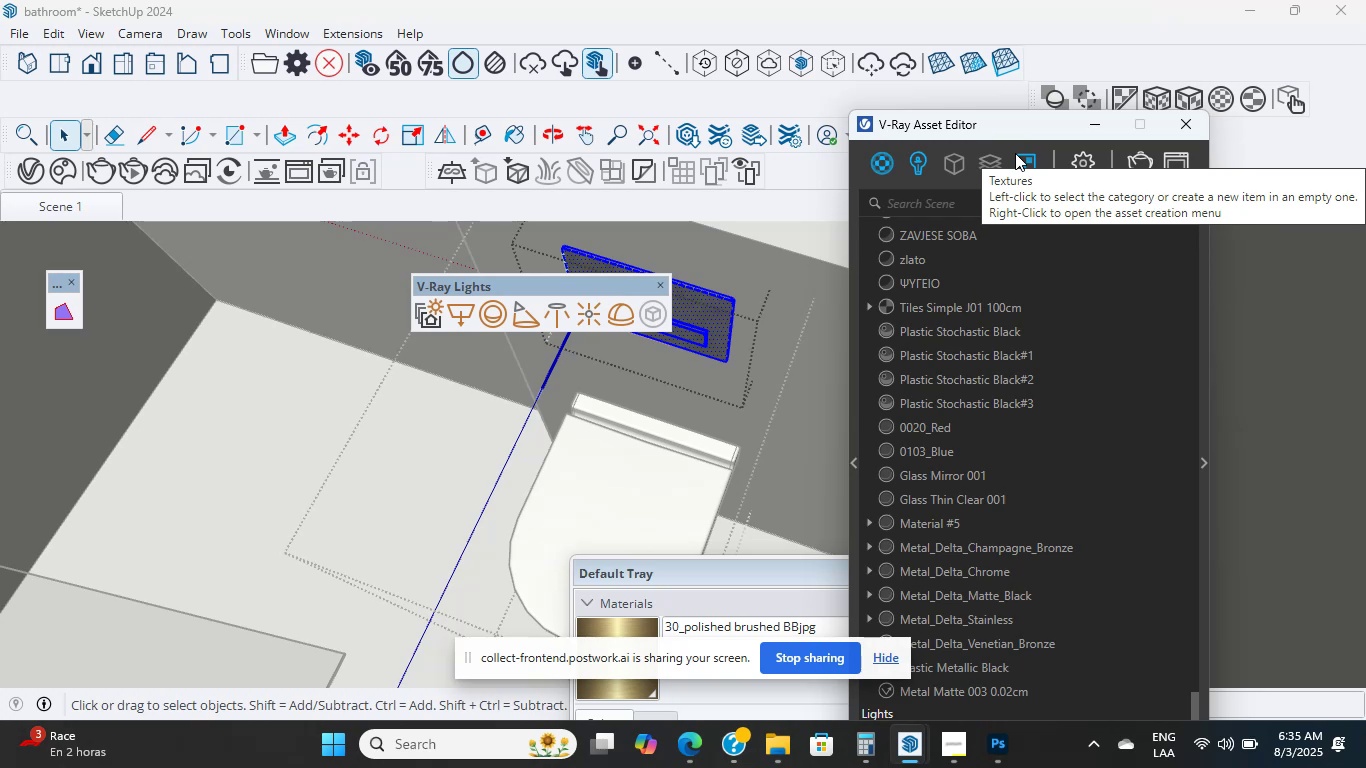 
left_click([879, 166])
 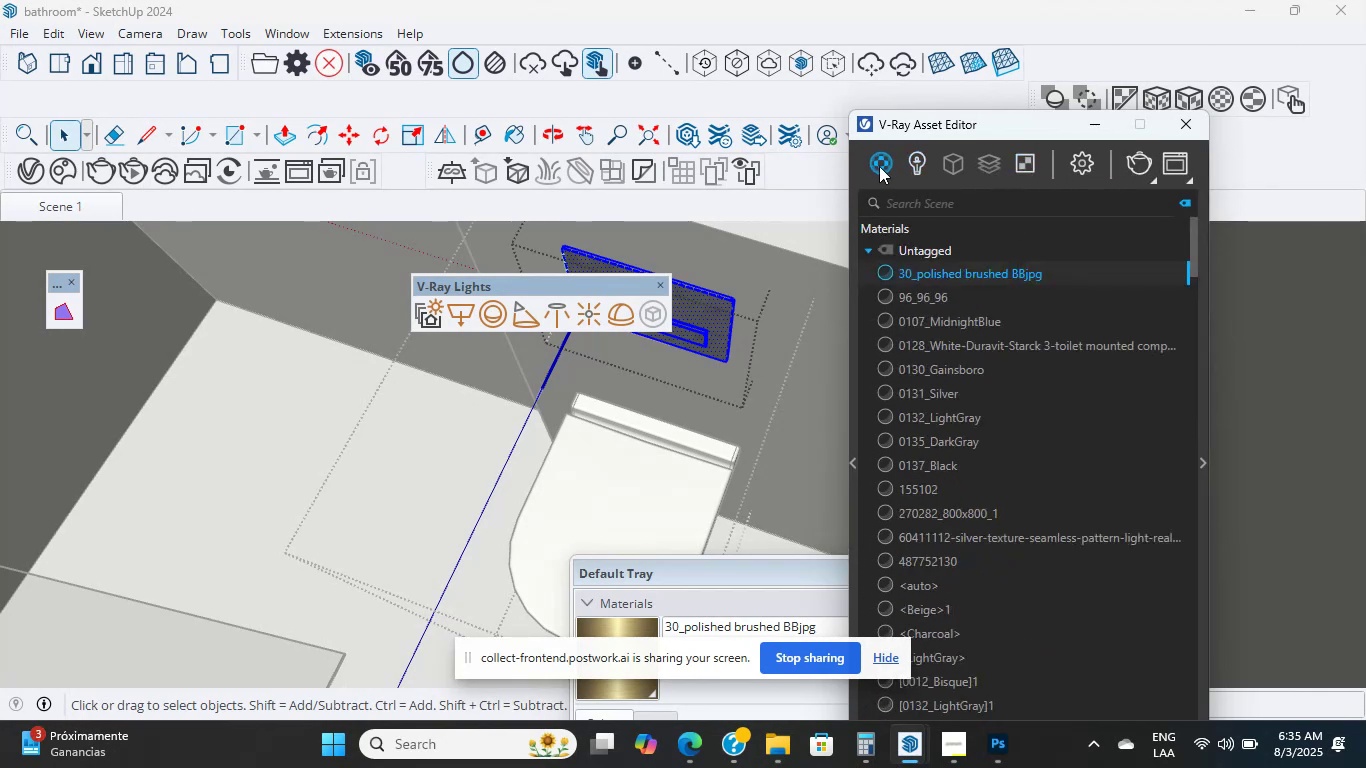 
left_click([879, 166])
 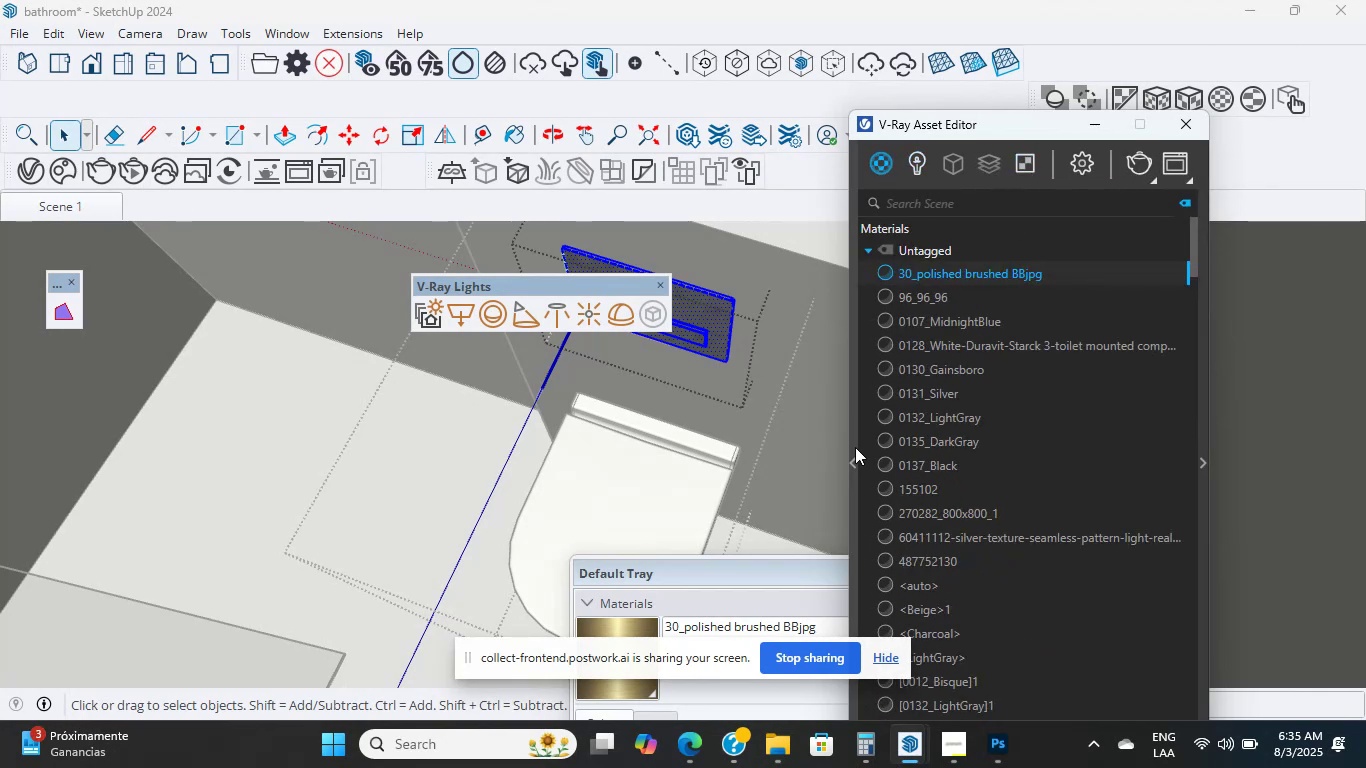 
left_click([855, 447])
 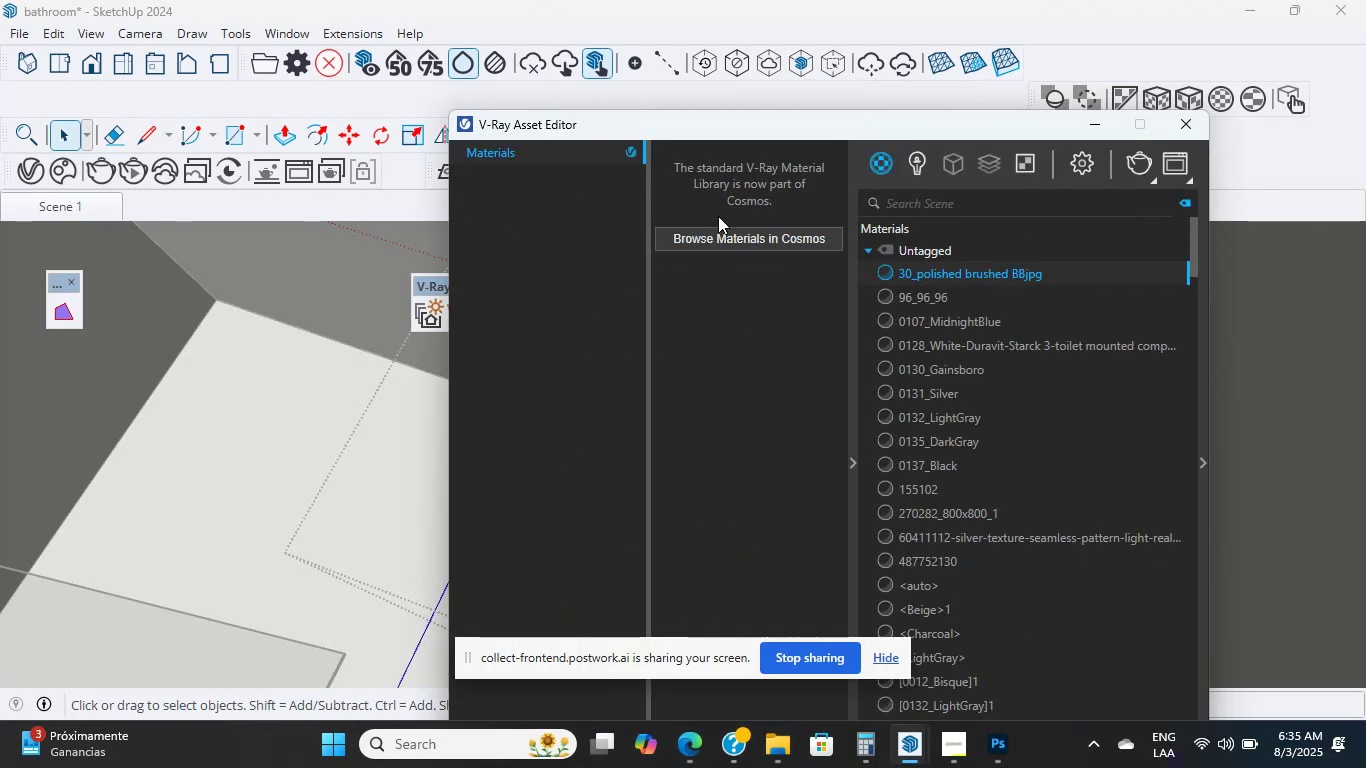 
left_click([722, 231])
 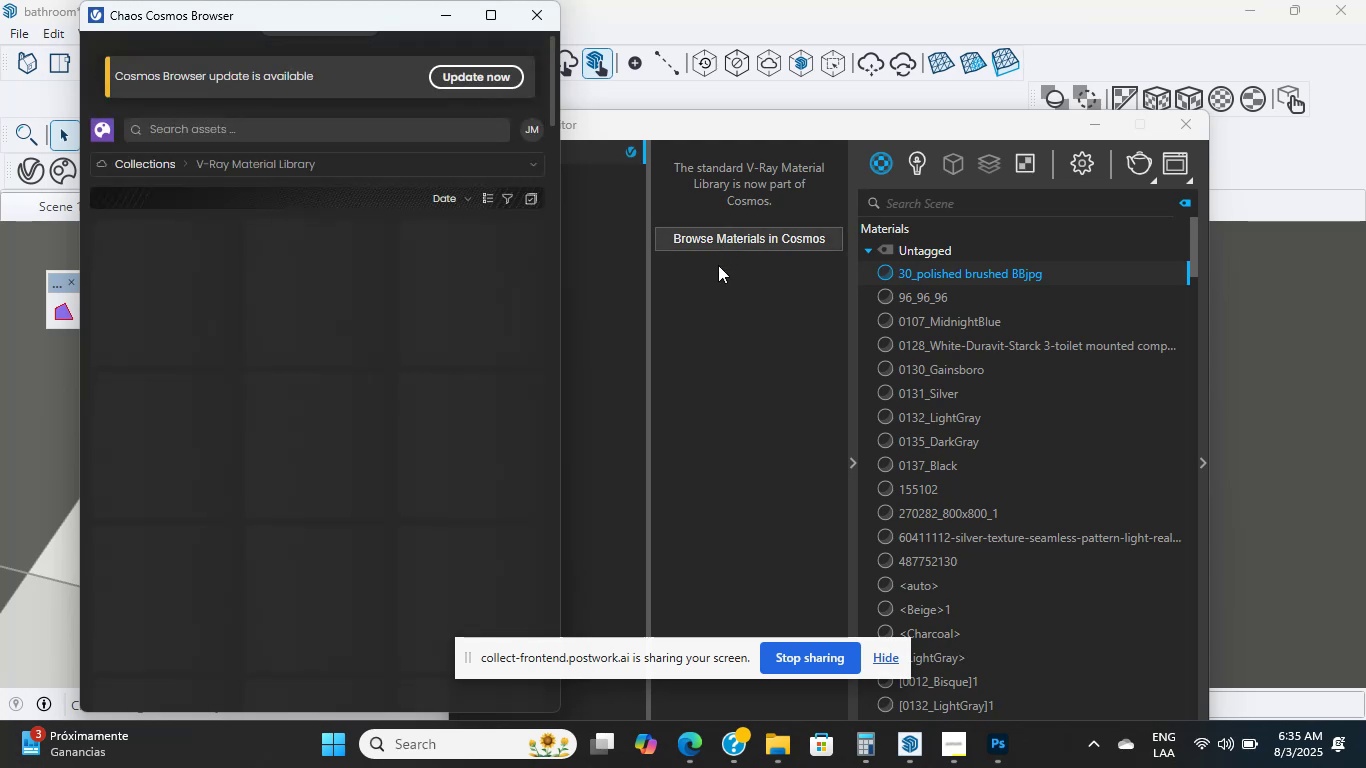 
wait(5.05)
 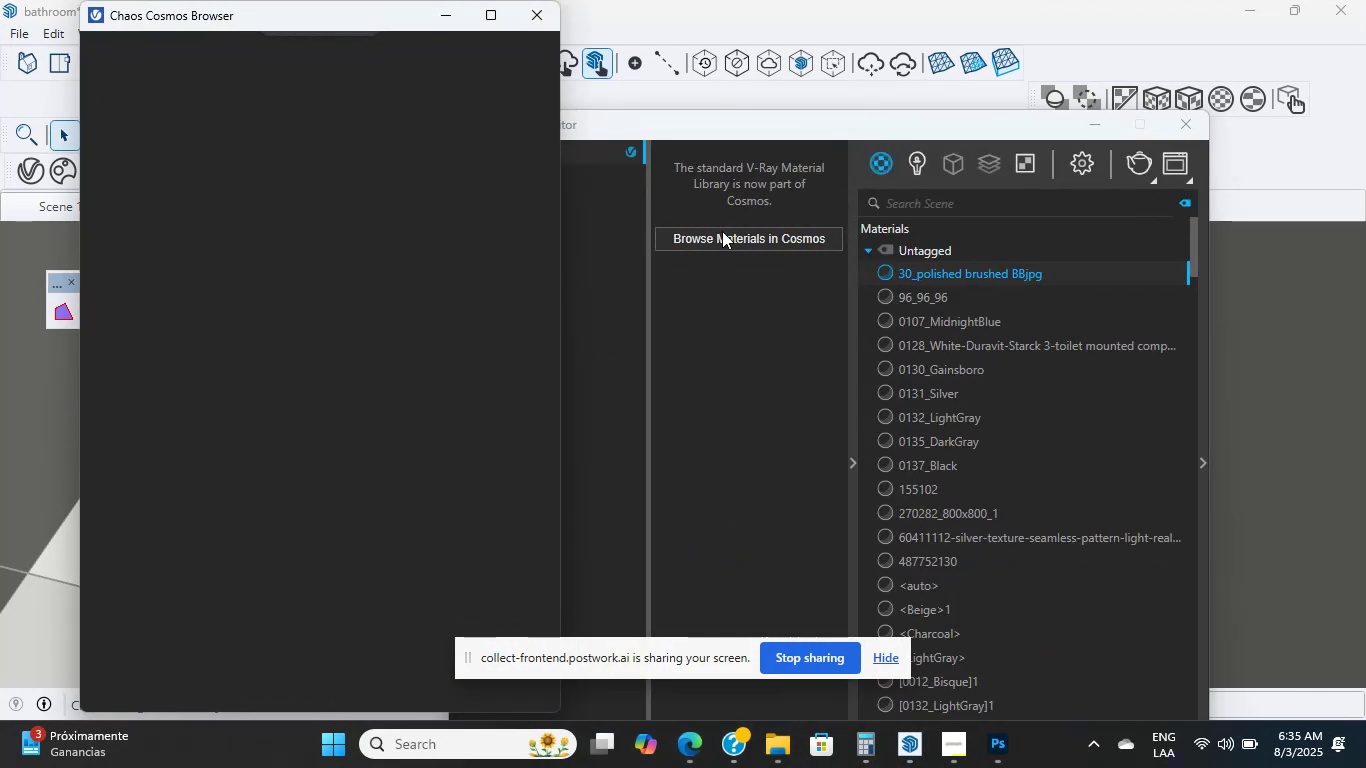 
left_click([209, 120])
 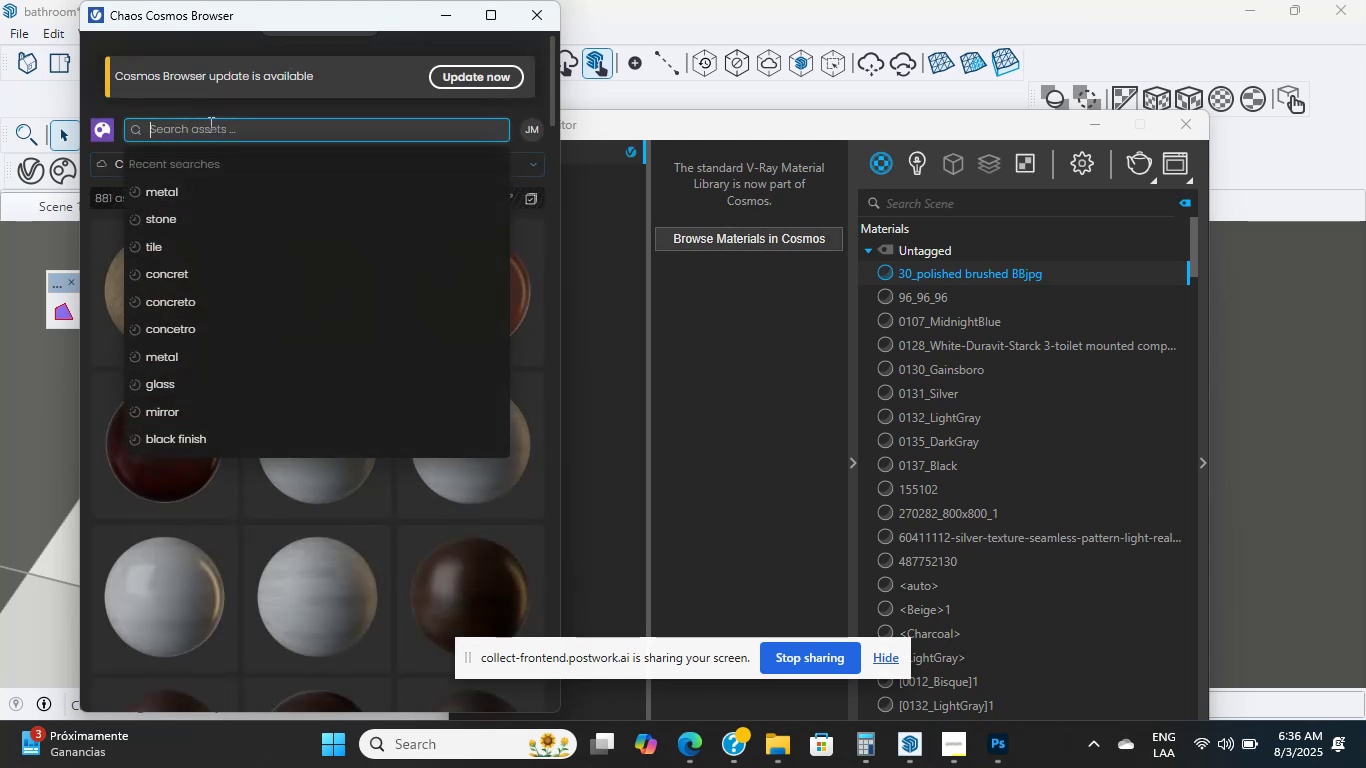 
left_click([188, 192])
 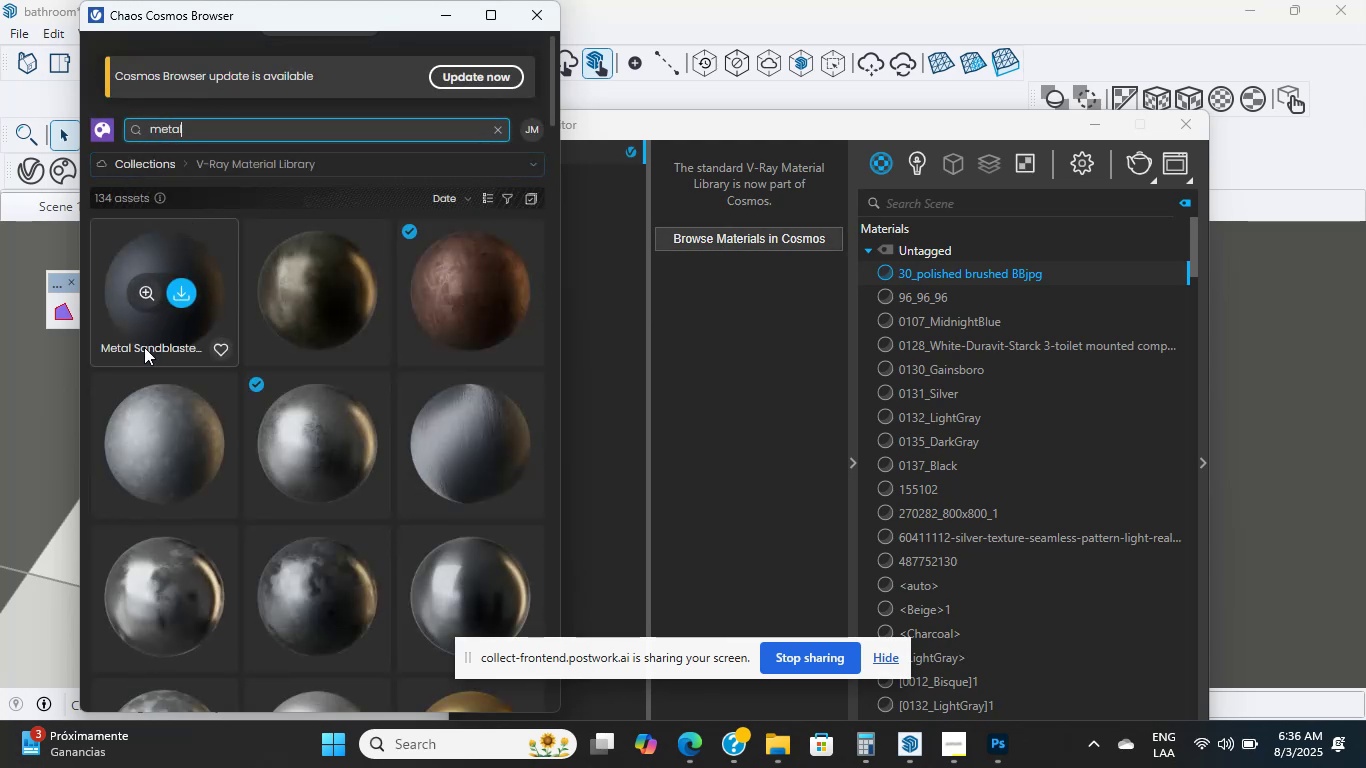 
scroll: coordinate [143, 374], scroll_direction: down, amount: 4.0
 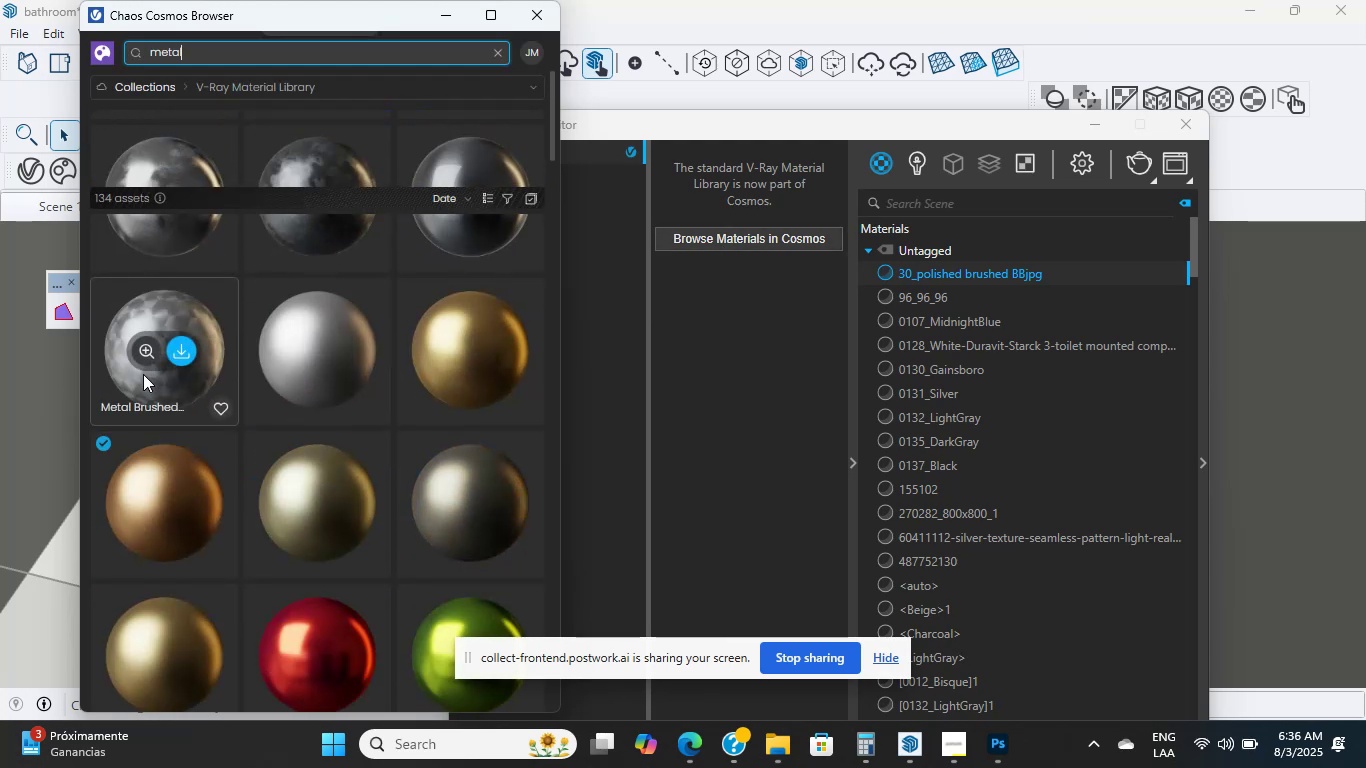 
scroll: coordinate [146, 326], scroll_direction: up, amount: 13.0
 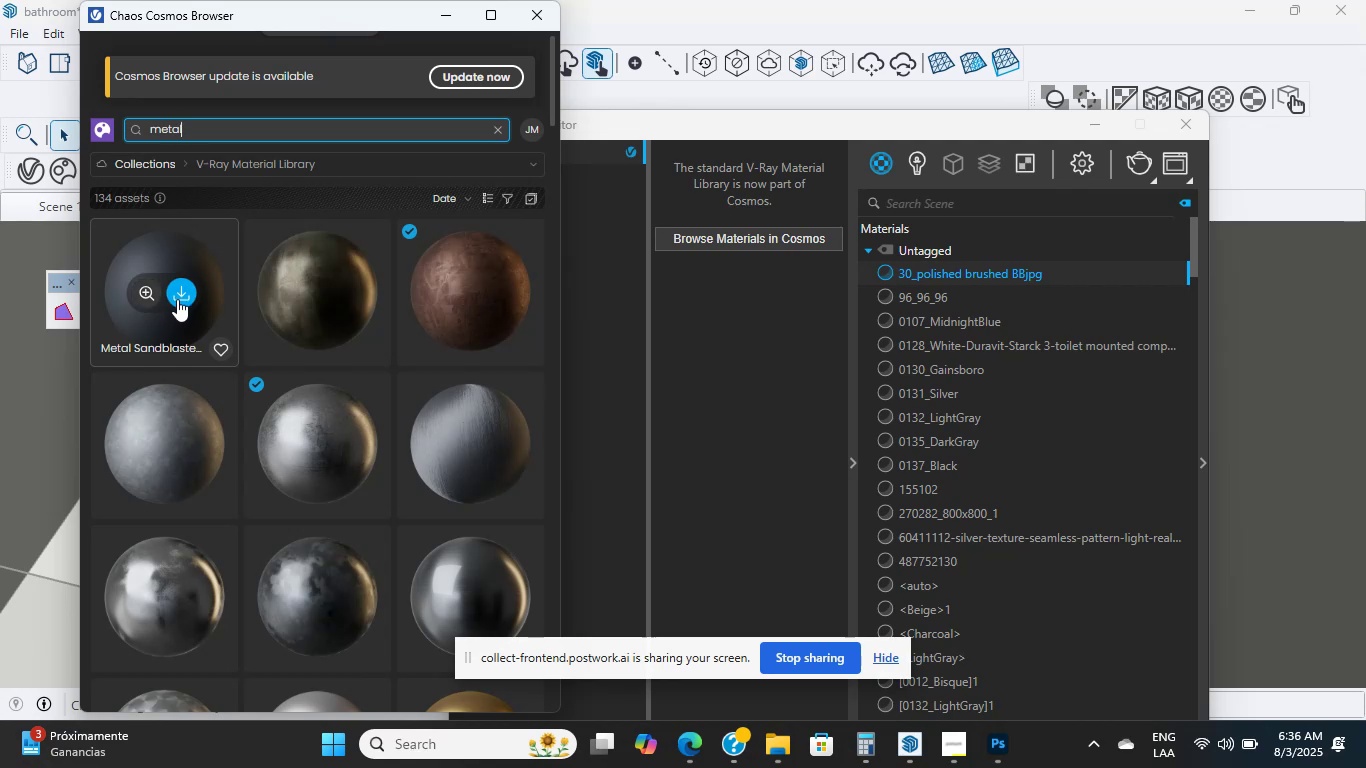 
scroll: coordinate [181, 446], scroll_direction: down, amount: 4.0
 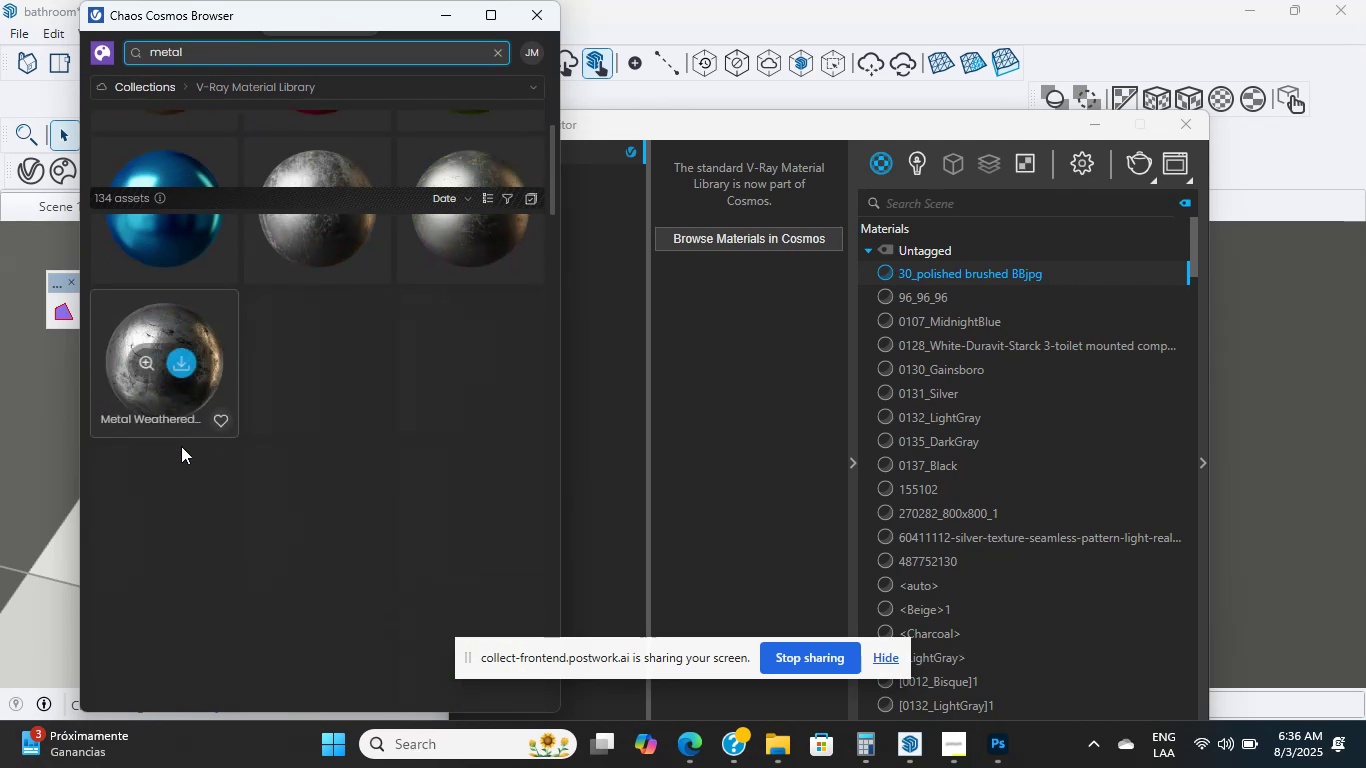 
scroll: coordinate [181, 446], scroll_direction: up, amount: 9.0
 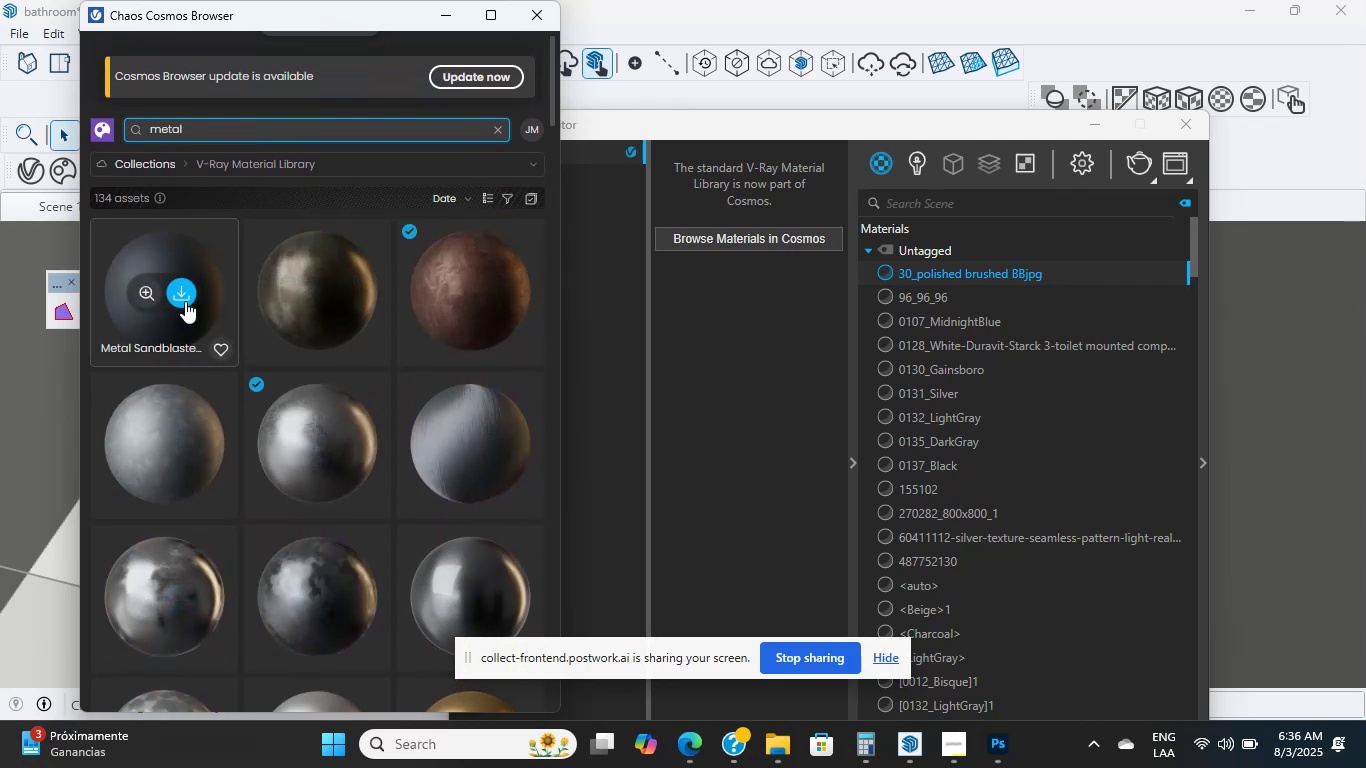 
scroll: coordinate [185, 301], scroll_direction: down, amount: 11.0
 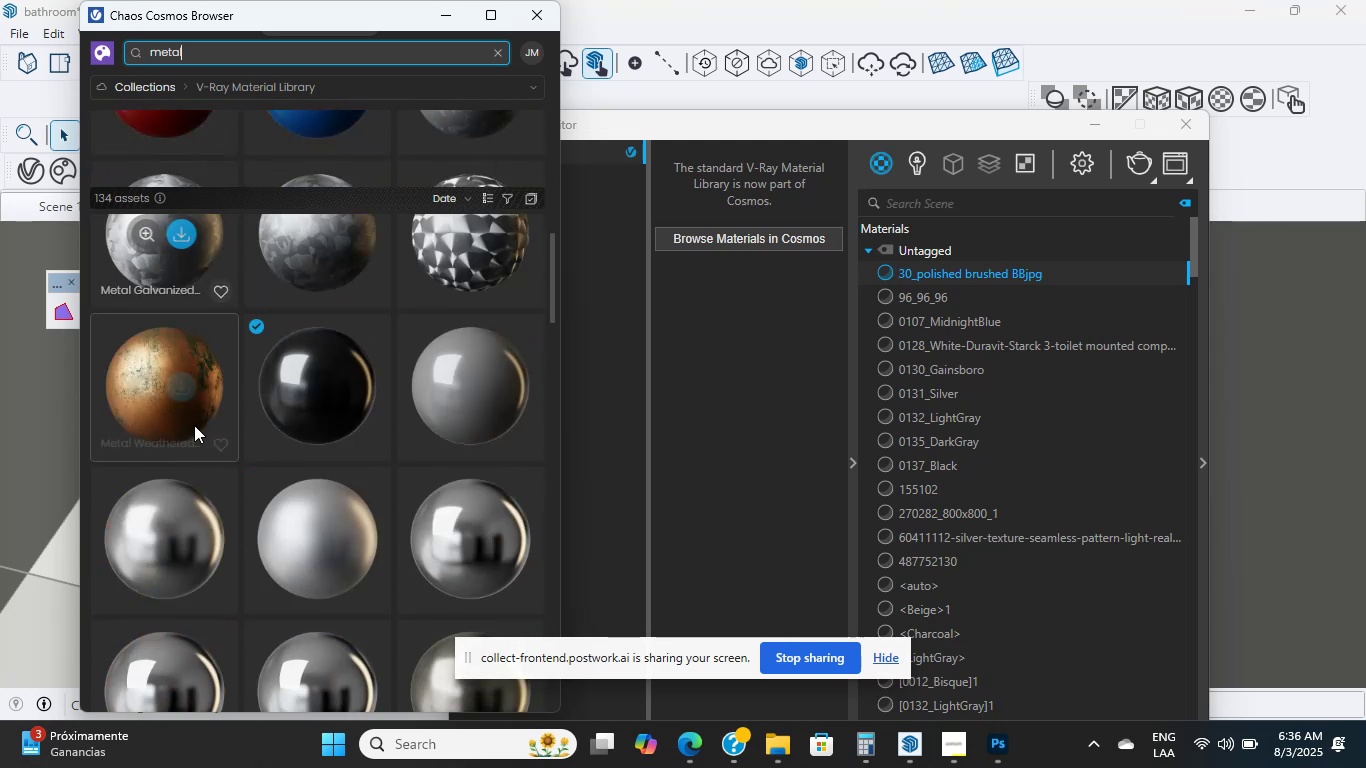 
scroll: coordinate [170, 355], scroll_direction: up, amount: 31.0
 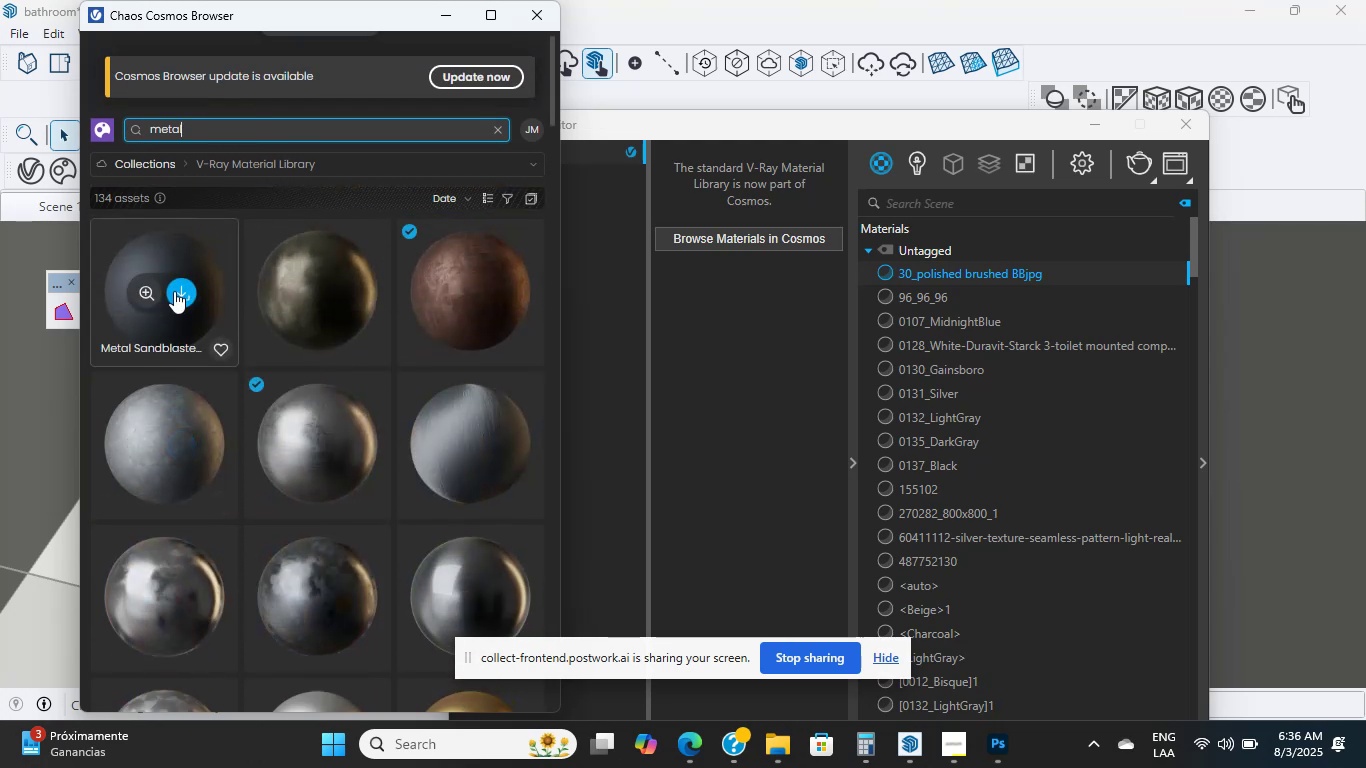 
left_click([174, 291])
 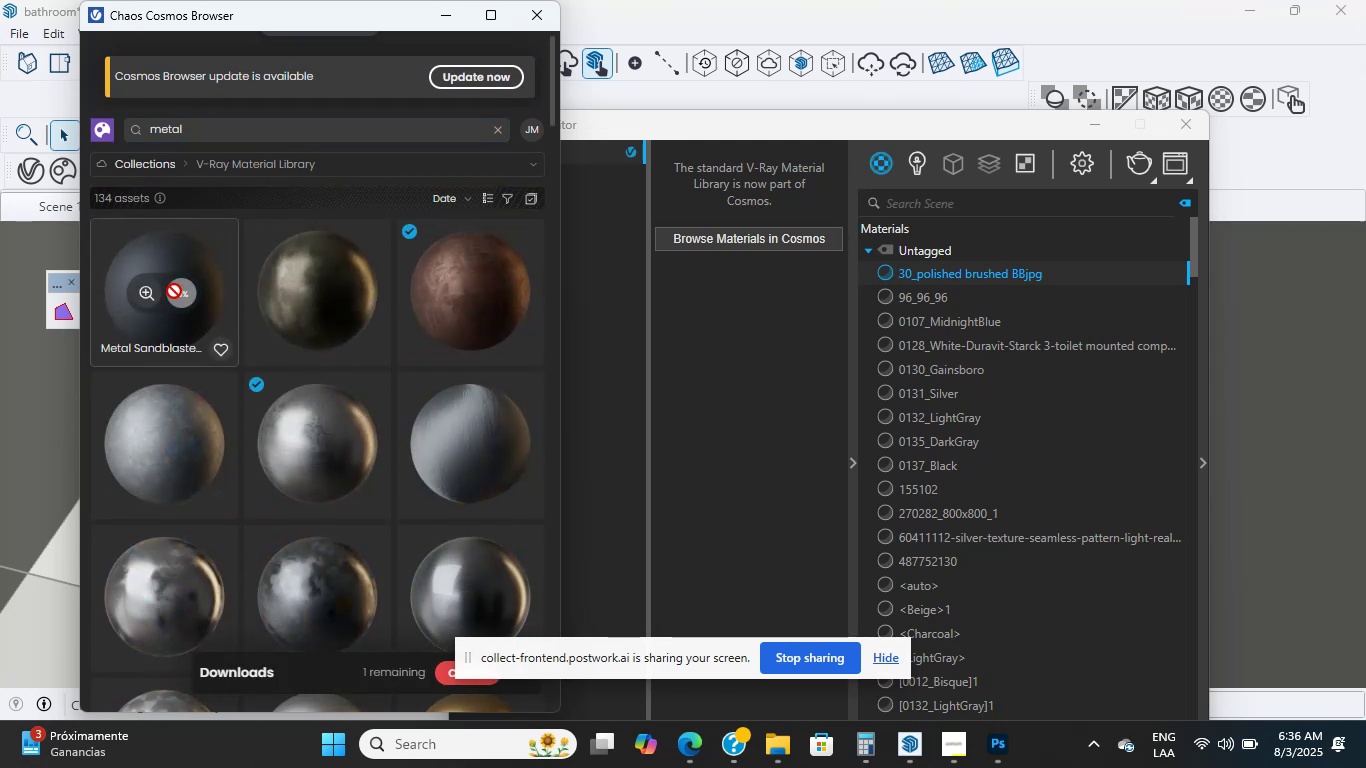 
wait(8.38)
 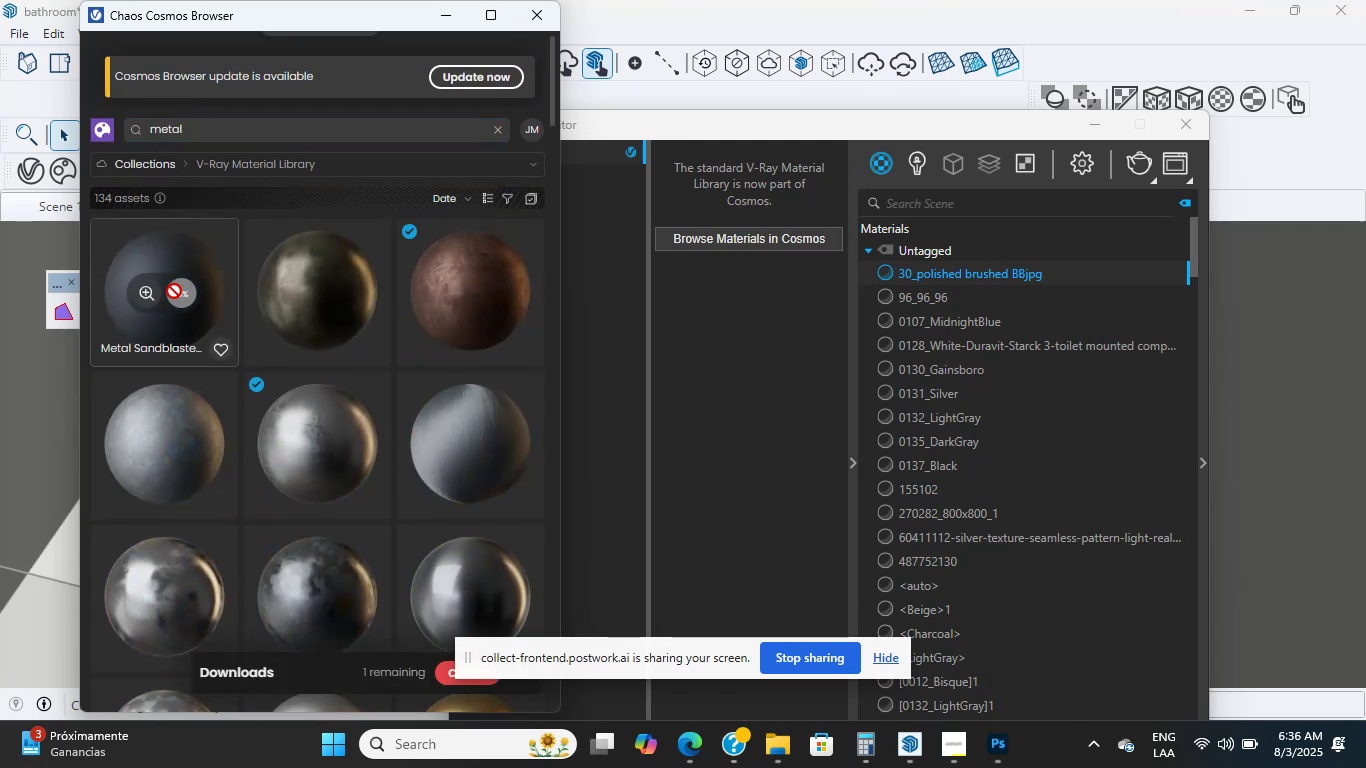 
left_click([889, 660])
 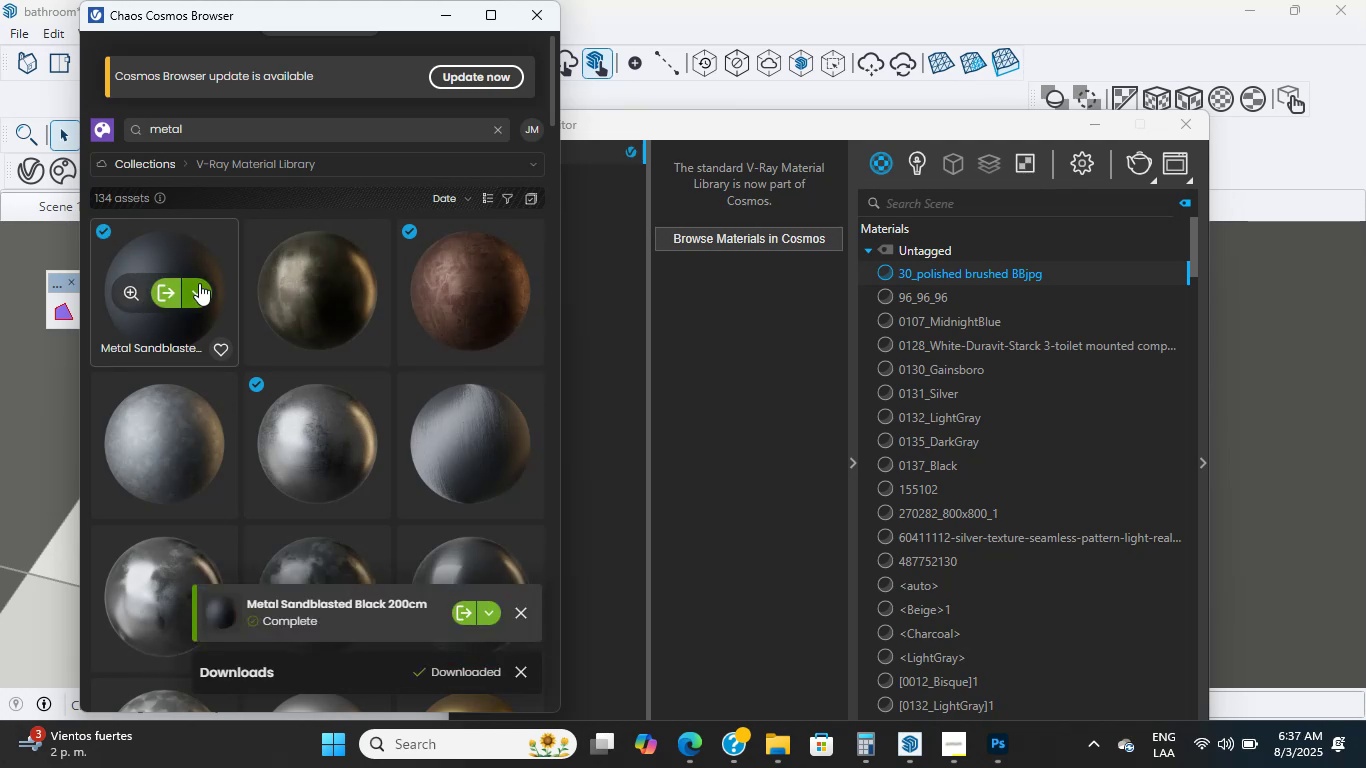 
wait(36.59)
 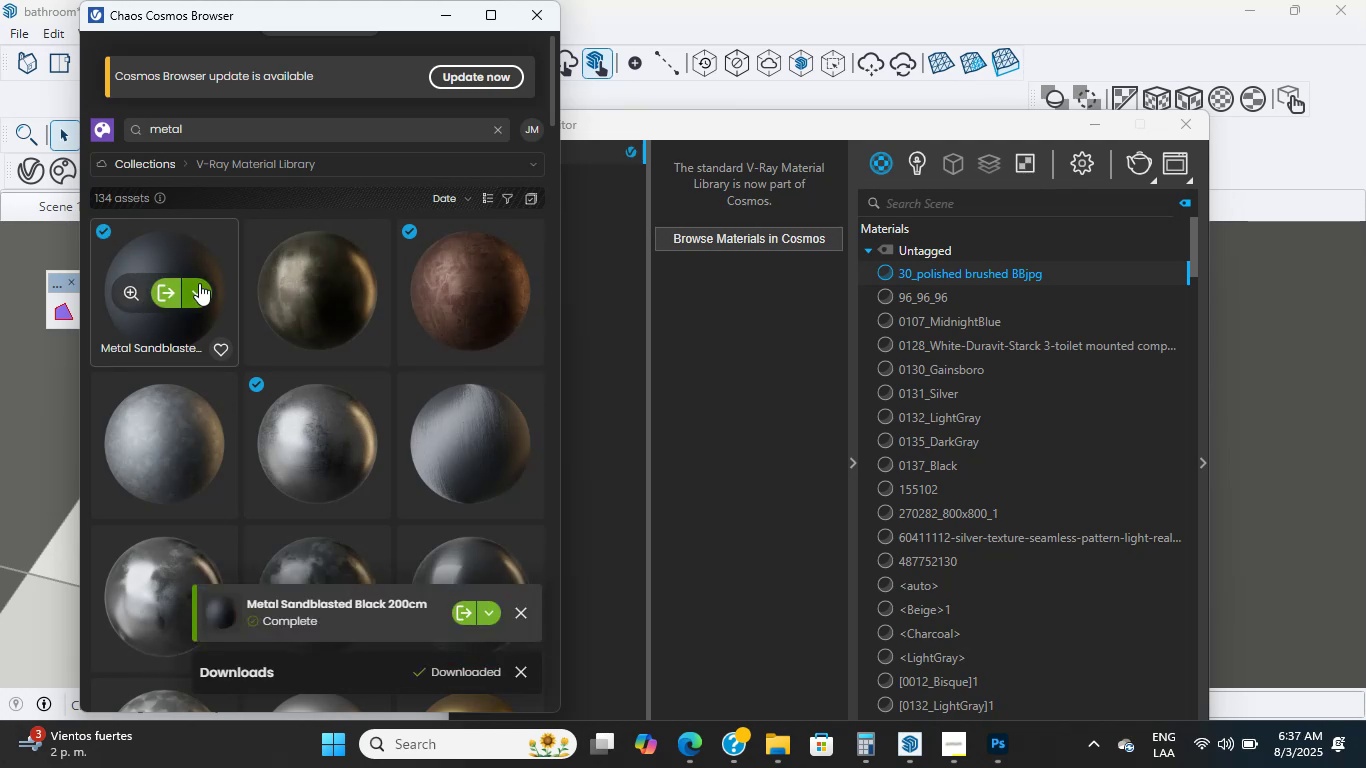 
mouse_move([185, 297])
 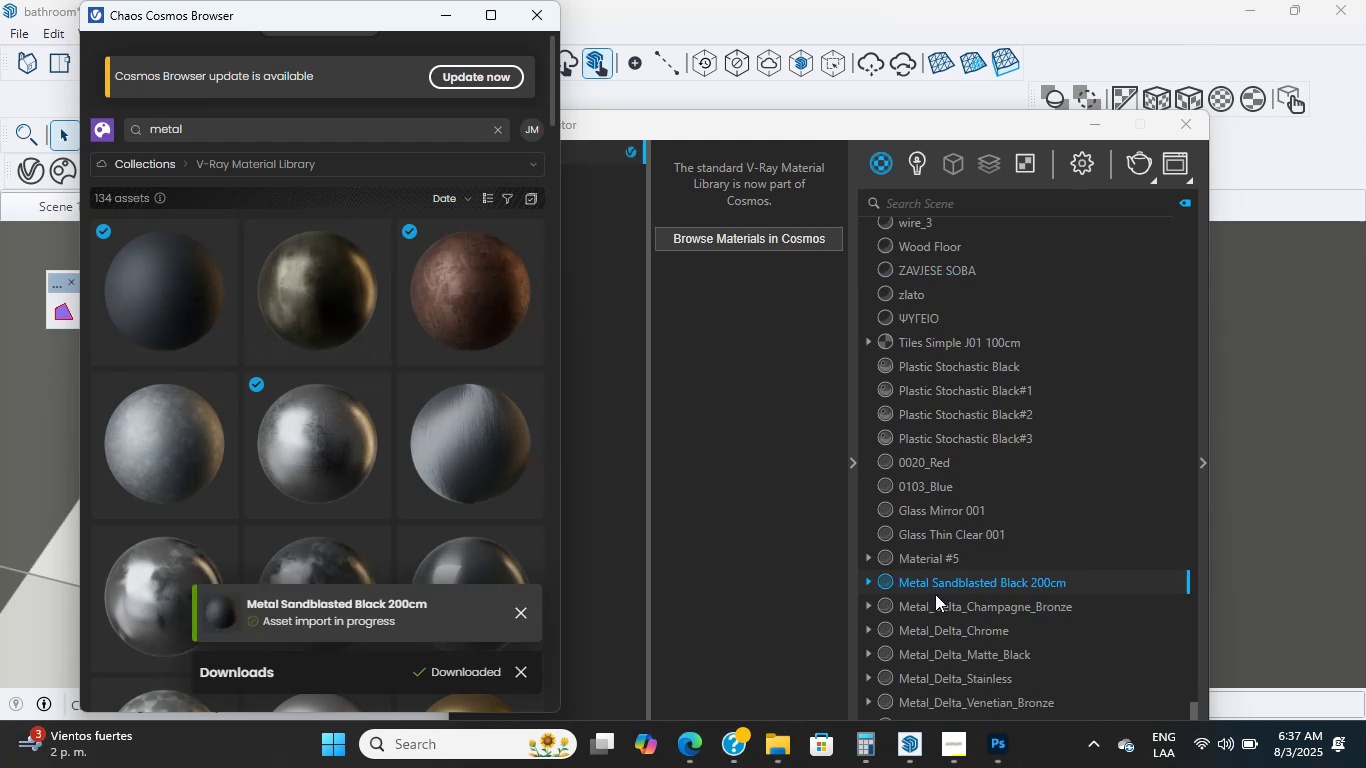 
right_click([938, 587])
 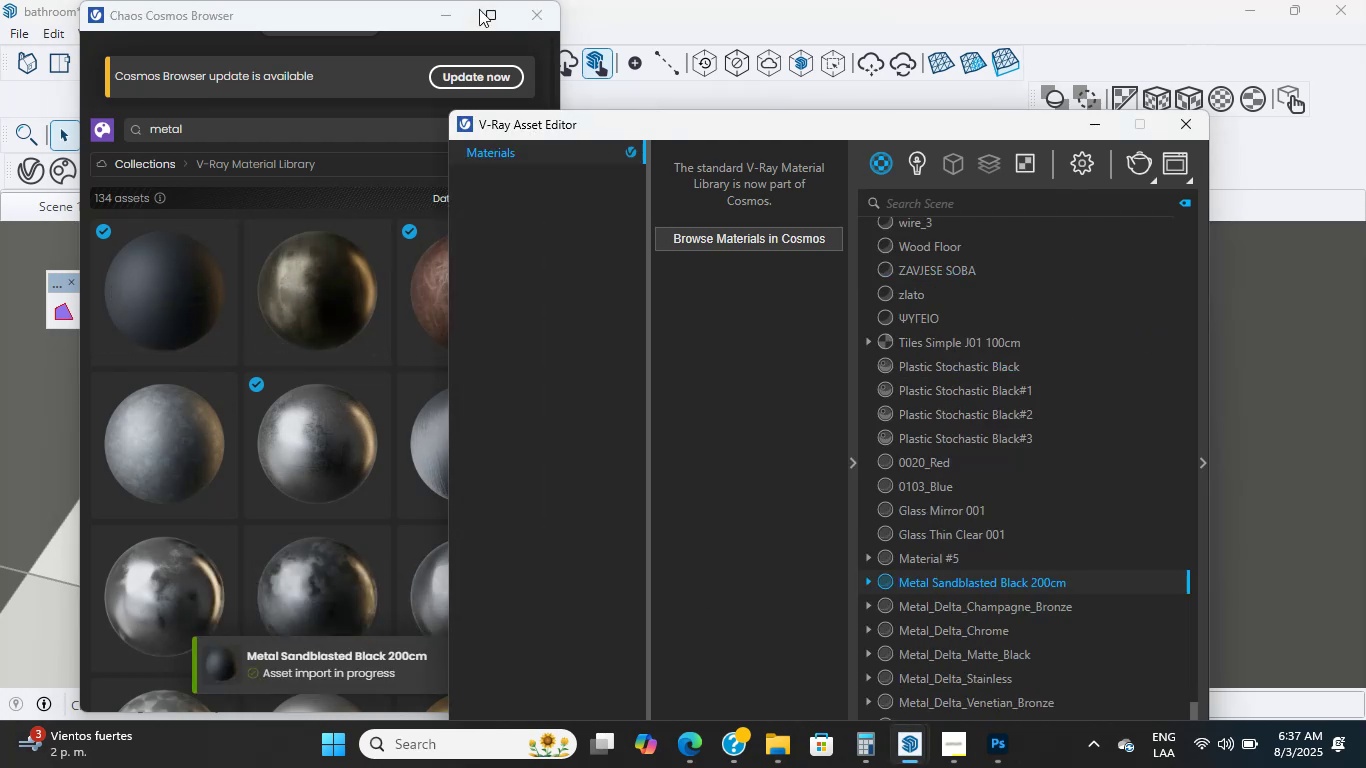 
left_click([424, 17])
 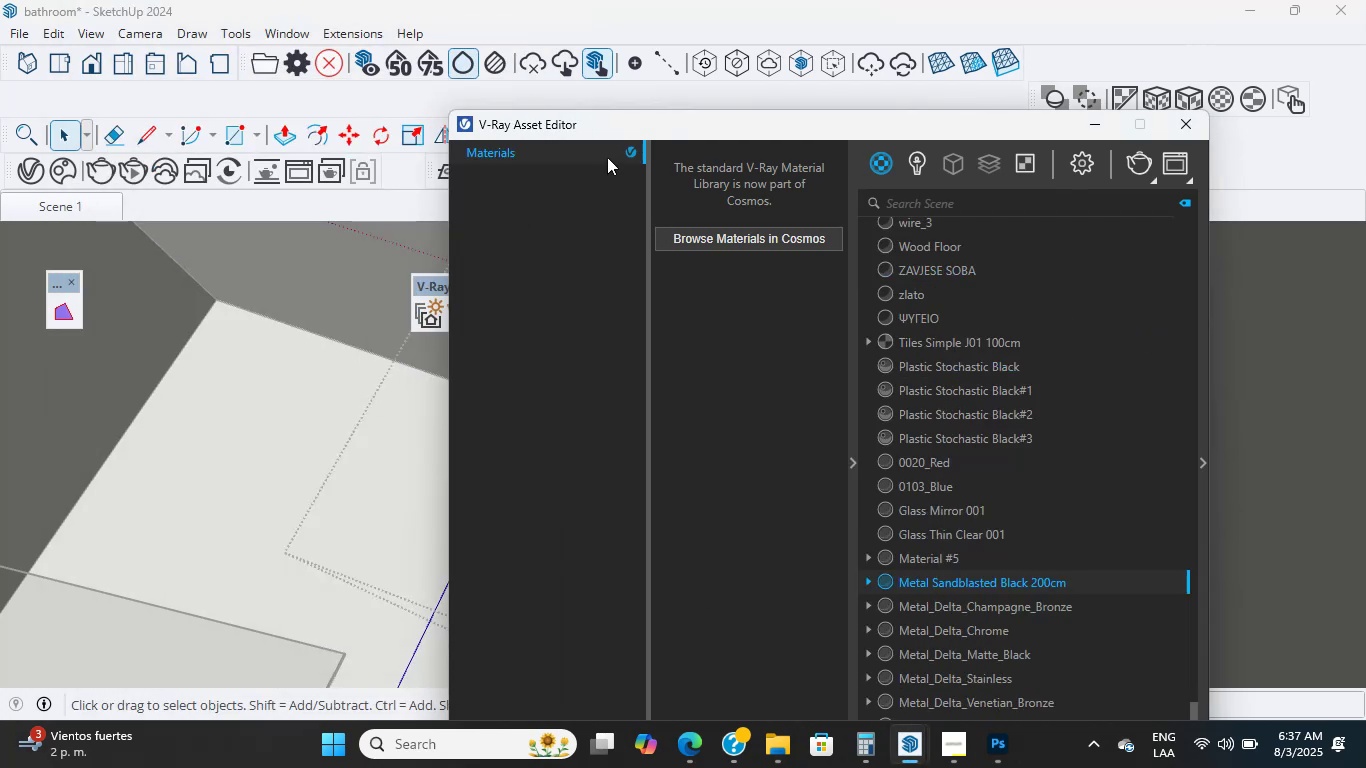 
left_click_drag(start_coordinate=[617, 135], to_coordinate=[890, 652])
 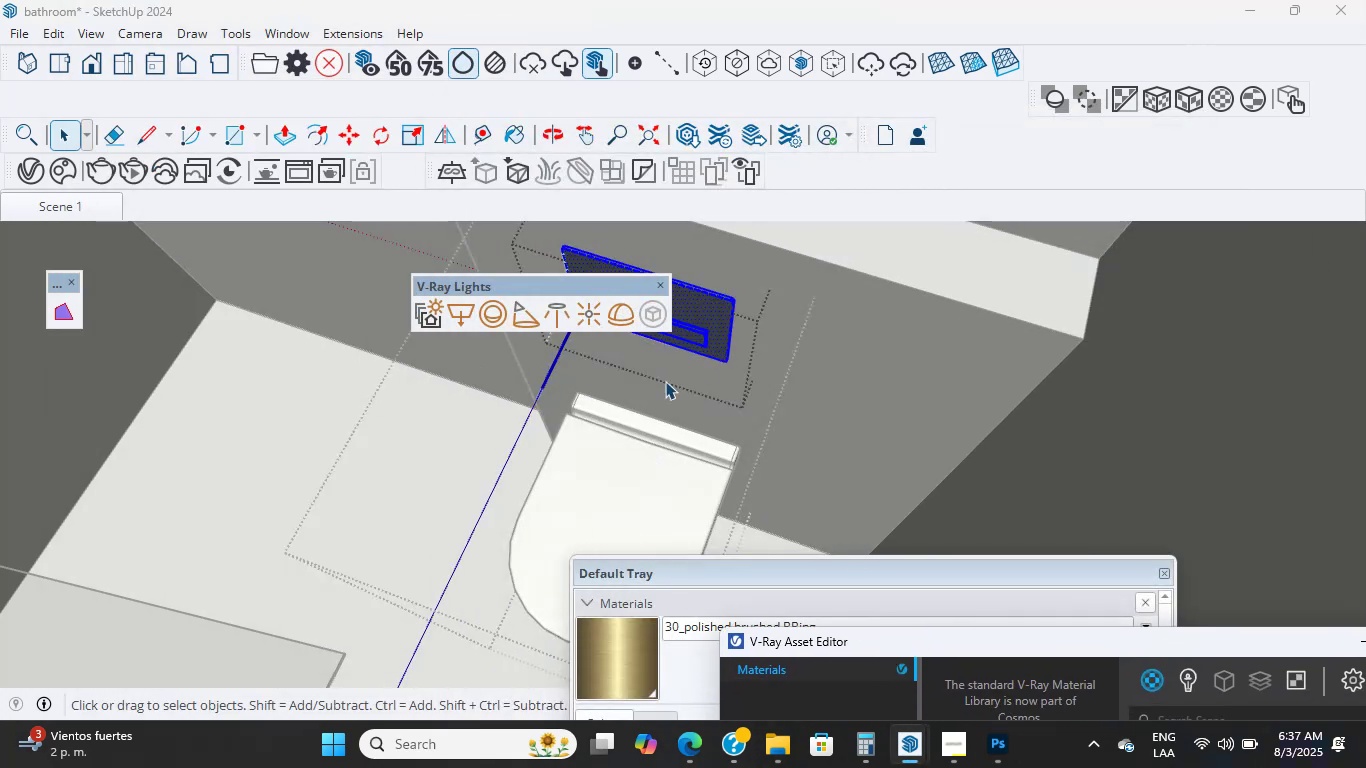 
scroll: coordinate [562, 407], scroll_direction: down, amount: 8.0
 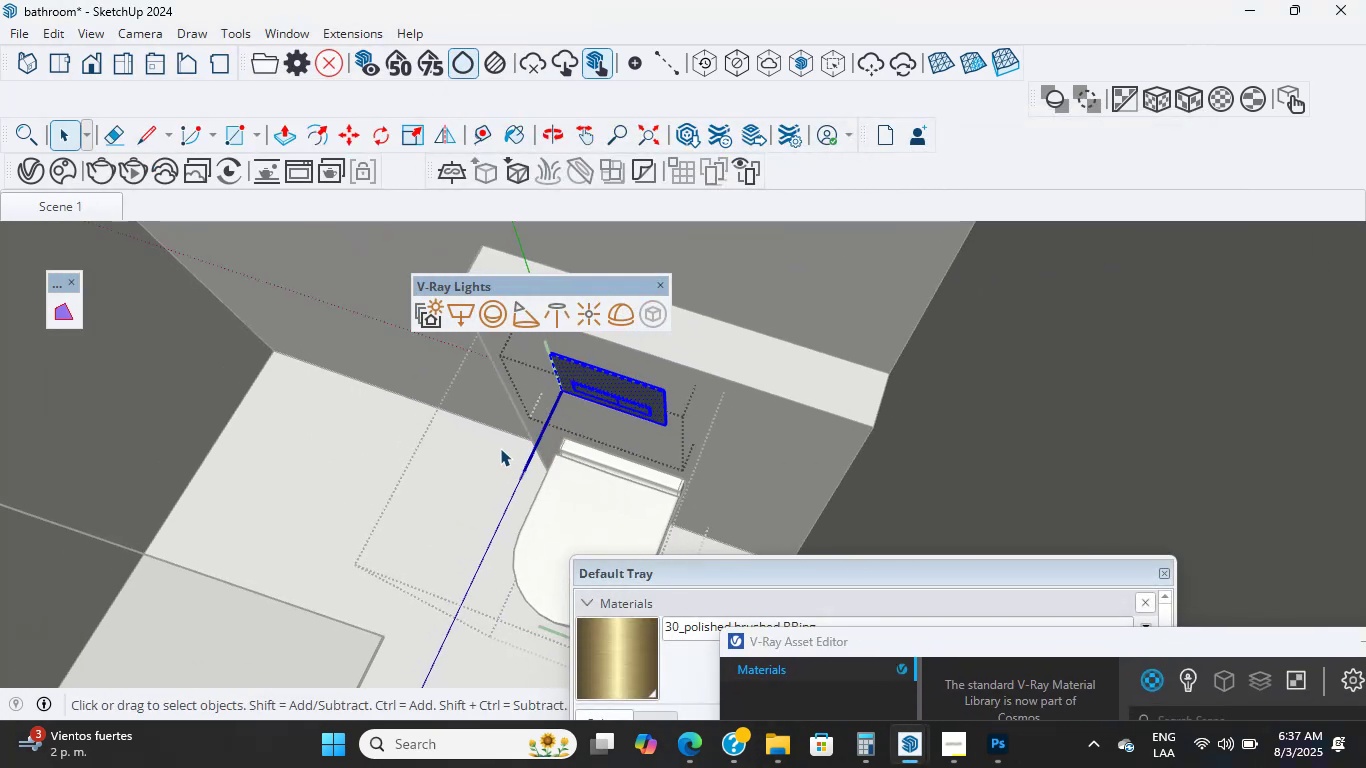 
hold_key(key=ShiftLeft, duration=0.32)
 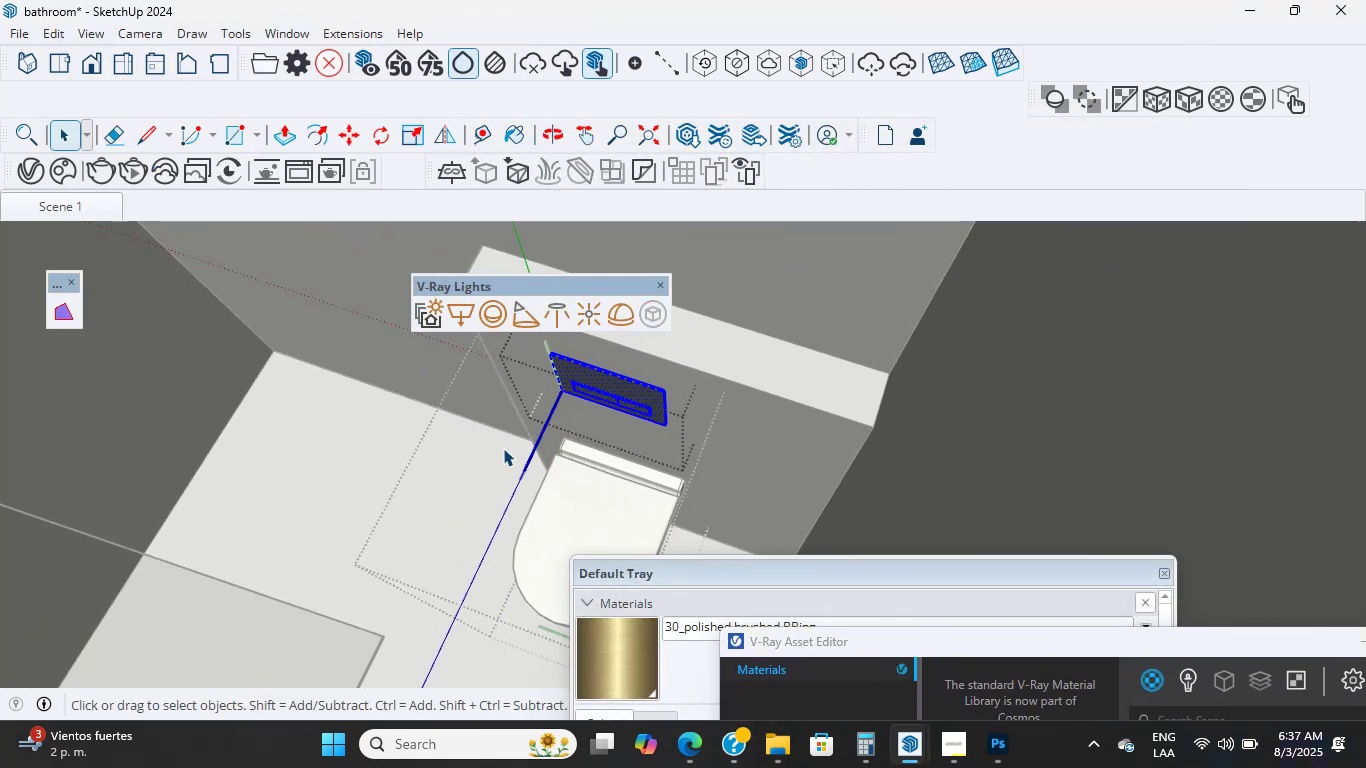 
hold_key(key=ShiftLeft, duration=0.36)
 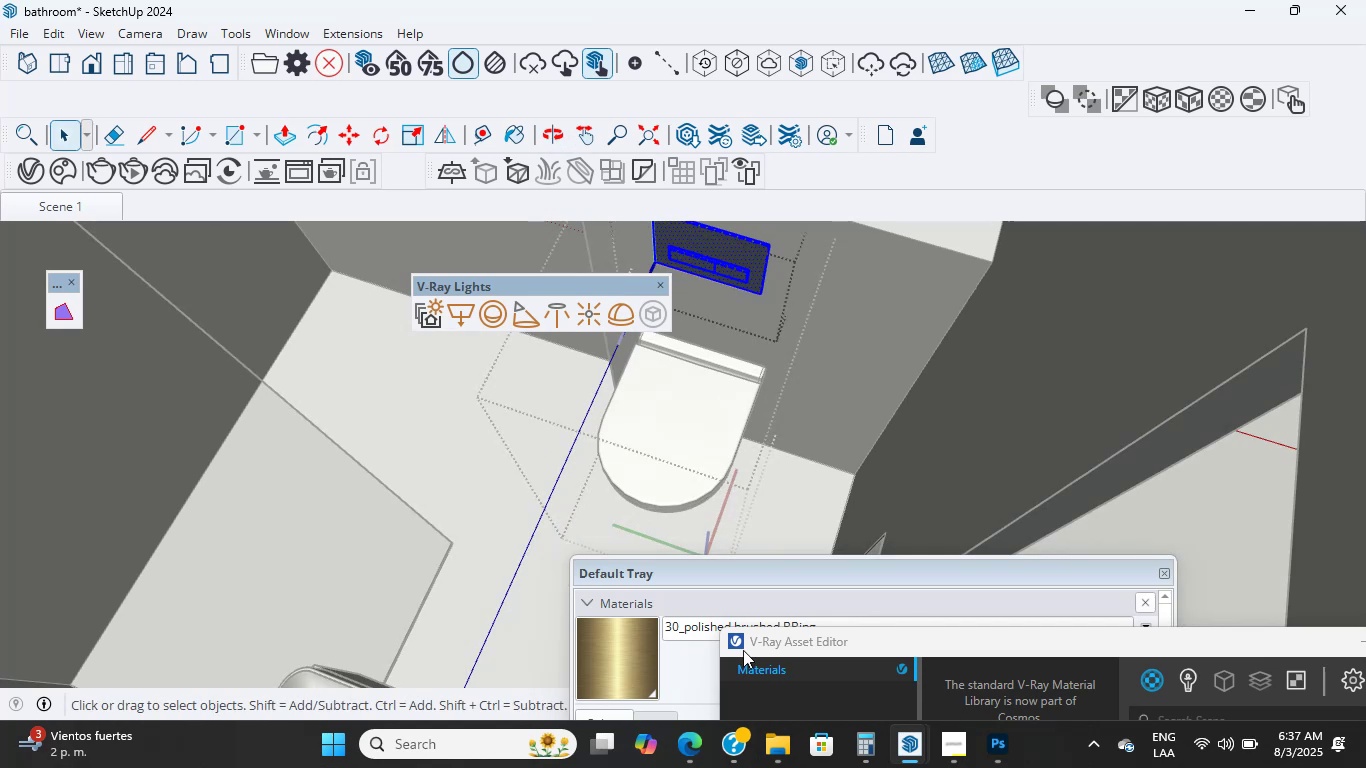 
left_click_drag(start_coordinate=[772, 646], to_coordinate=[518, 142])
 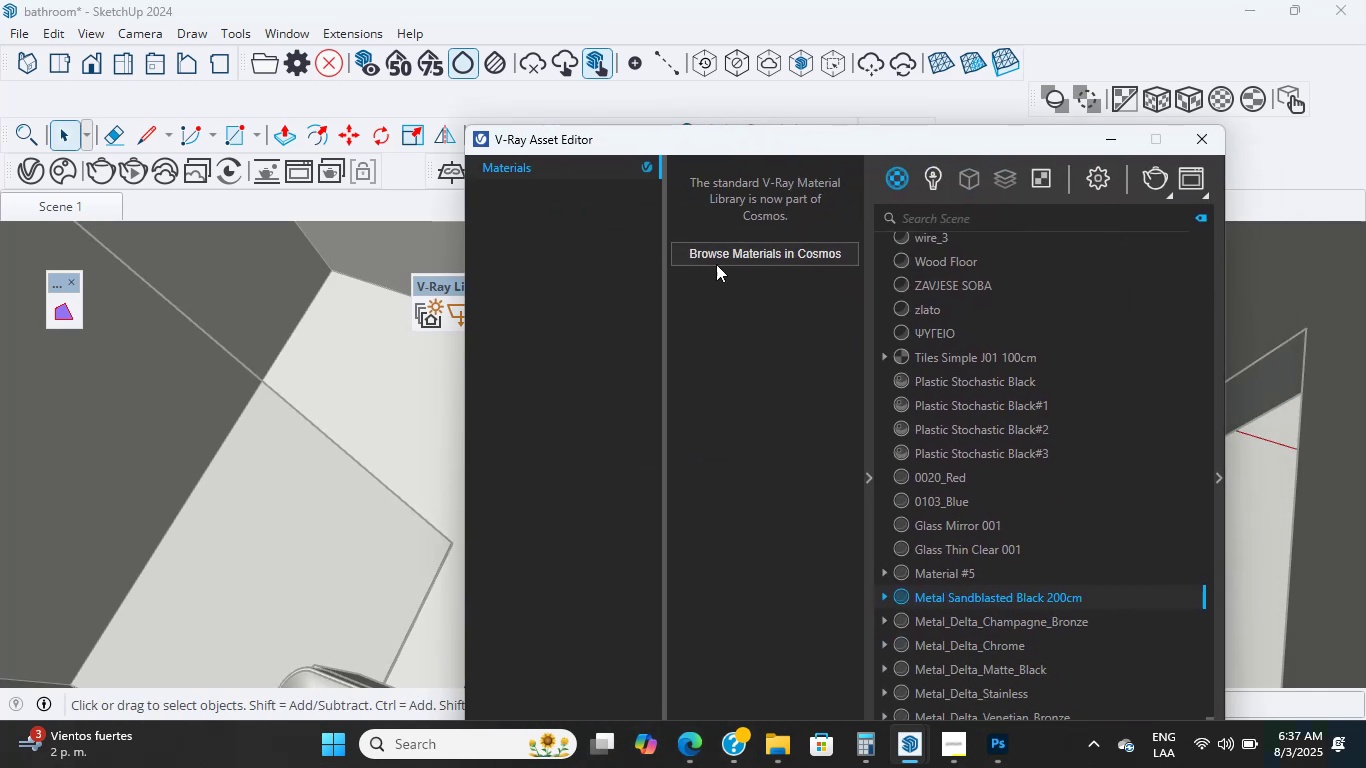 
scroll: coordinate [716, 265], scroll_direction: up, amount: 1.0
 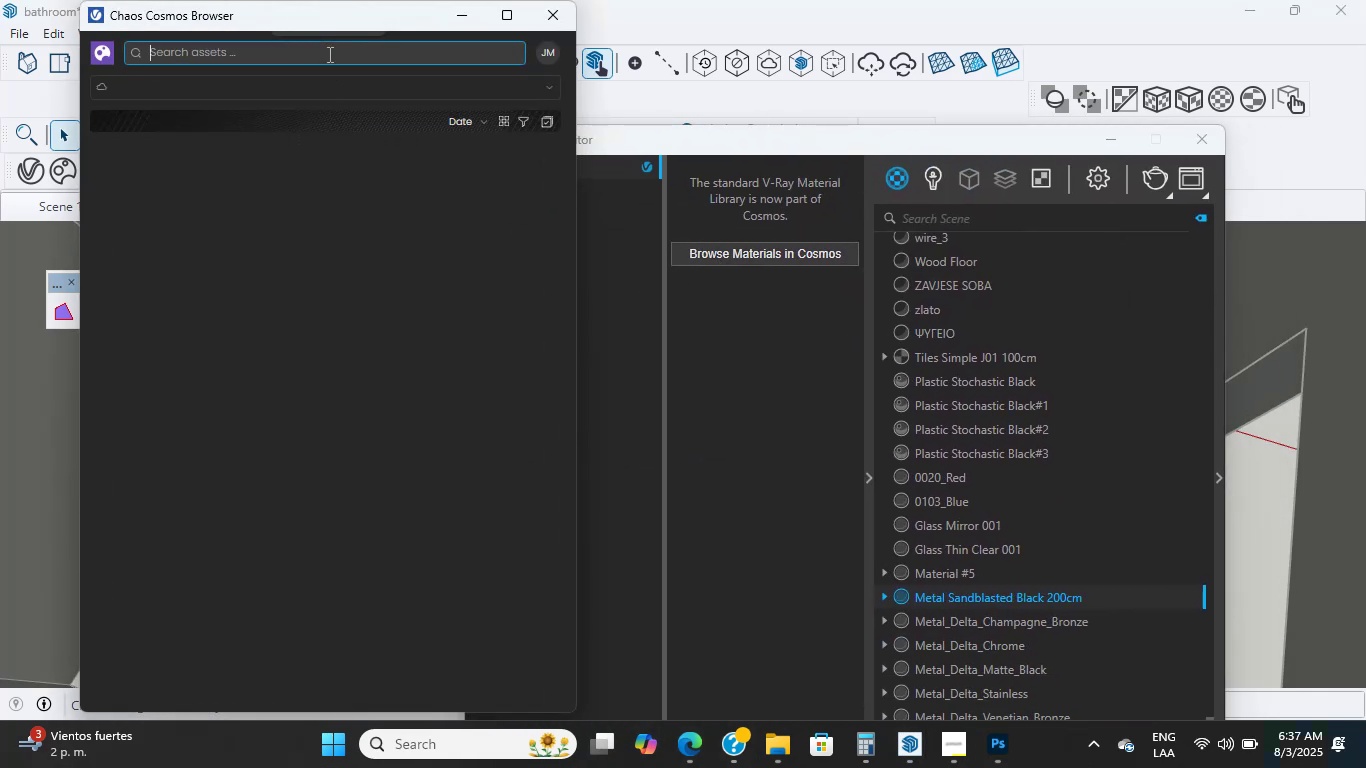 
type(tile)
 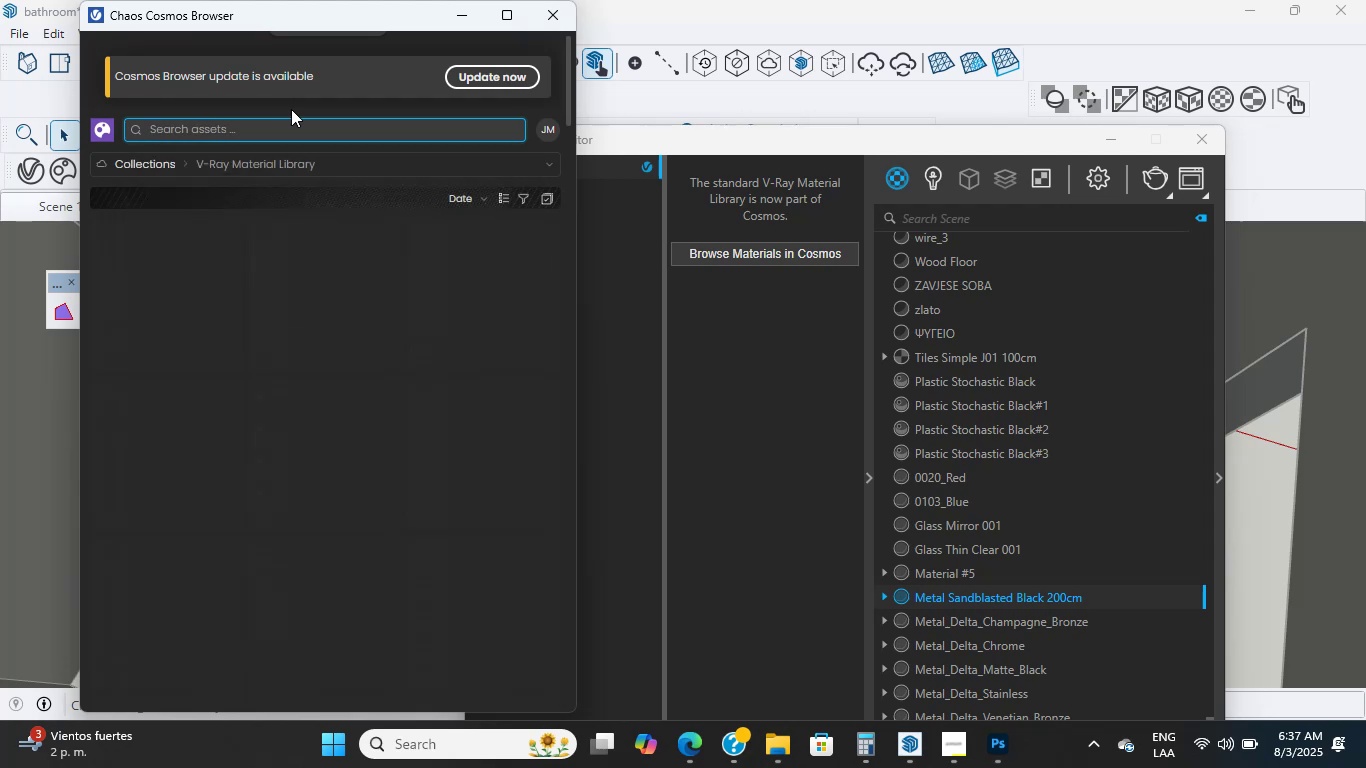 
wait(5.64)
 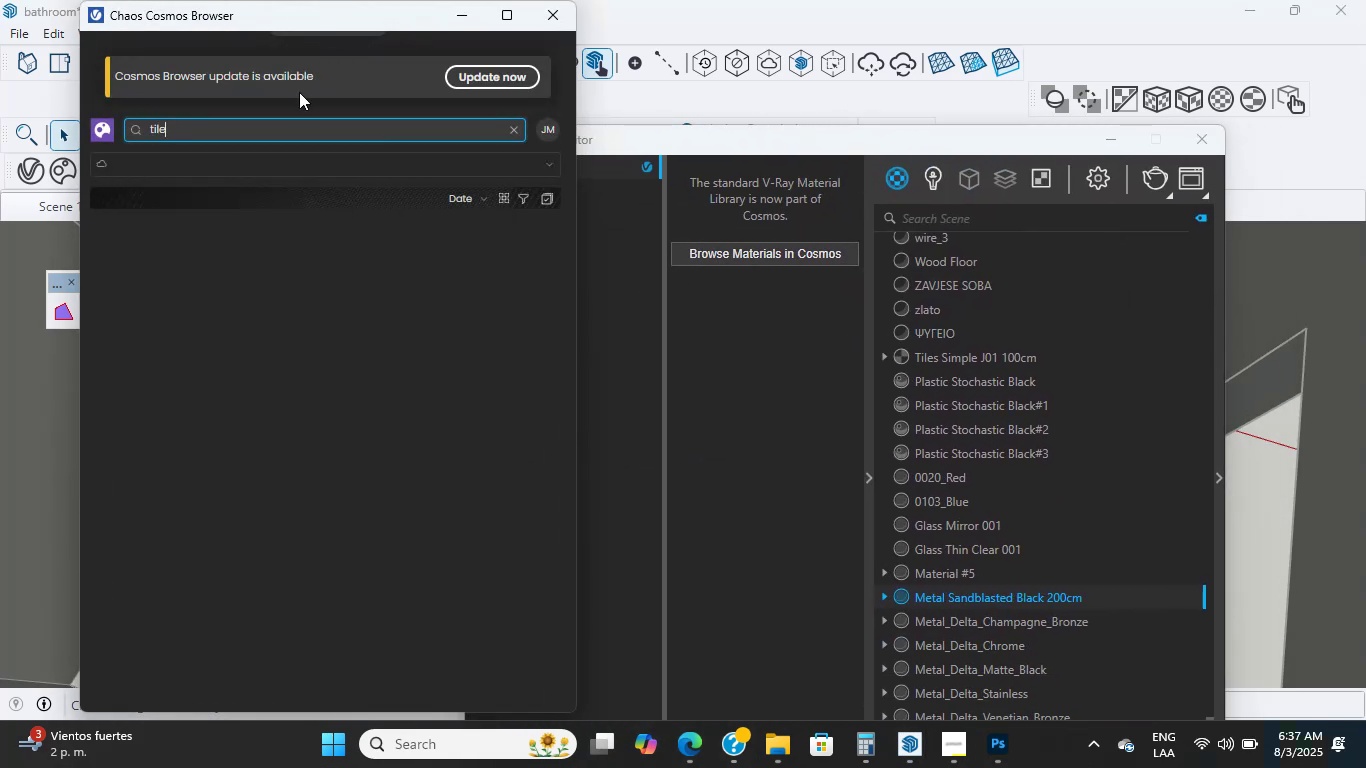 
scroll: coordinate [287, 532], scroll_direction: down, amount: 9.0
 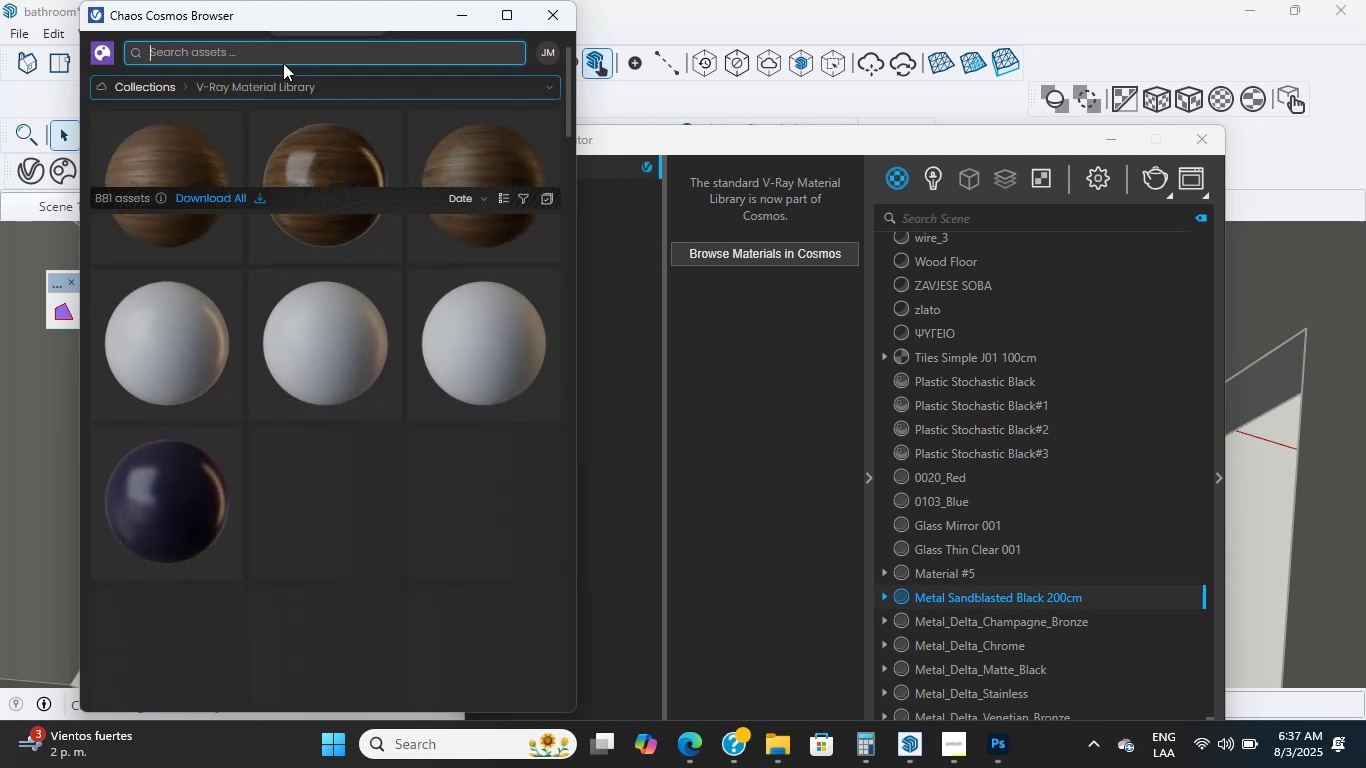 
left_click([282, 57])
 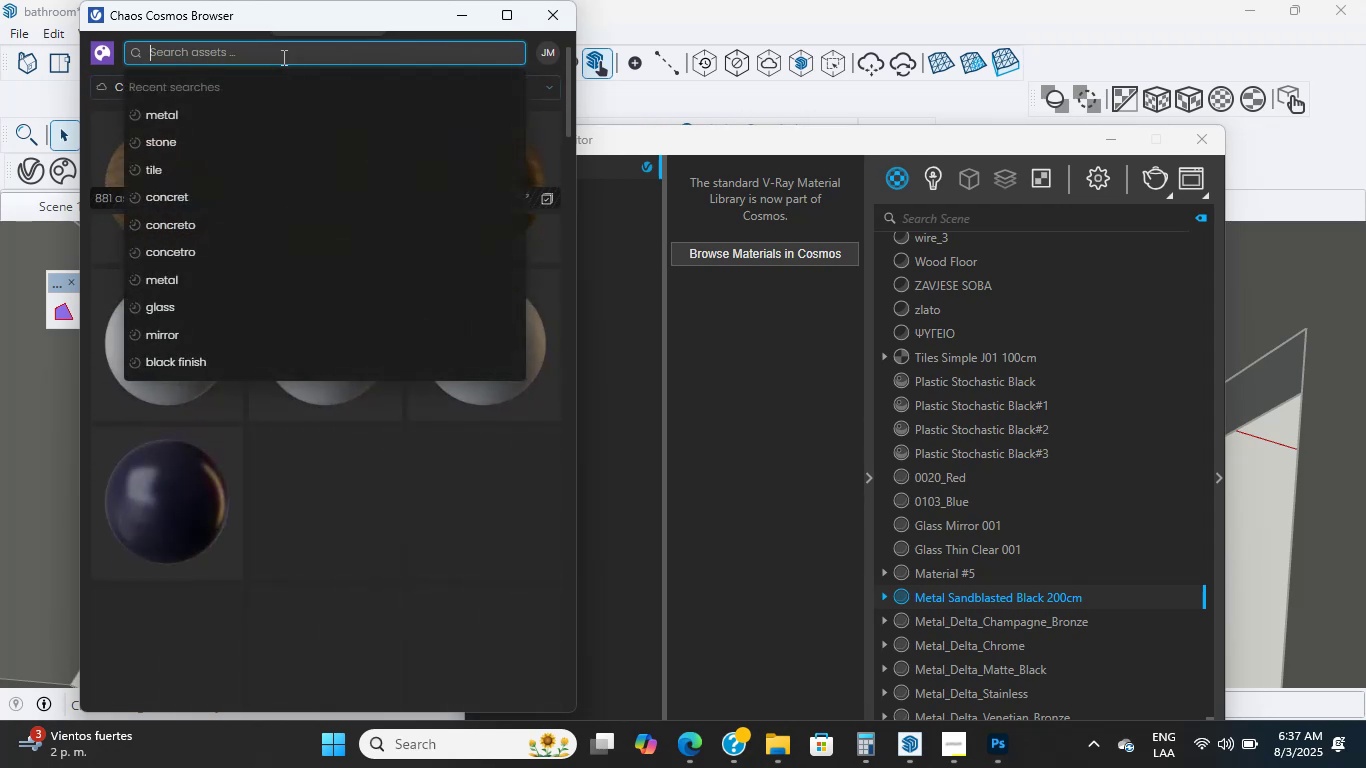 
type(tile 80cm)
 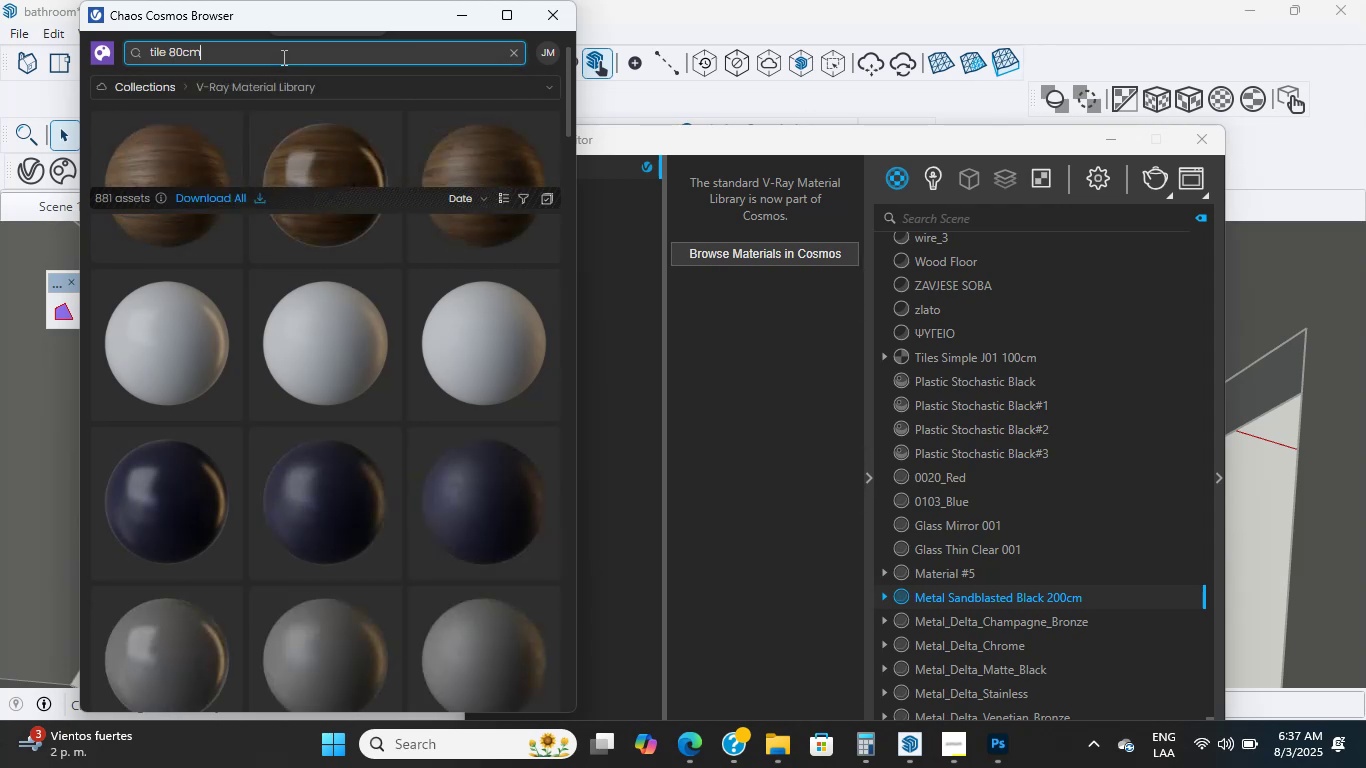 
key(Enter)
 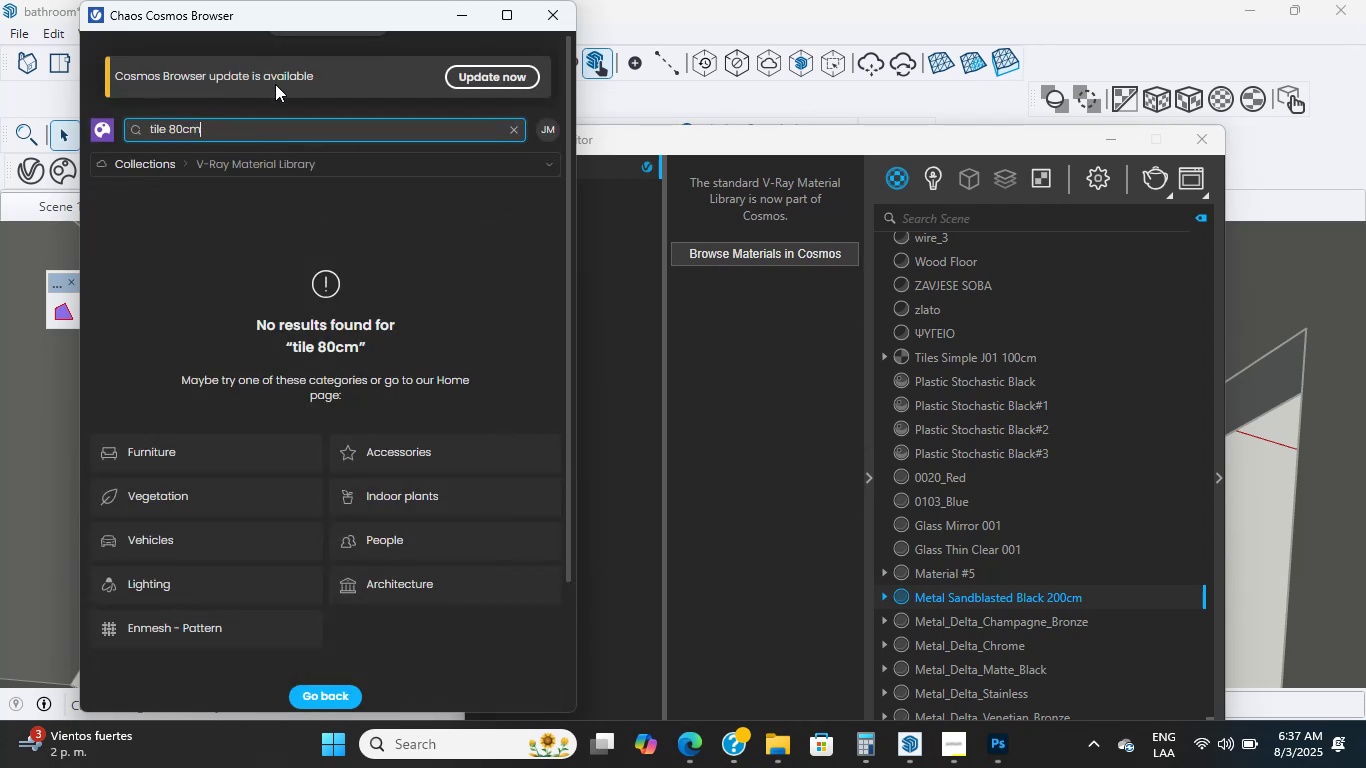 
key(Backspace)
 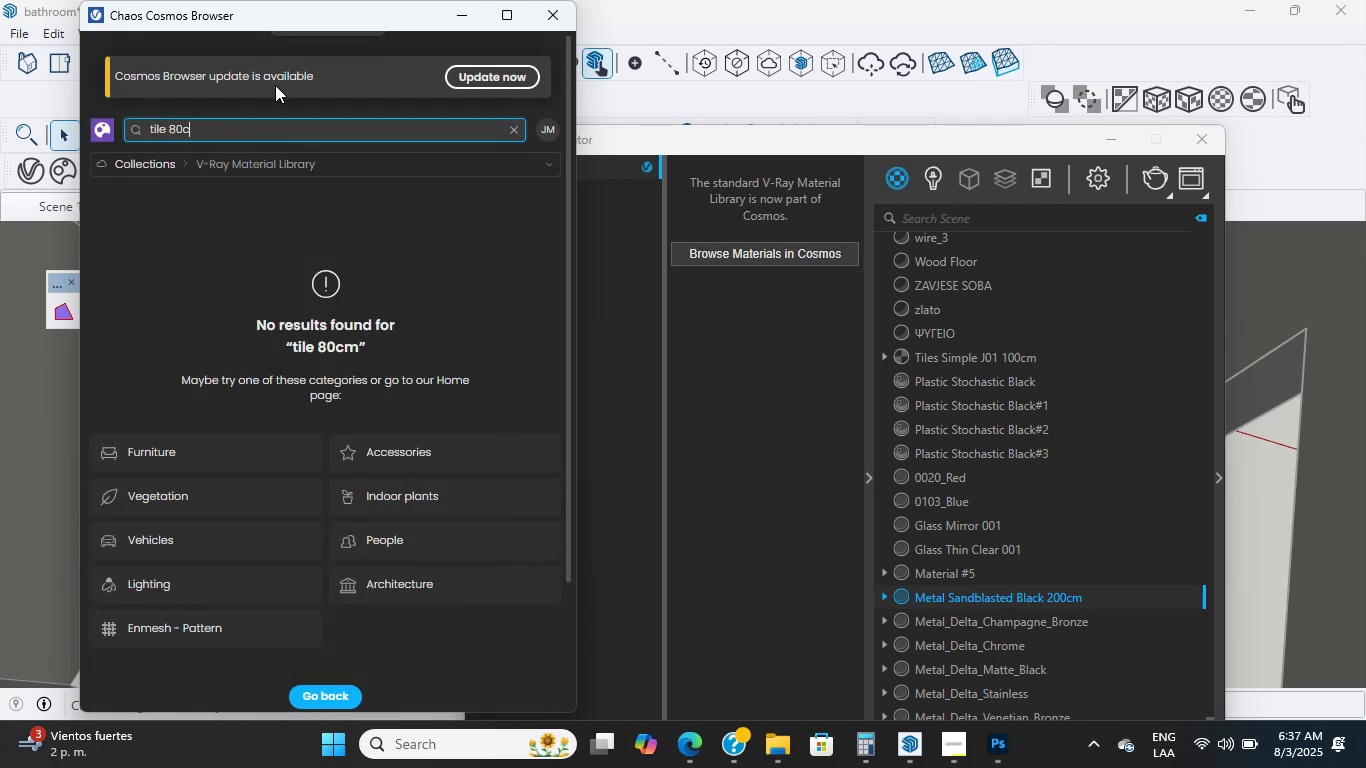 
key(Backspace)
 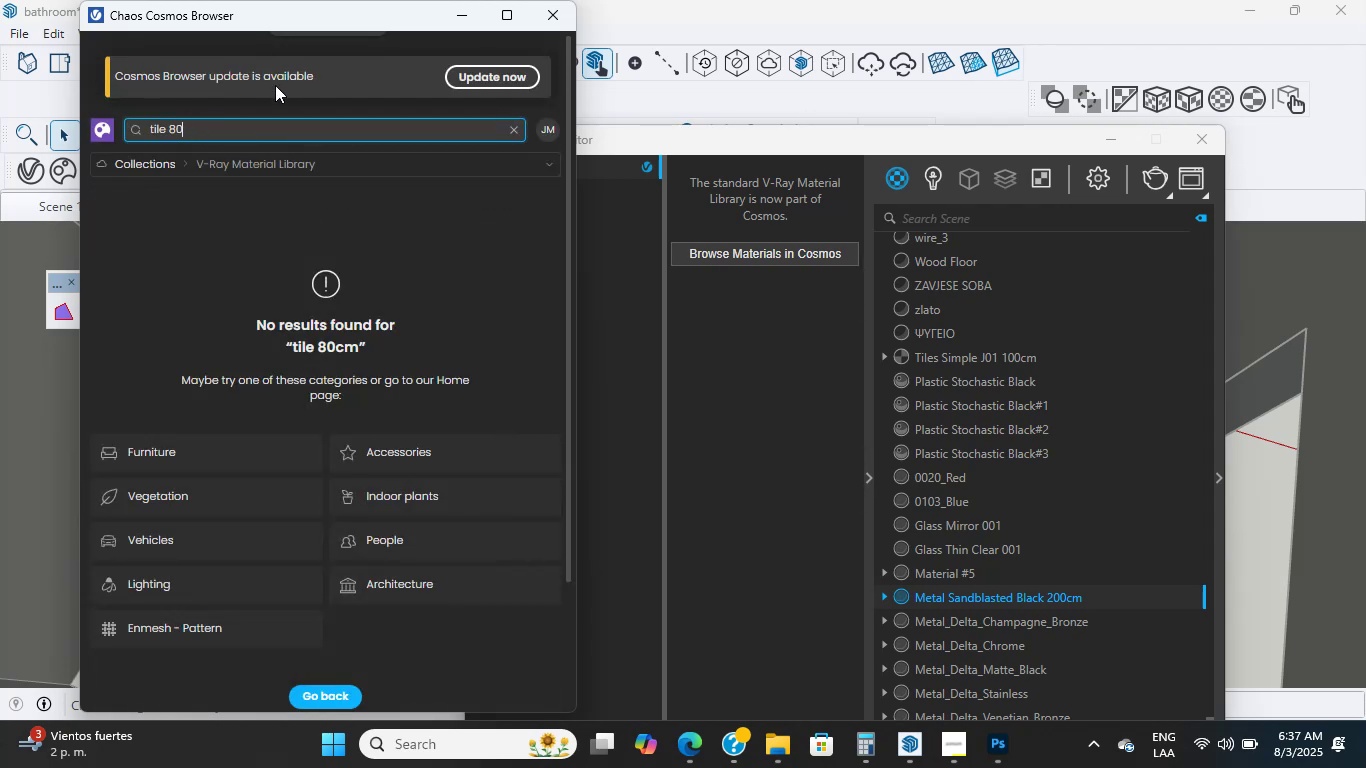 
key(Backspace)
 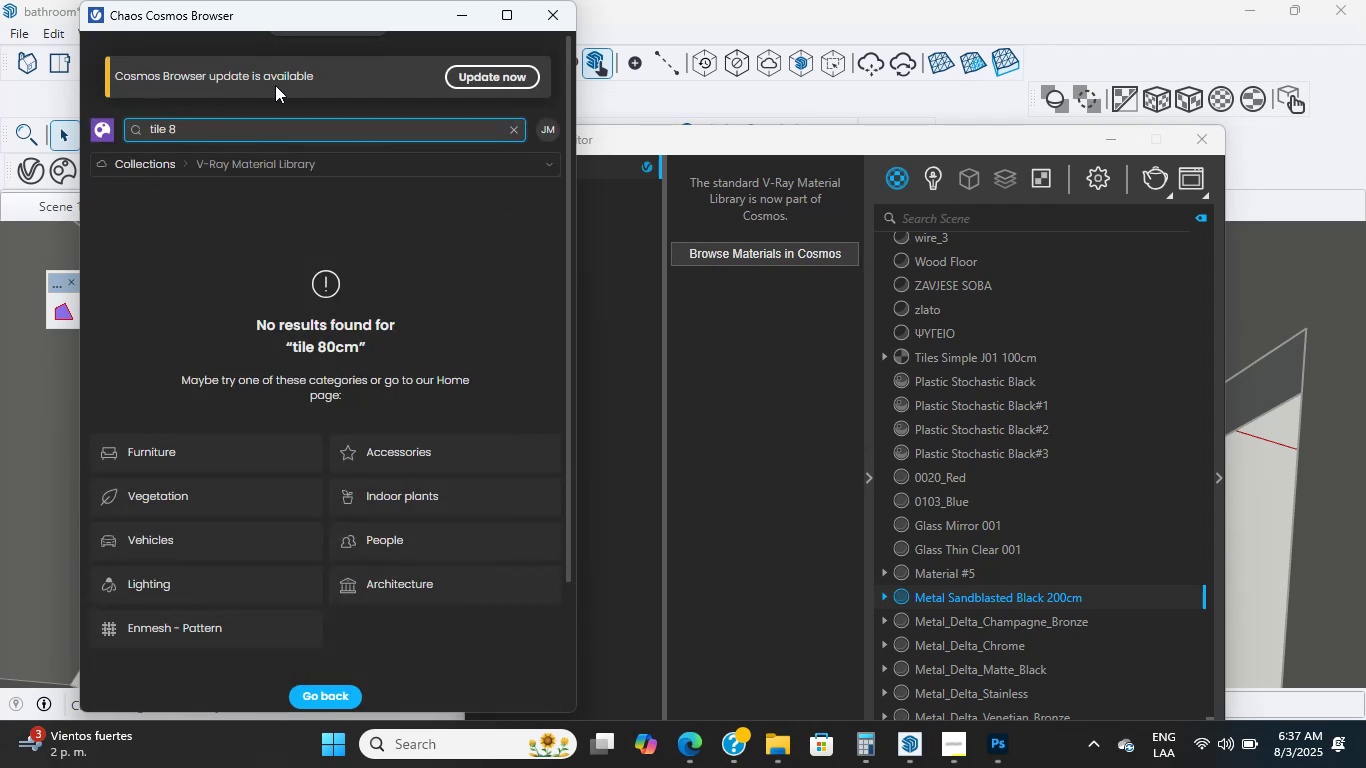 
key(Backspace)
 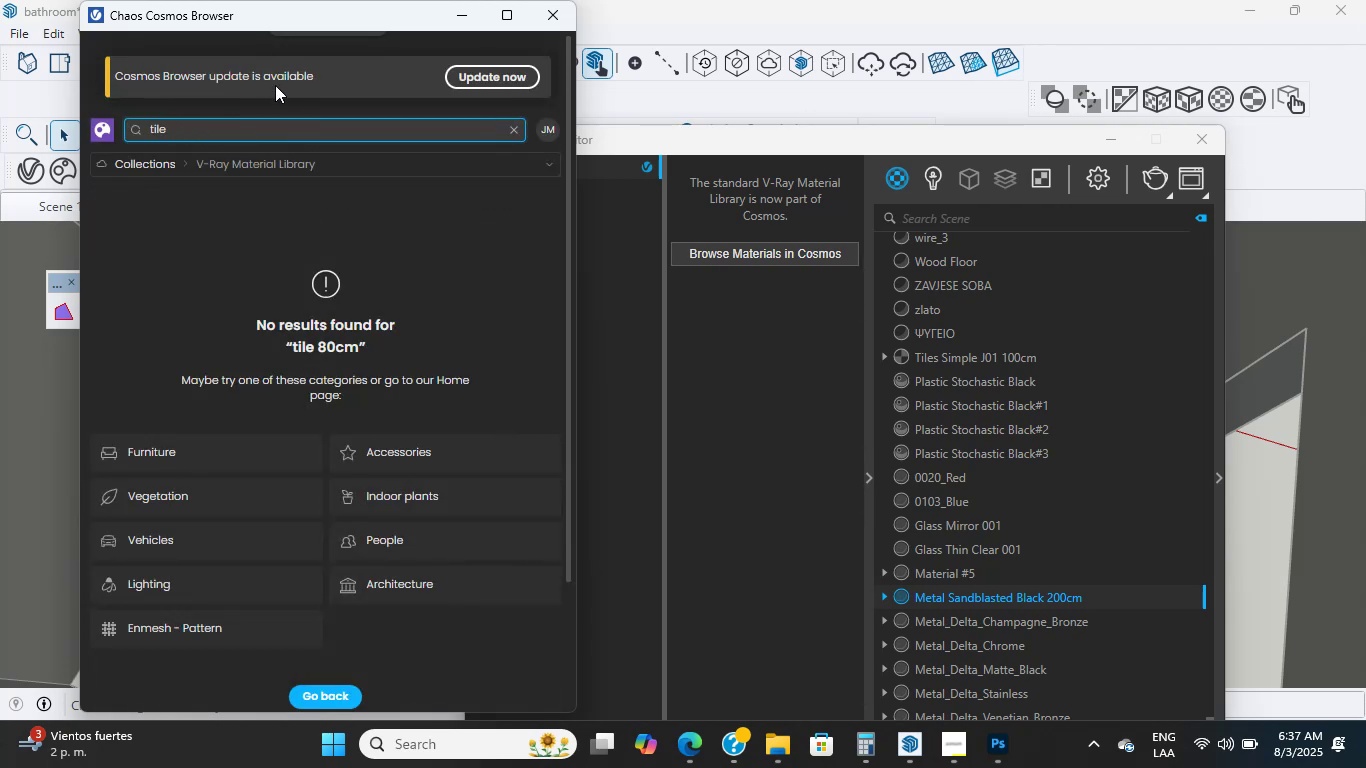 
key(Enter)
 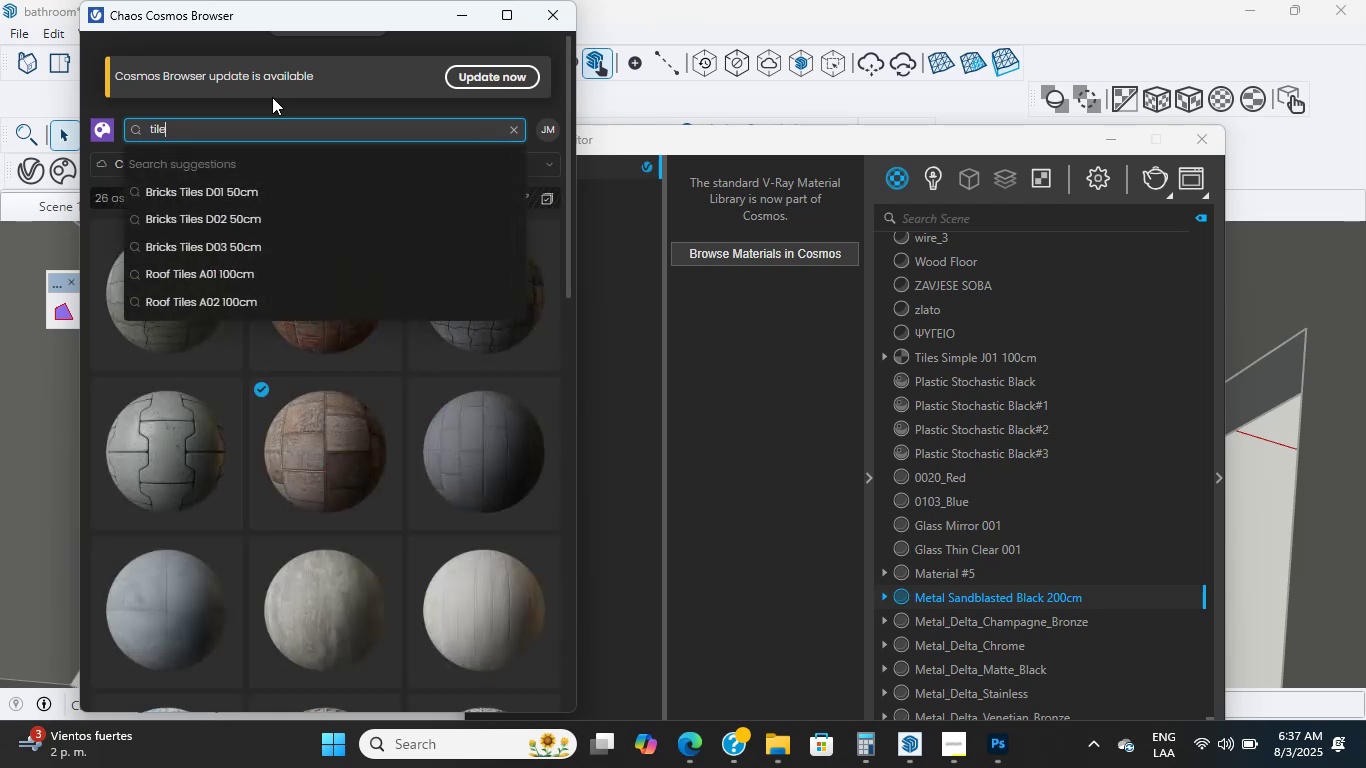 
scroll: coordinate [396, 504], scroll_direction: down, amount: 9.0
 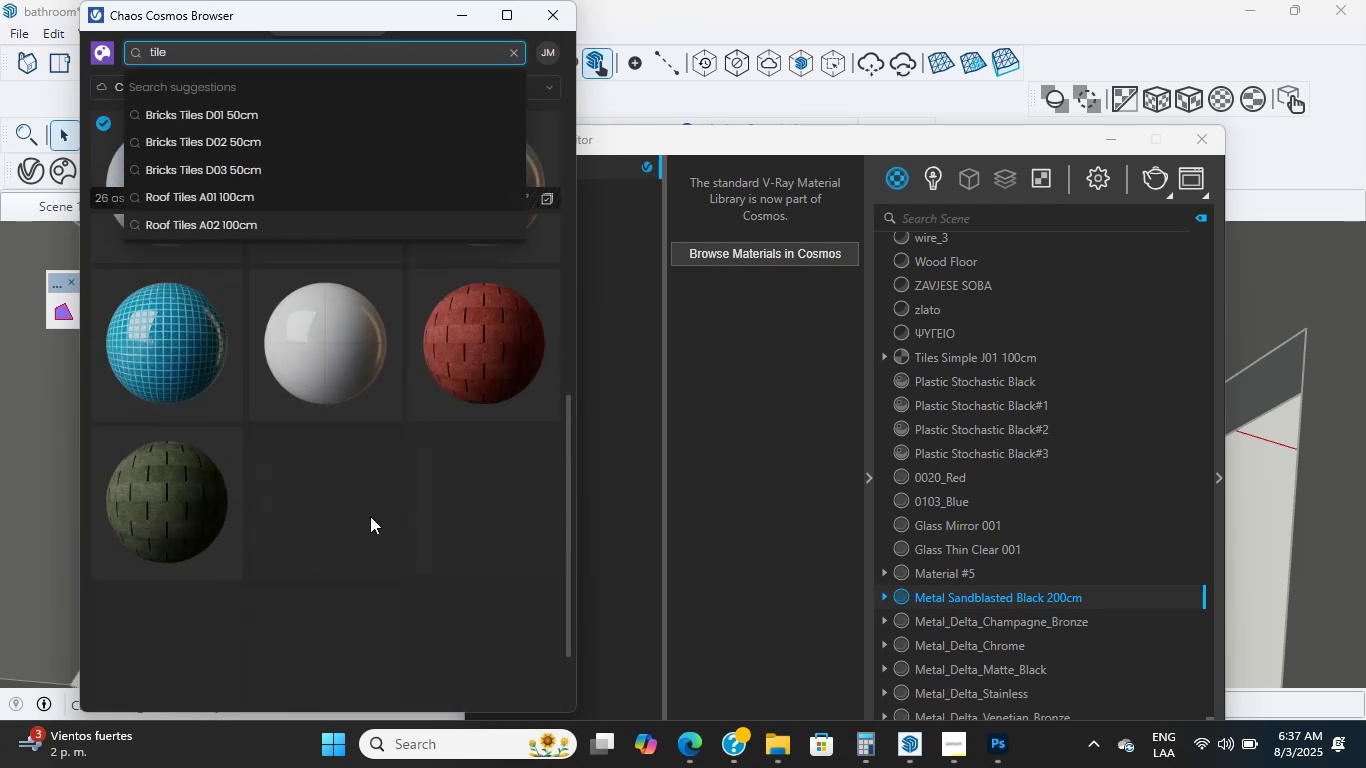 
scroll: coordinate [363, 518], scroll_direction: up, amount: 2.0
 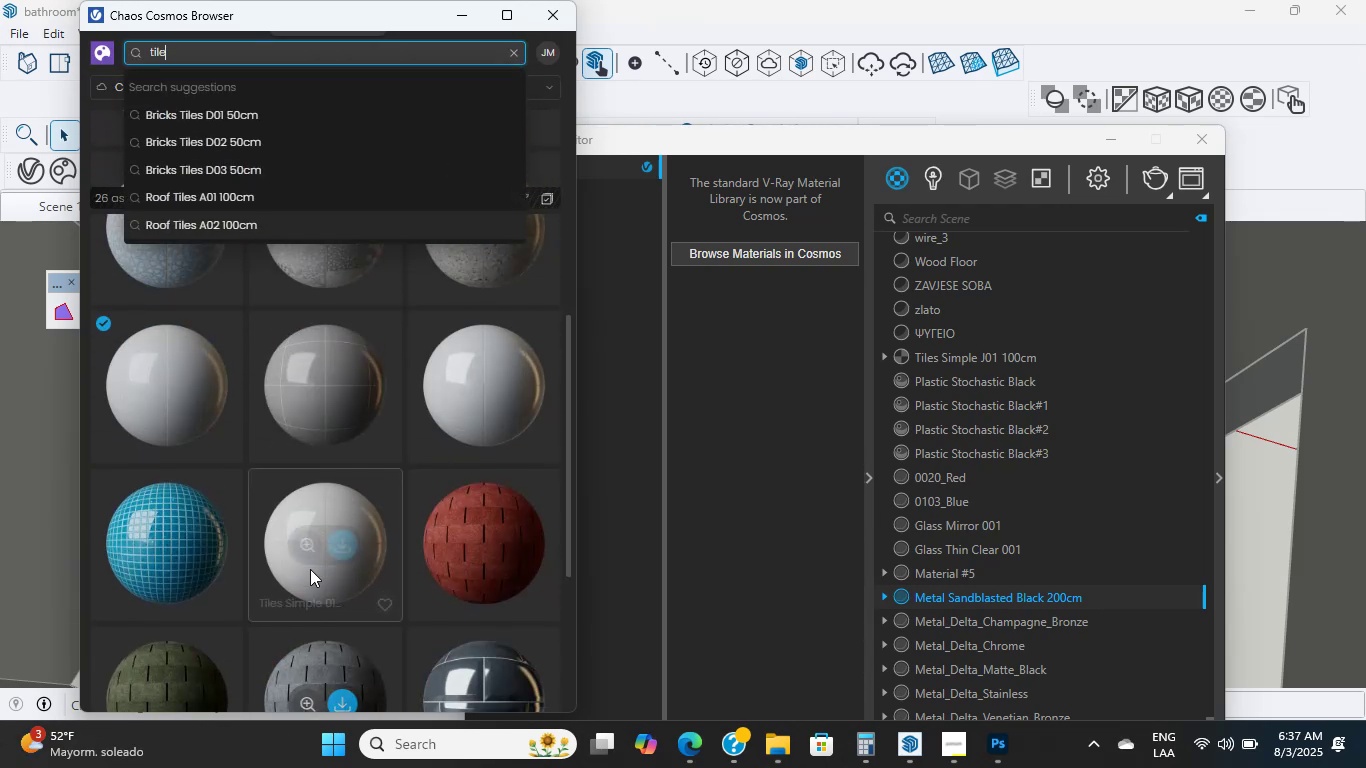 
left_click([303, 605])
 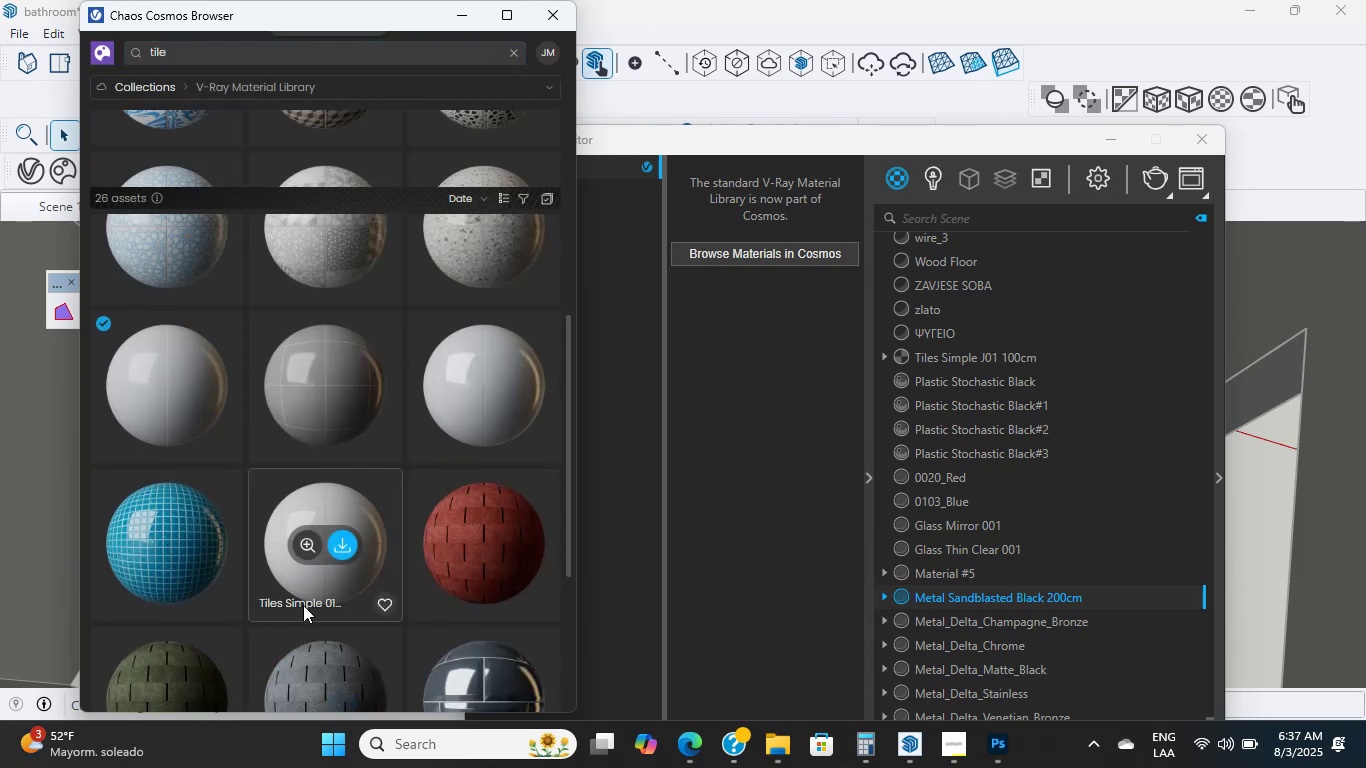 
scroll: coordinate [304, 573], scroll_direction: down, amount: 4.0
 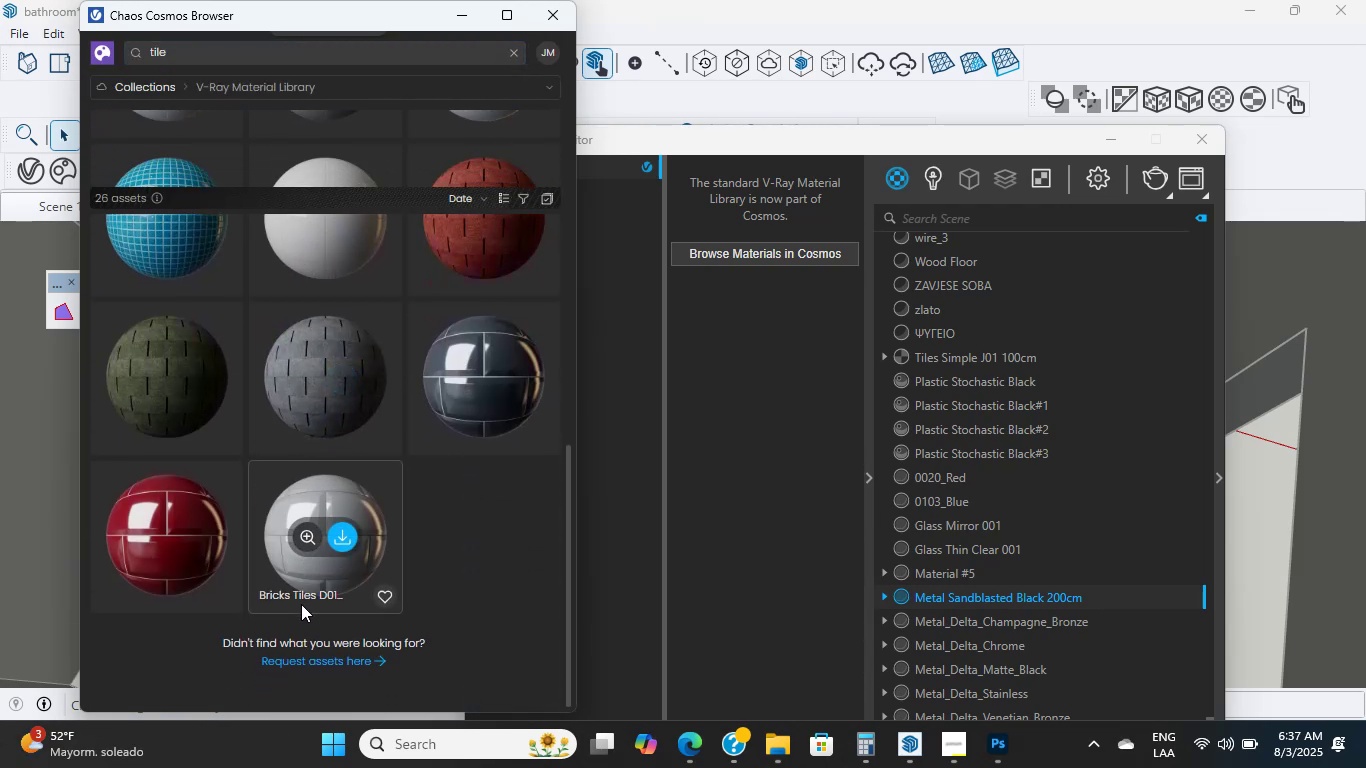 
scroll: coordinate [299, 626], scroll_direction: up, amount: 4.0
 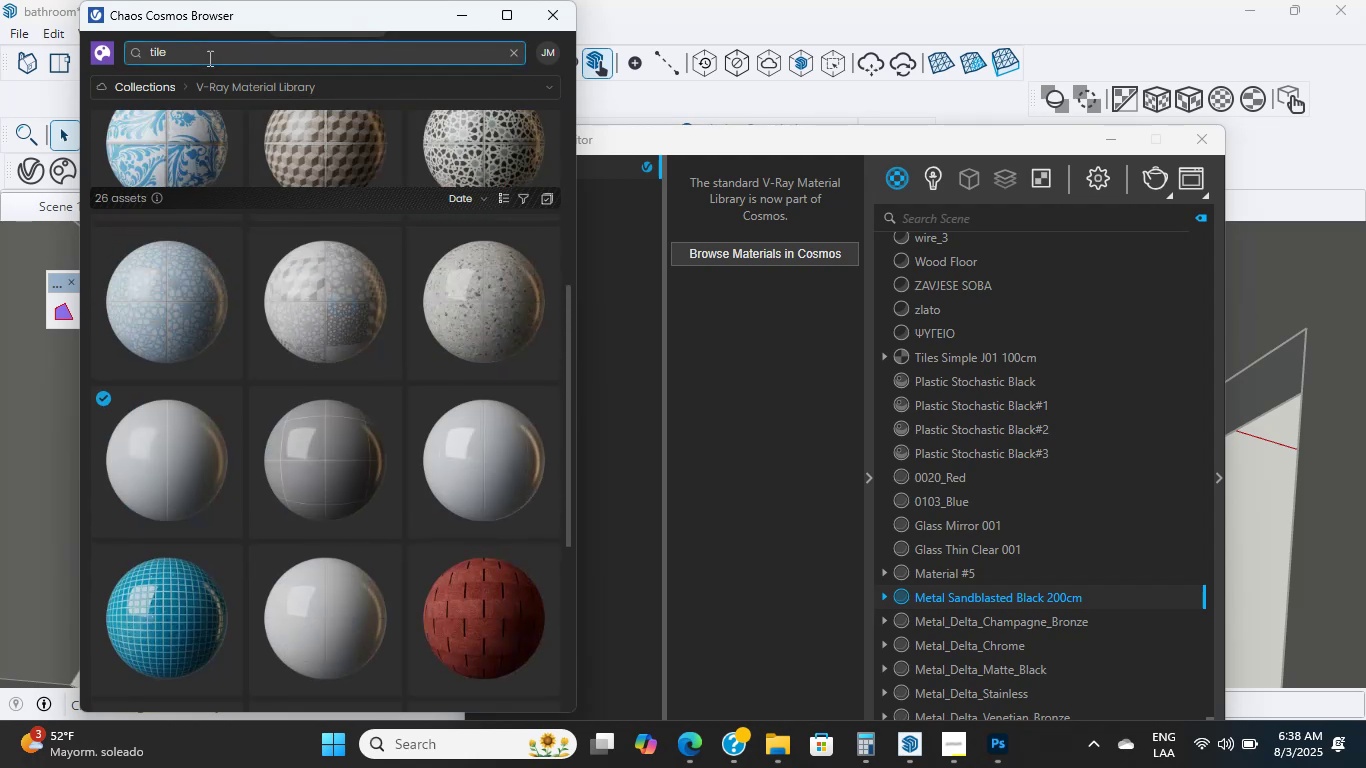 
left_click([108, 42])
 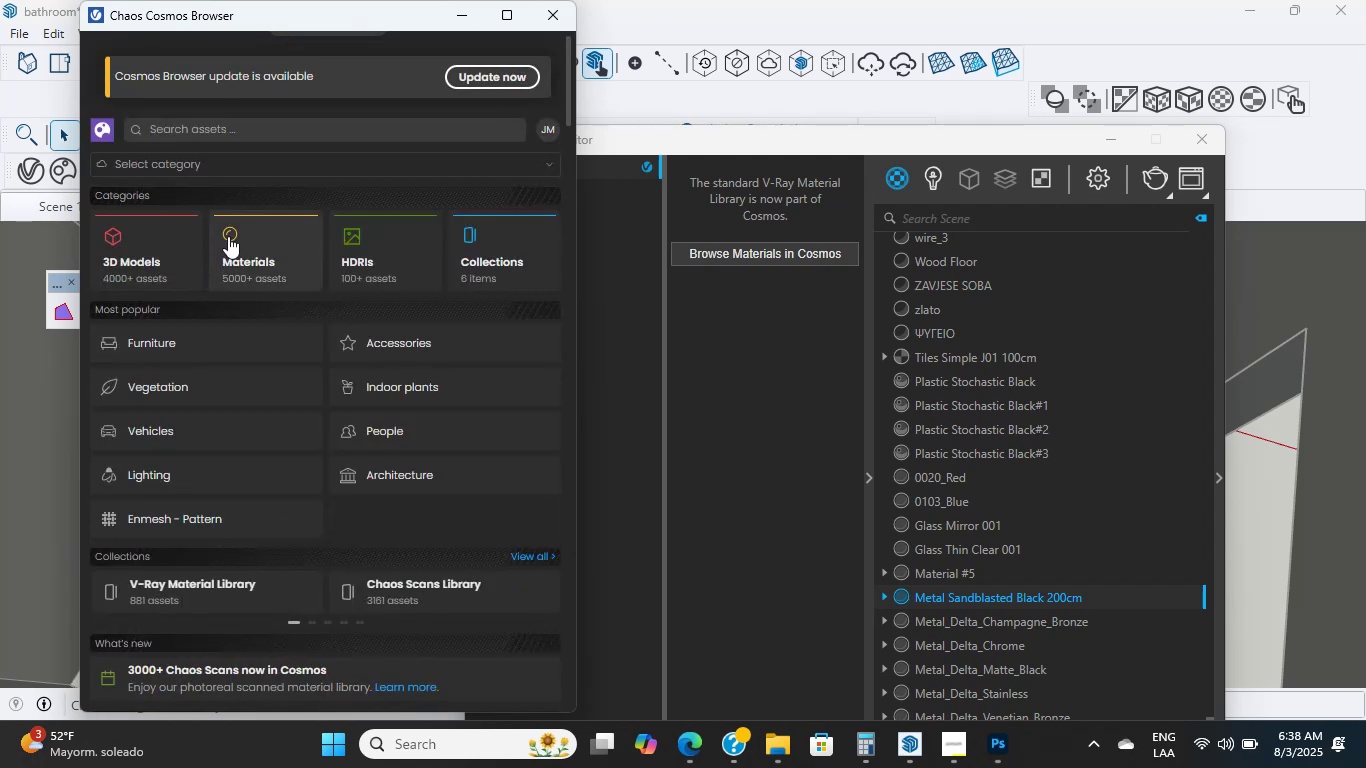 
left_click([244, 269])
 